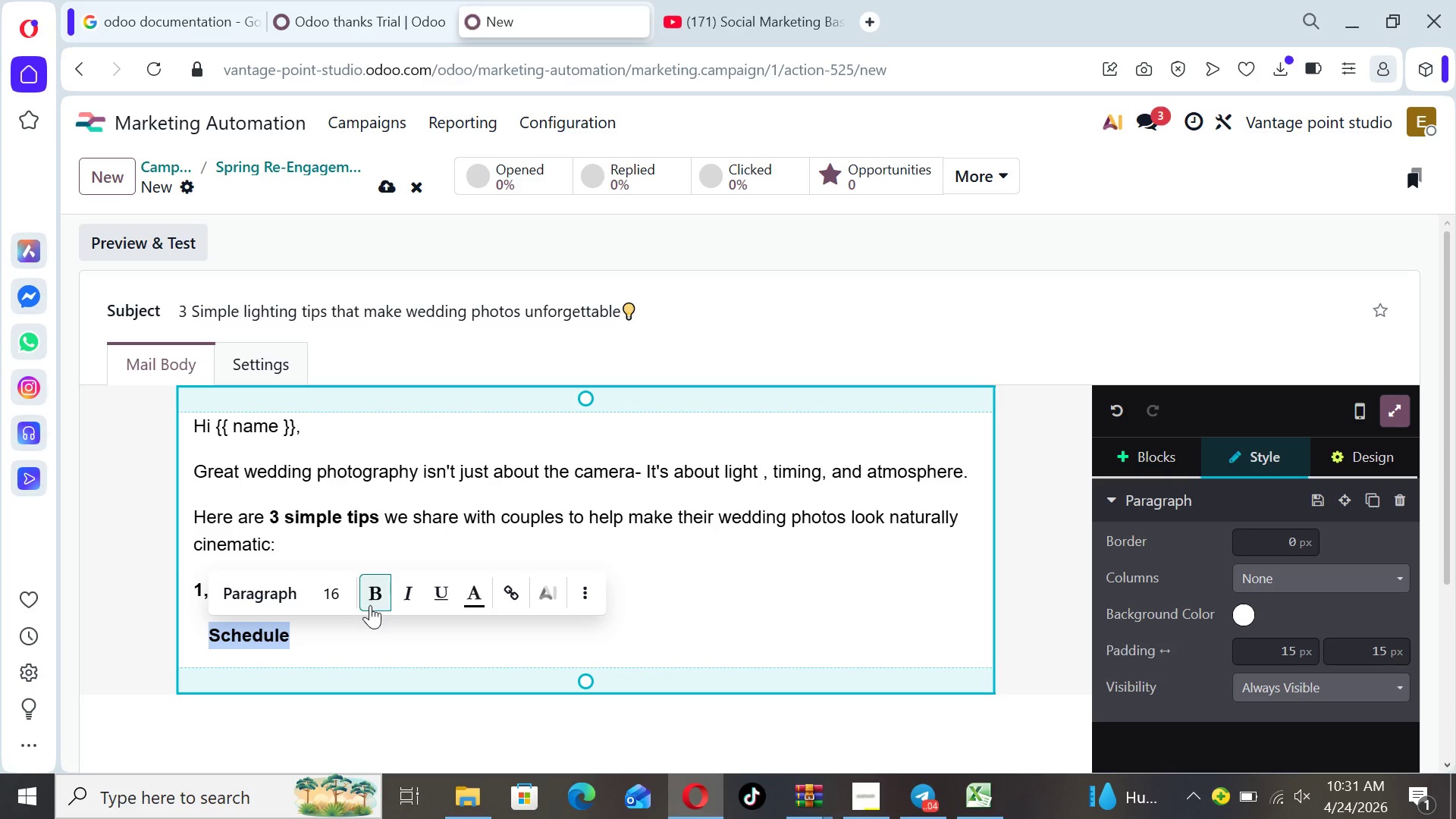 
left_click([370, 605])
 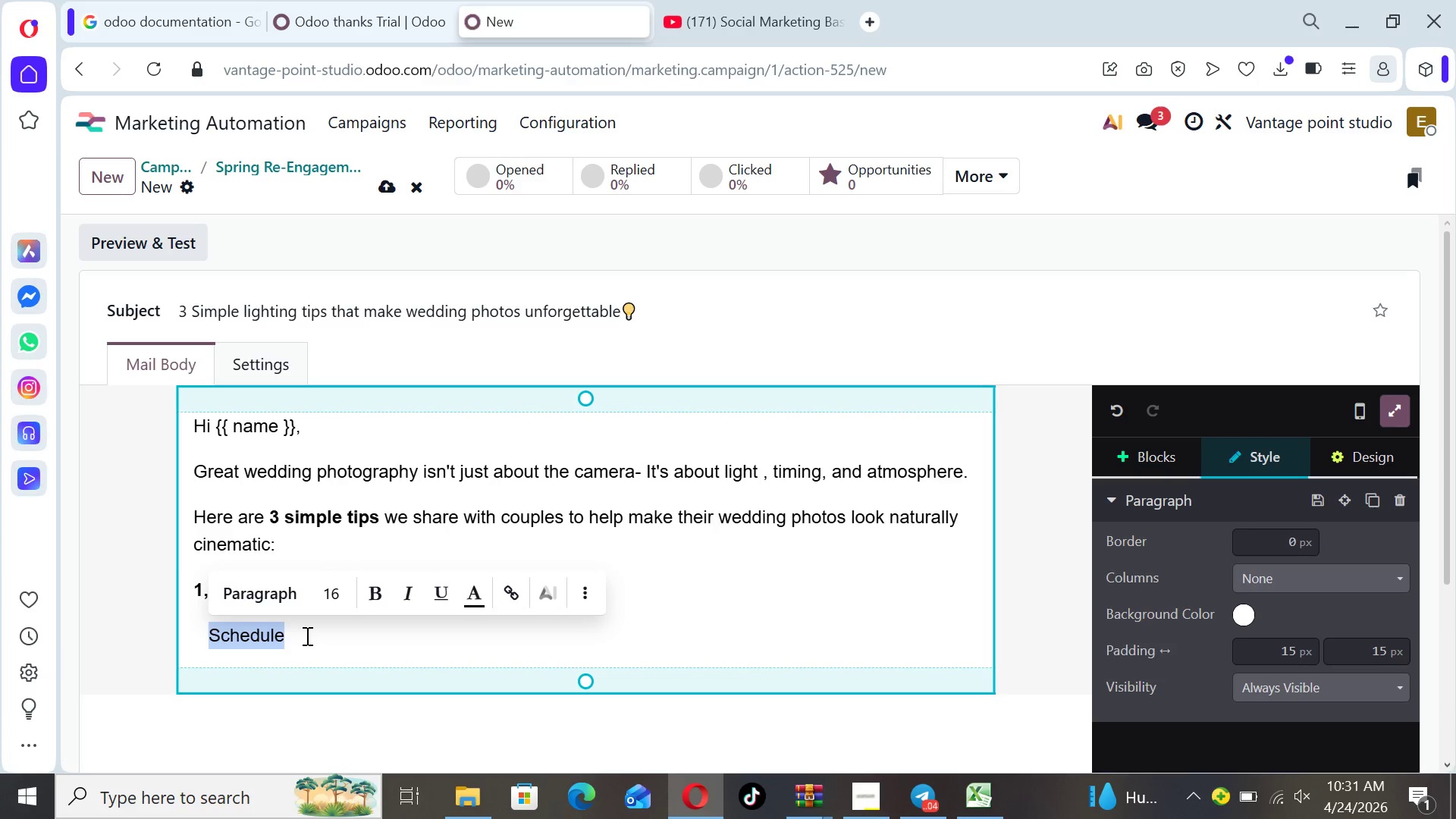 
left_click([300, 635])
 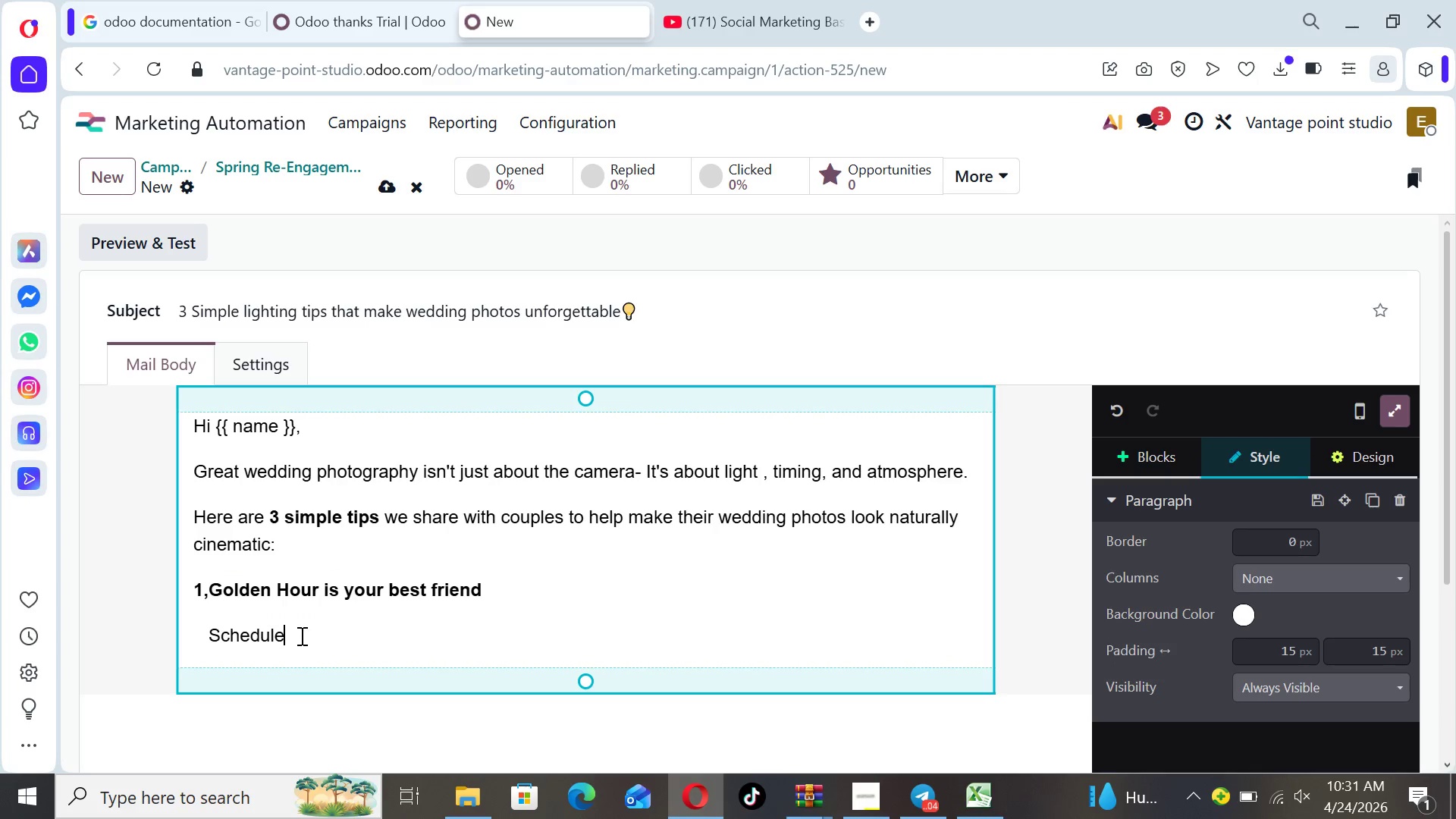 
key(Space)
 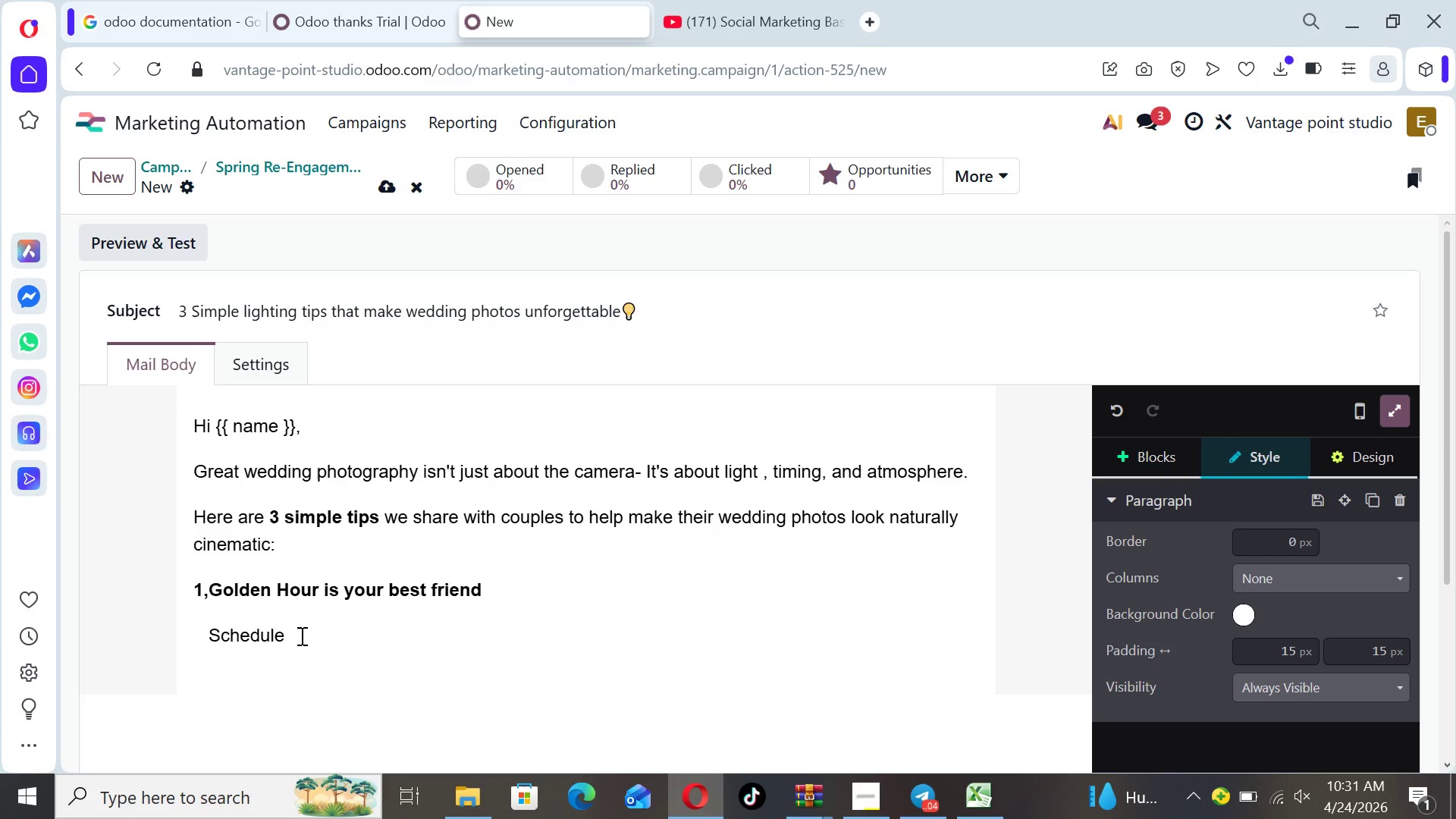 
wait(5.47)
 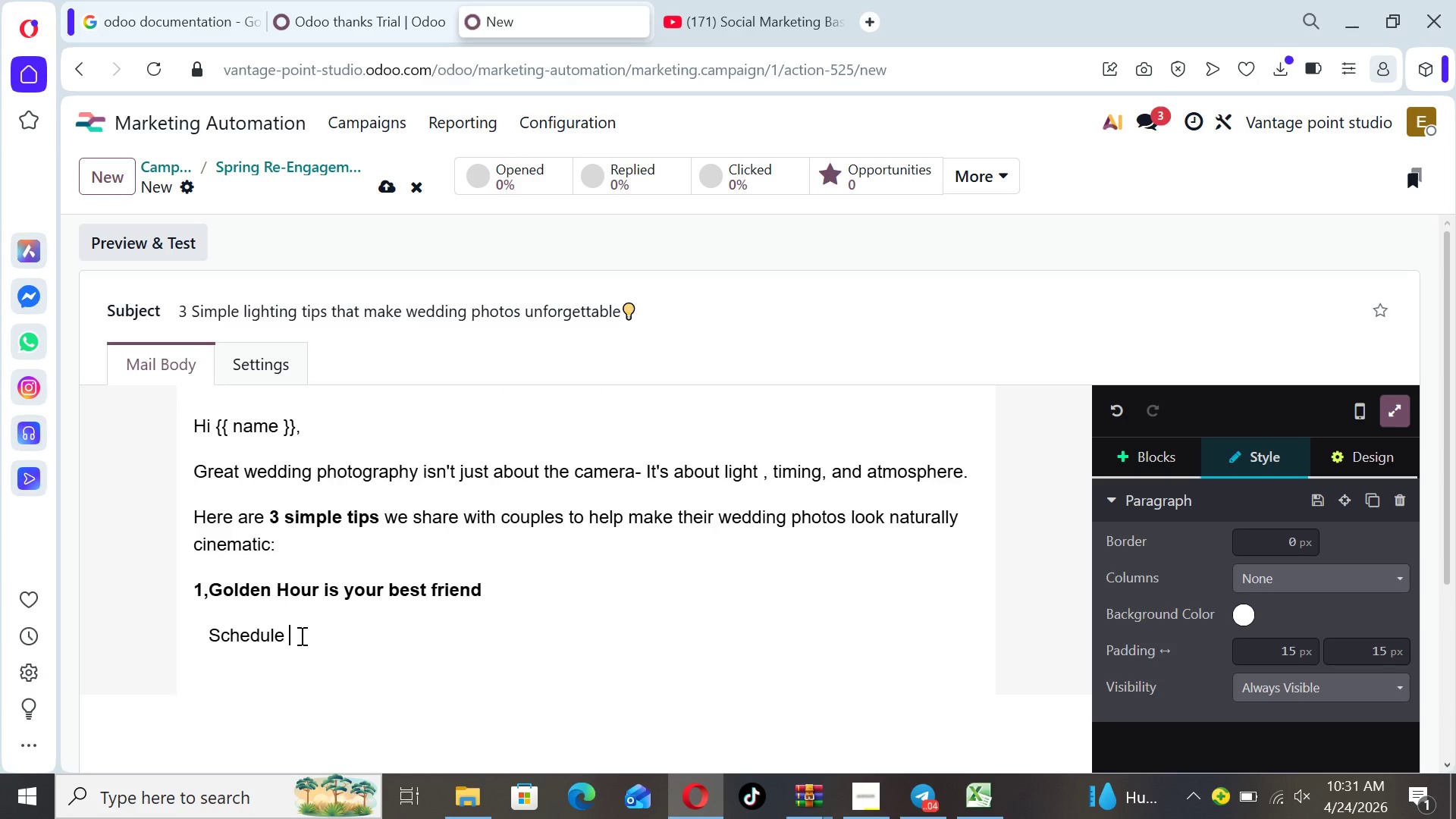 
type(couple portraits shortly  before)
 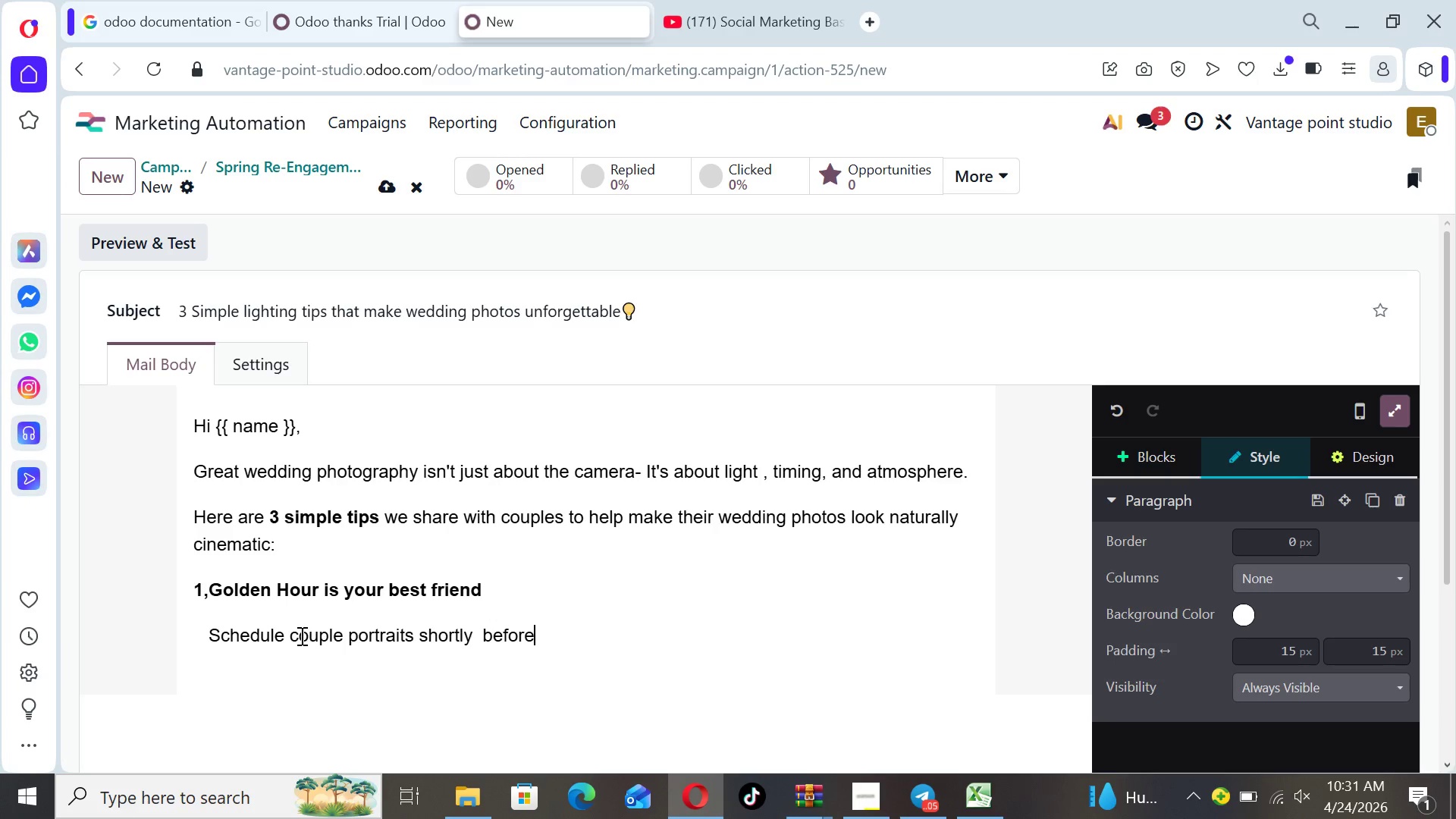 
type( sunset for soft, glowo)
key(Backspace)
type(ing light)
 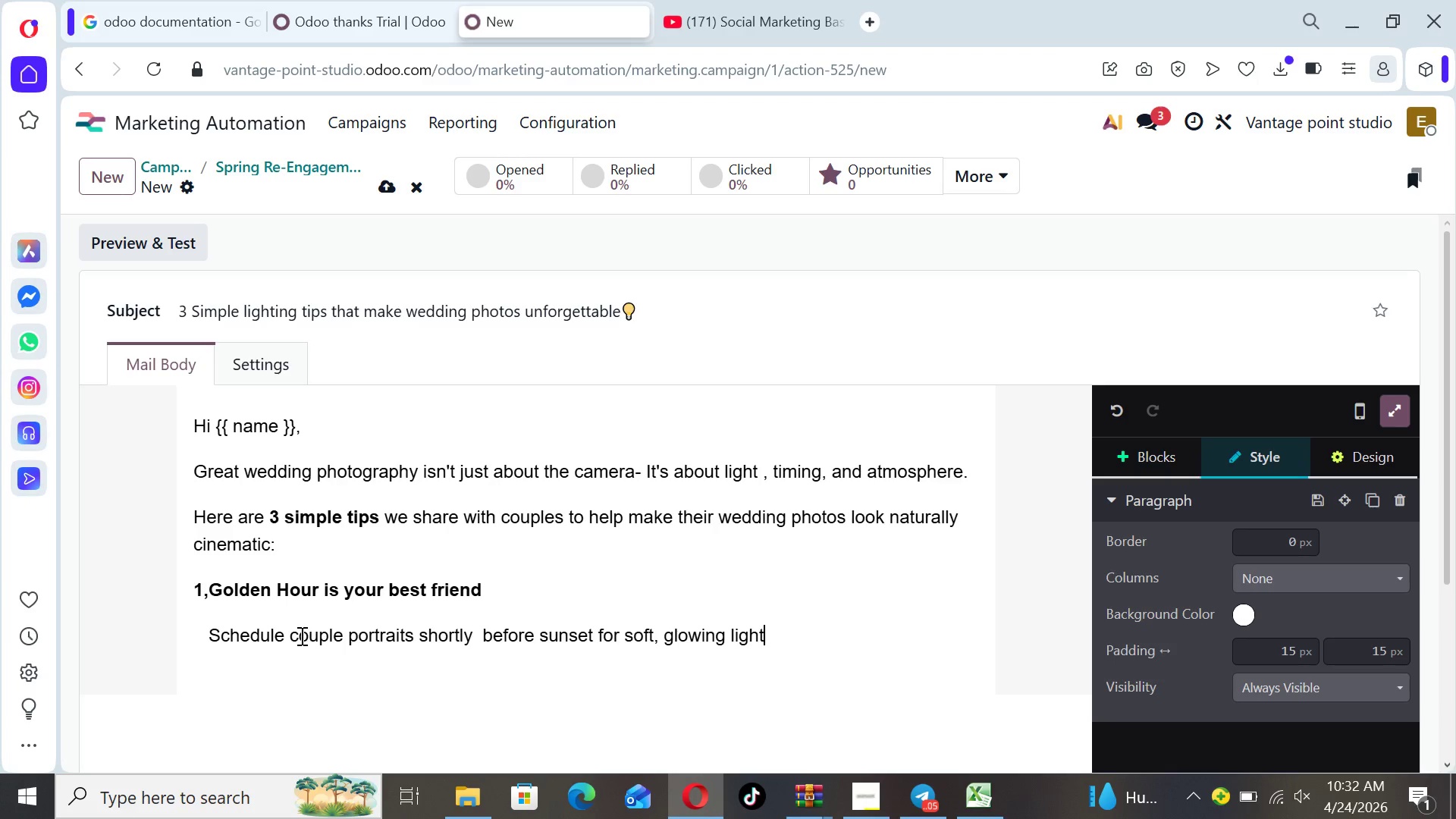 
key(Period)
 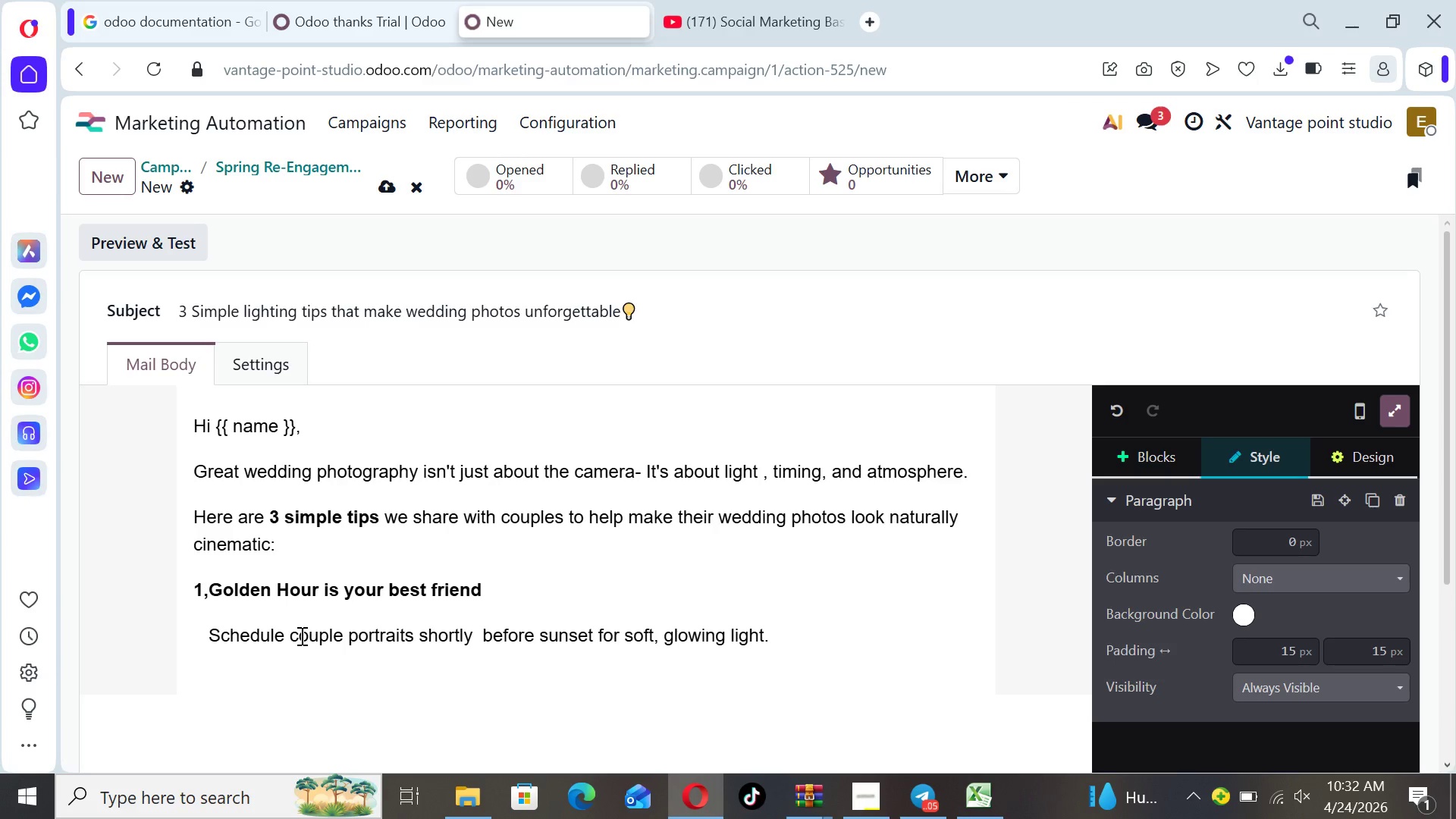 
key(Enter)
 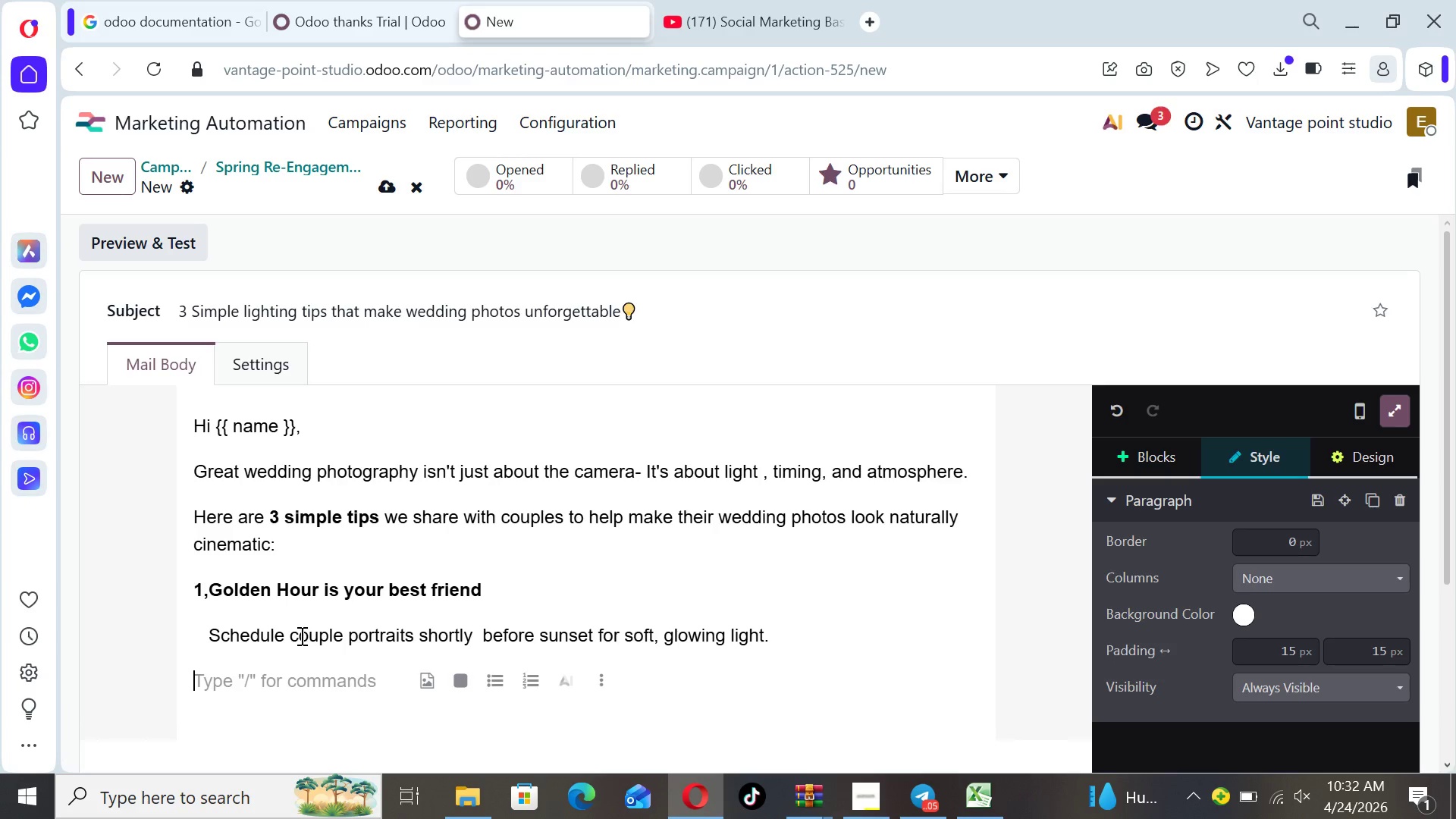 
type(2,Avoid harsh midday sun when possible)
 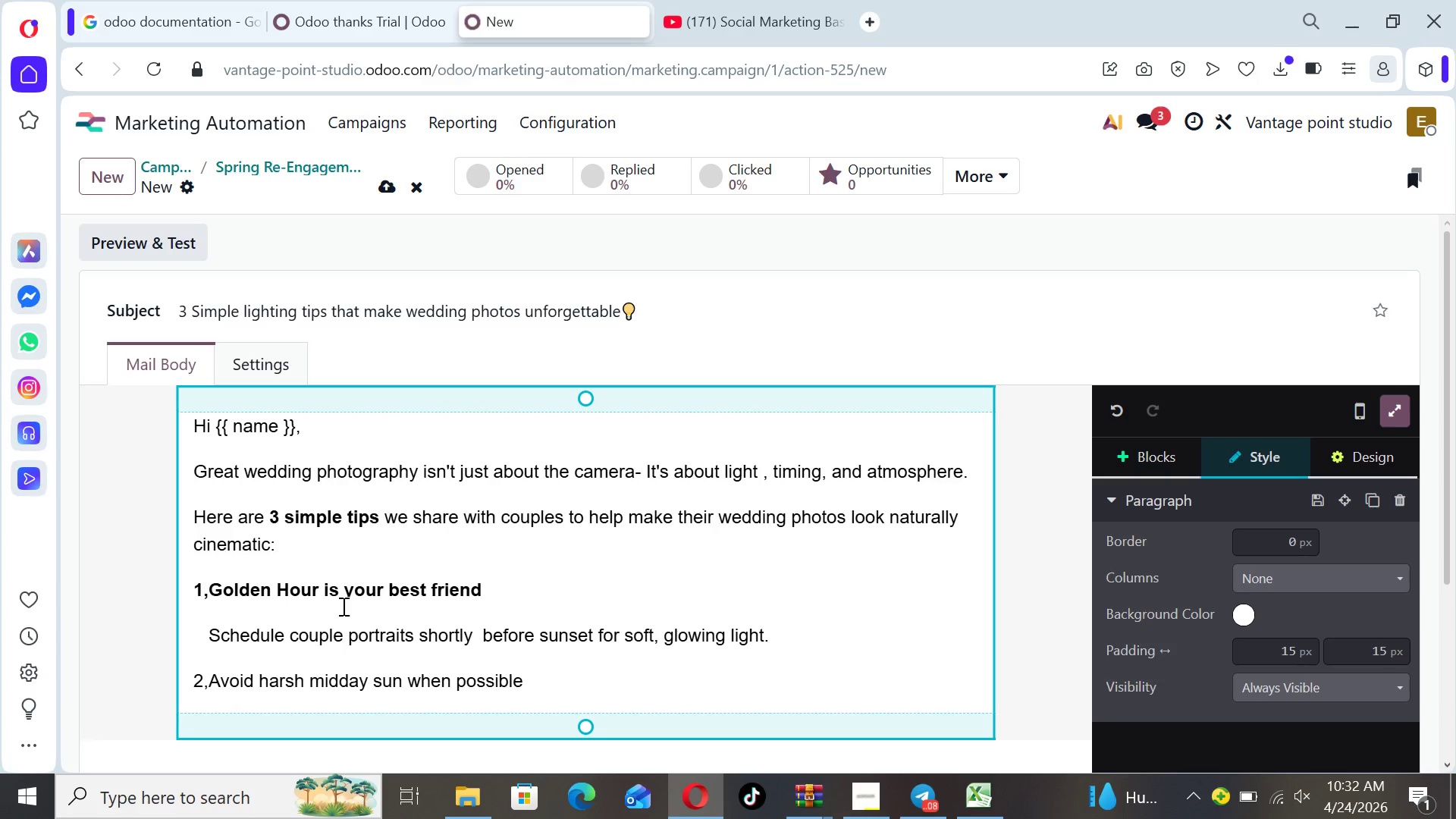 
key(Enter)
 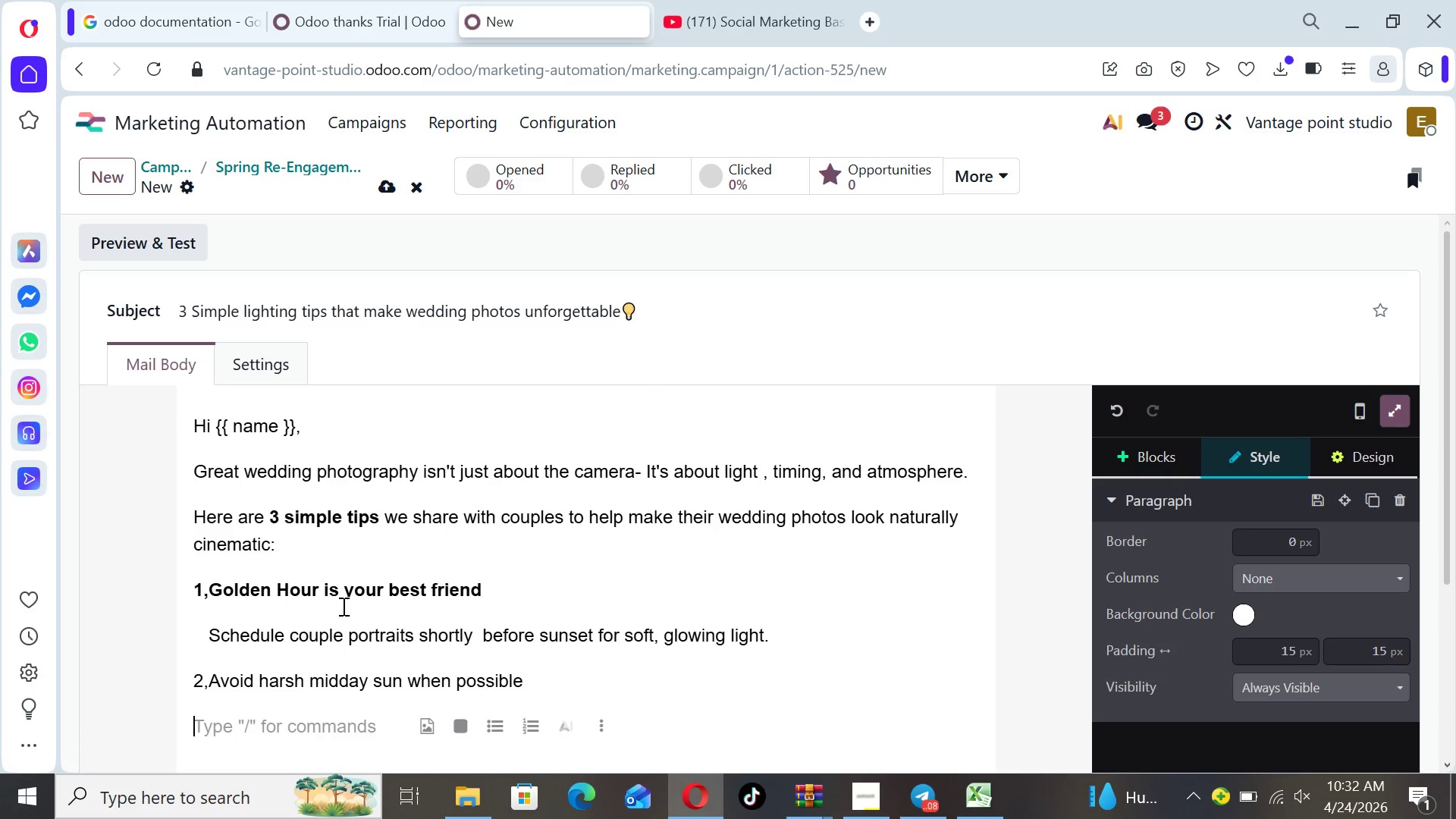 
type(   If your ceremony is )
 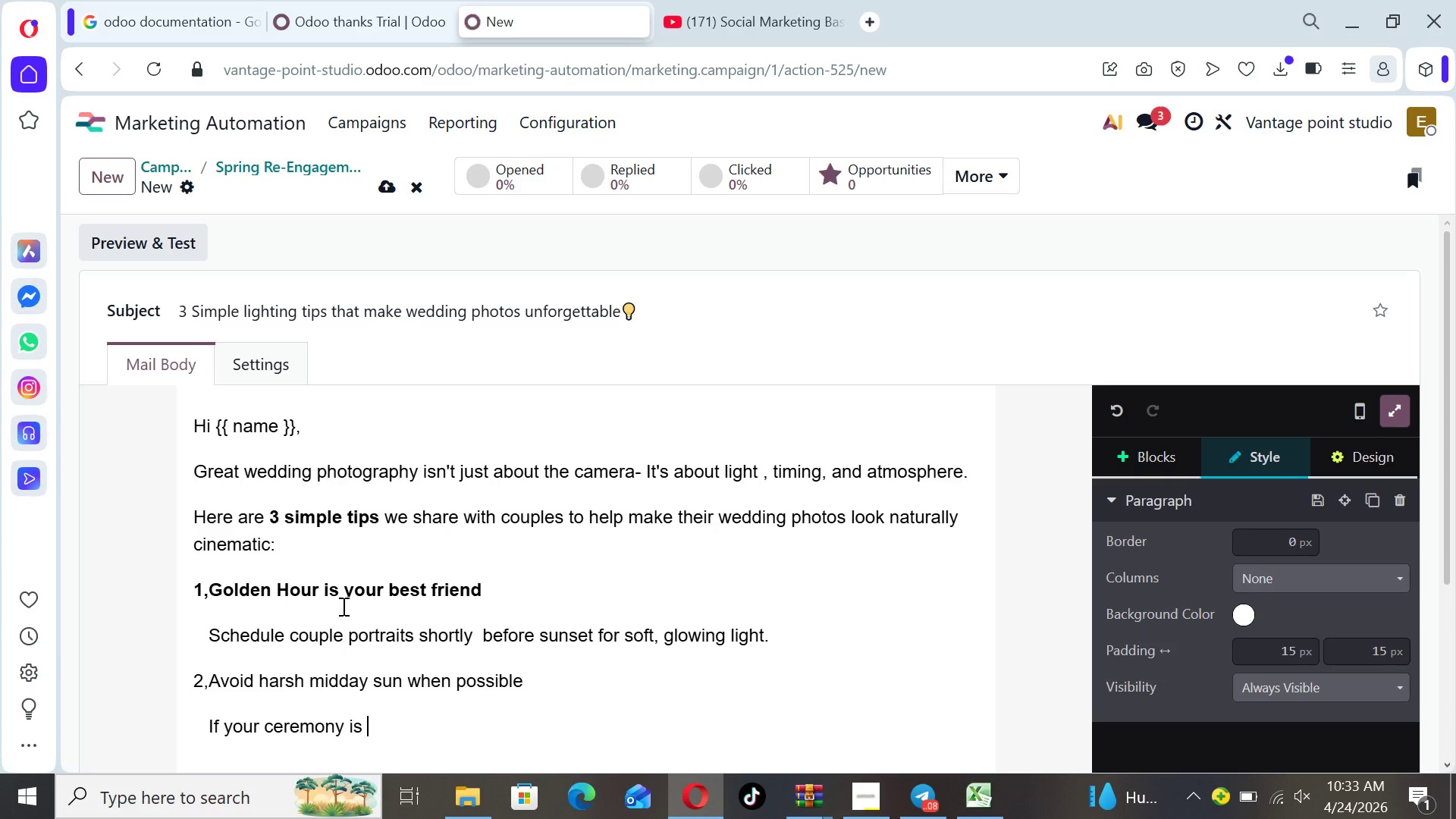 
type(outdoors)
 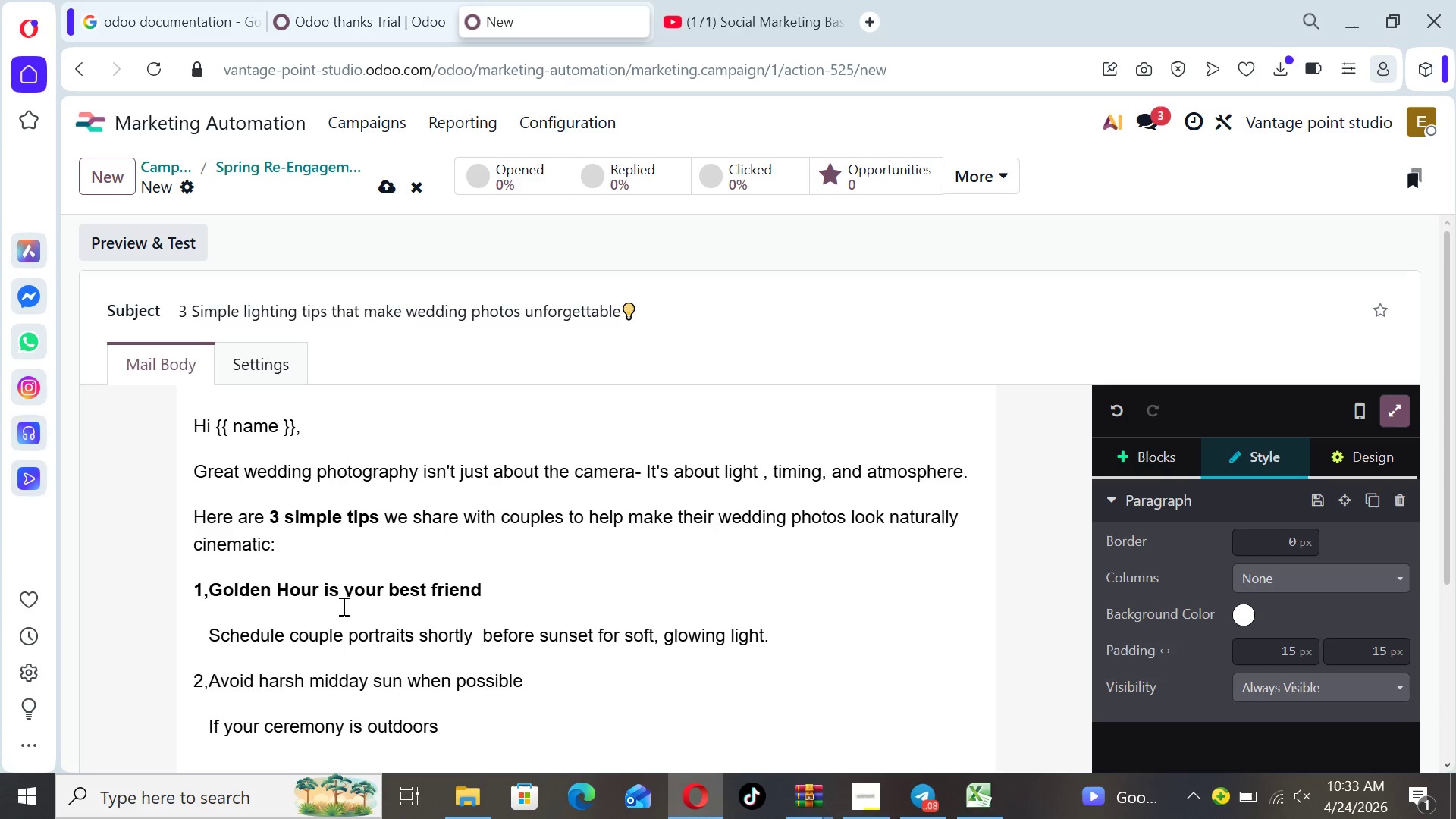 
type( consider shaded areas)
 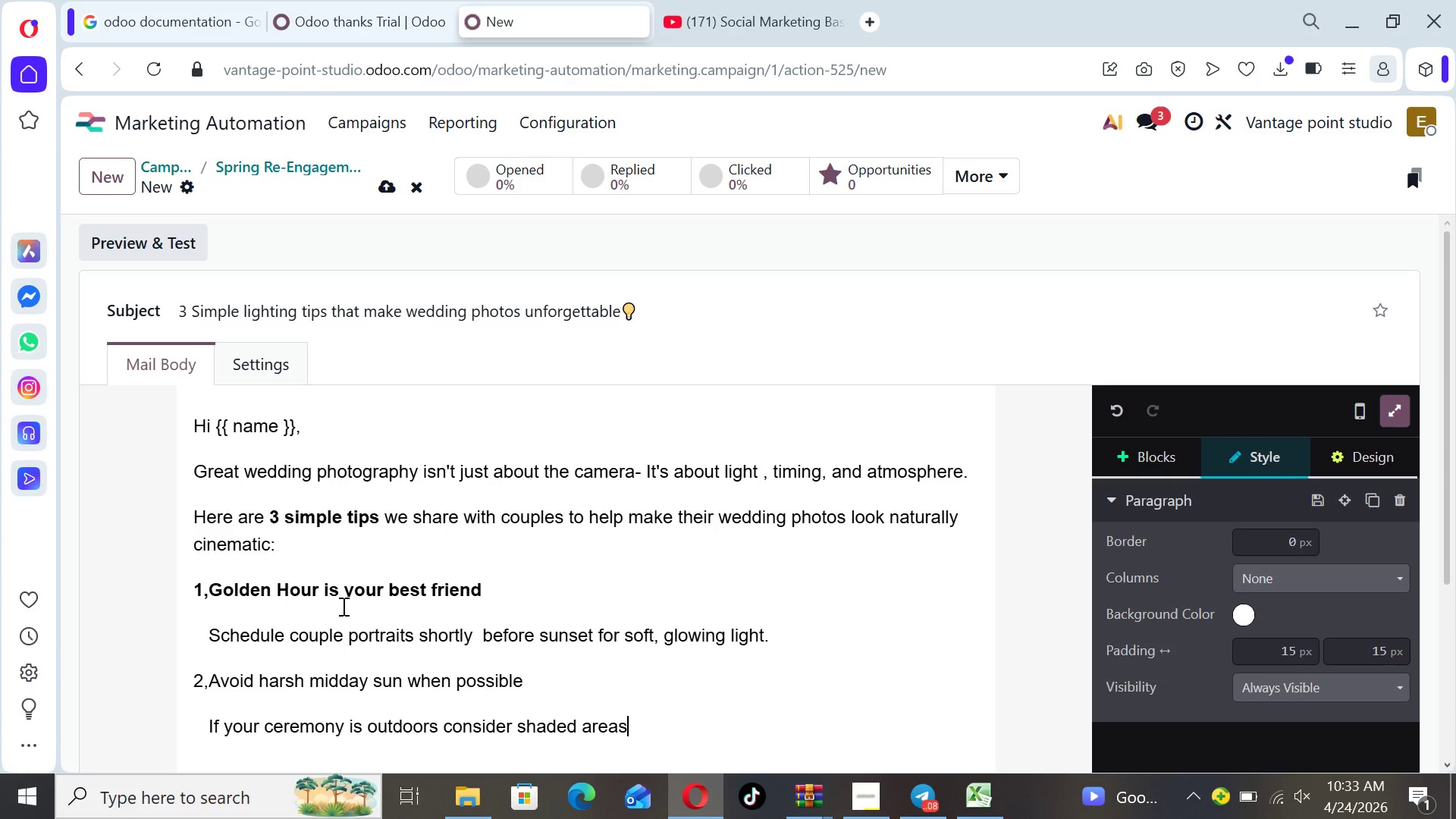 
type( or covered setups.)
 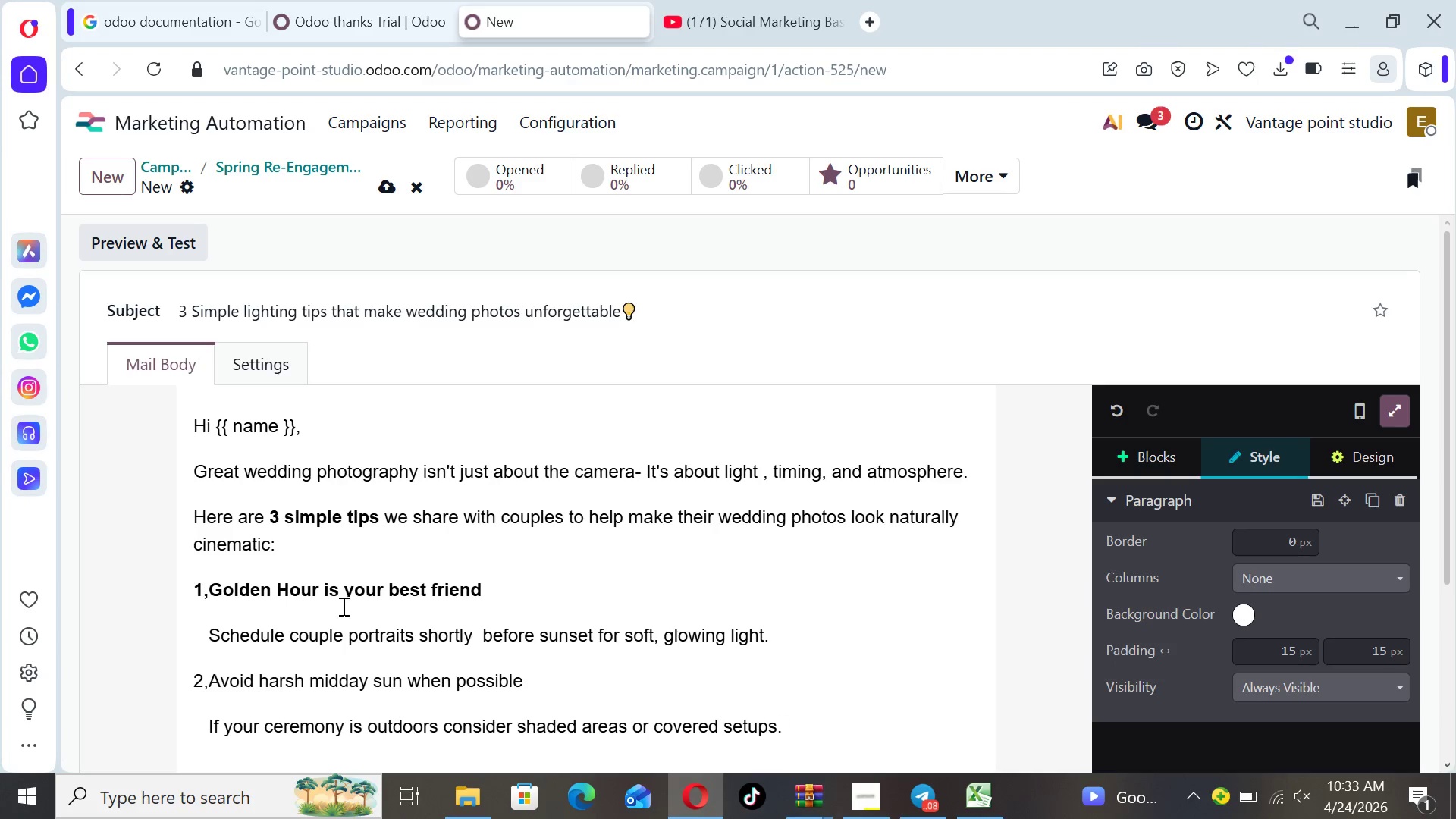 
key(Enter)
 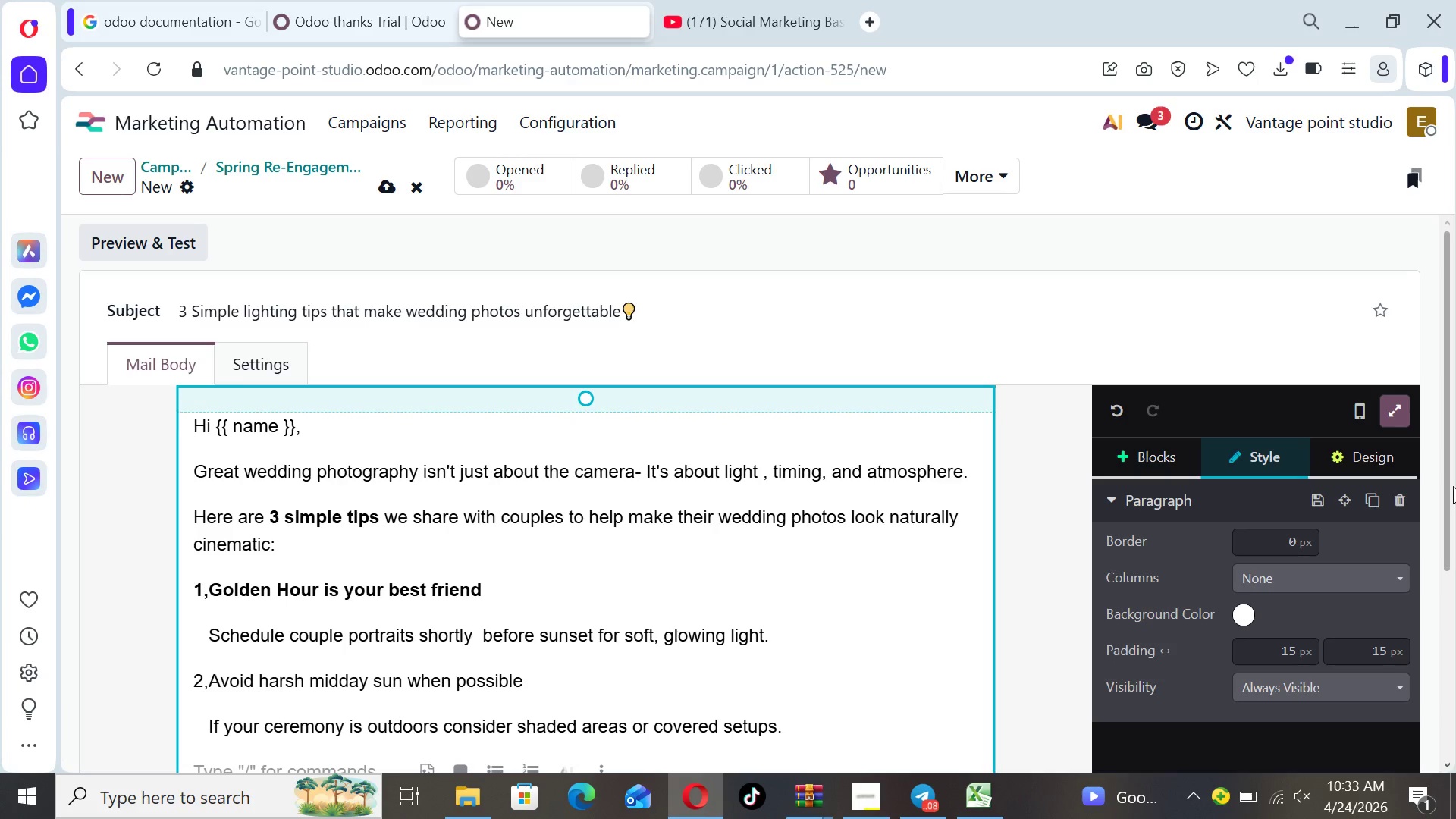 
left_click_drag(start_coordinate=[1448, 485], to_coordinate=[1455, 599])
 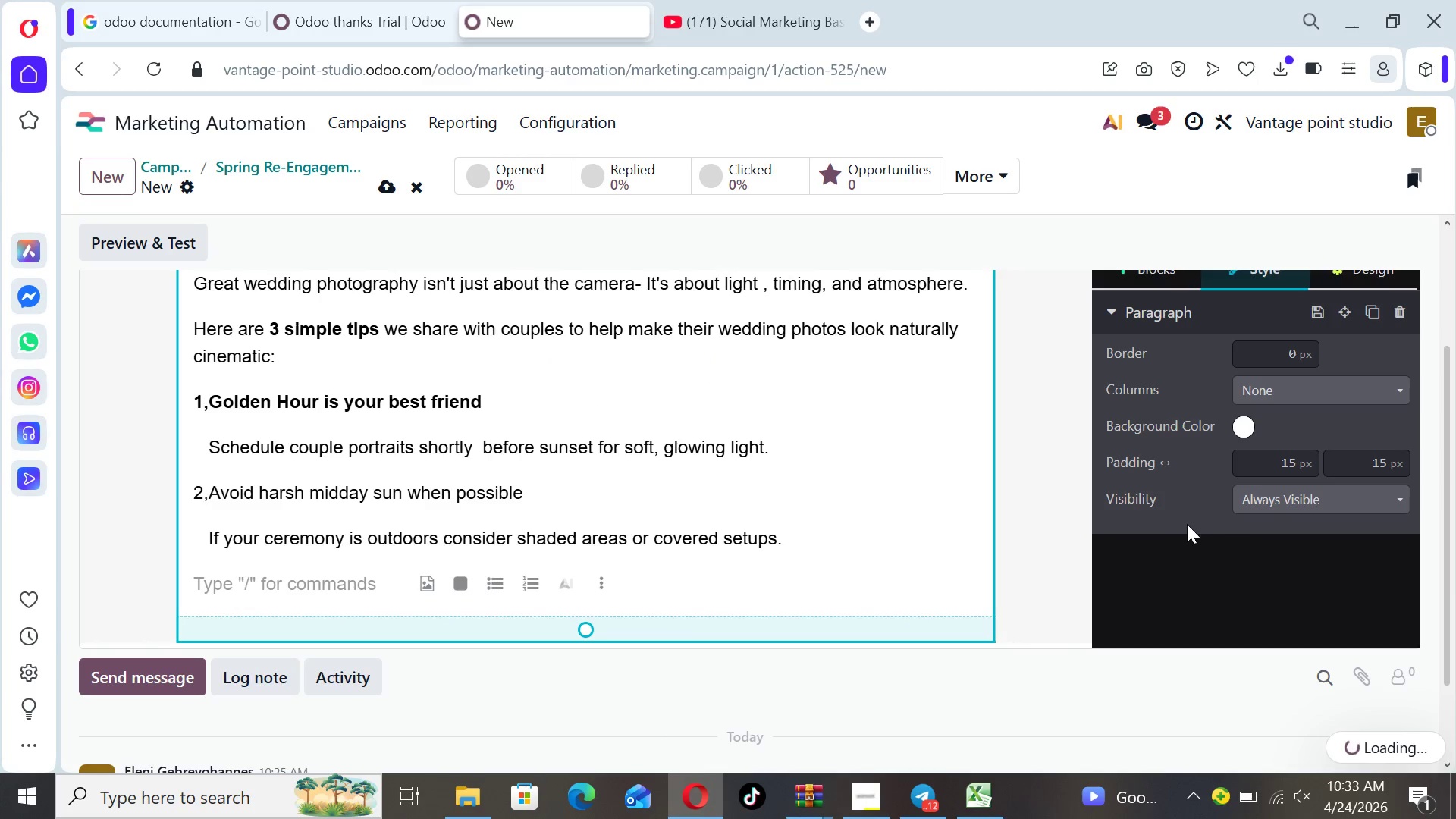 
key(3)
 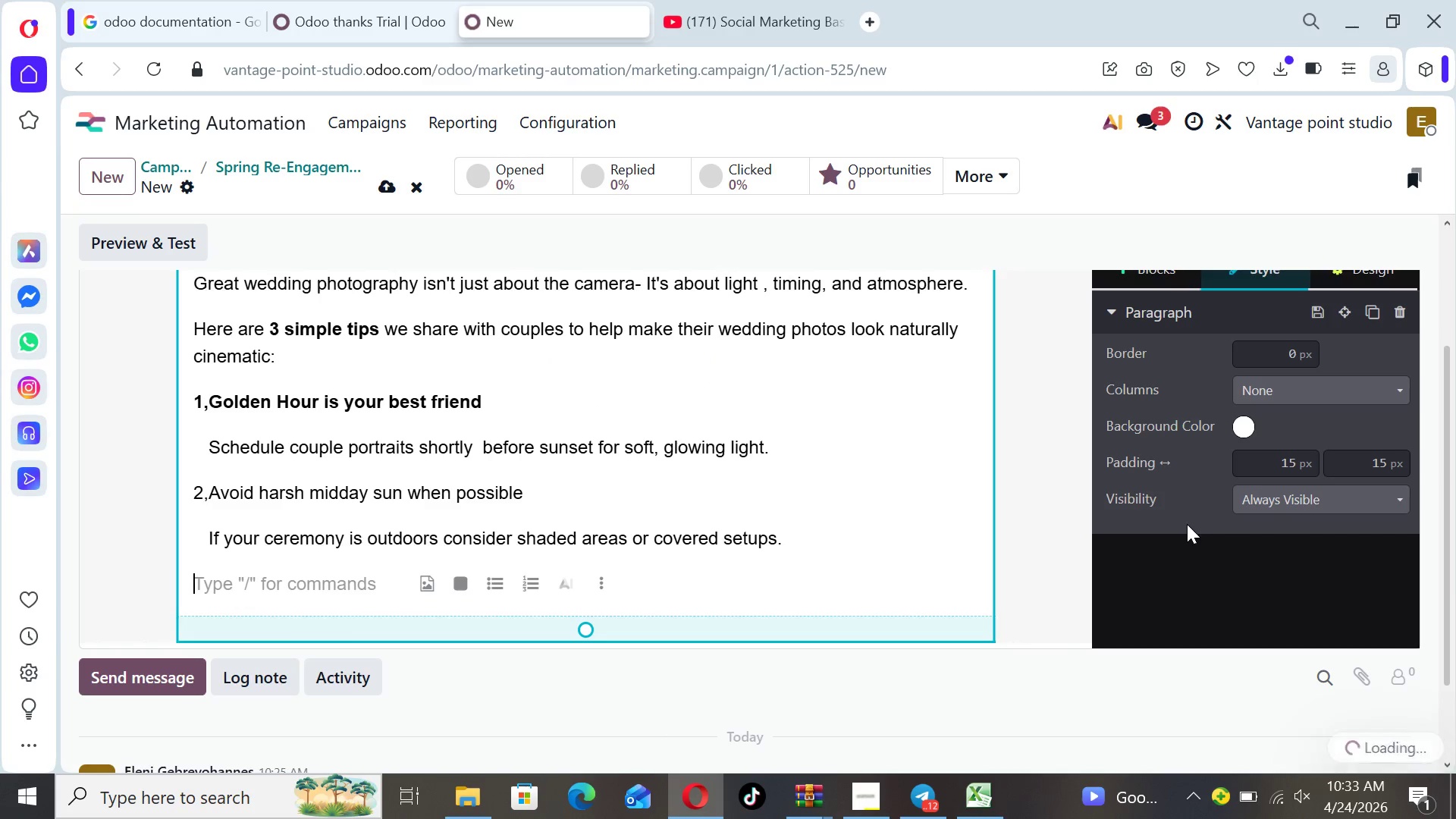 
key(Comma)
 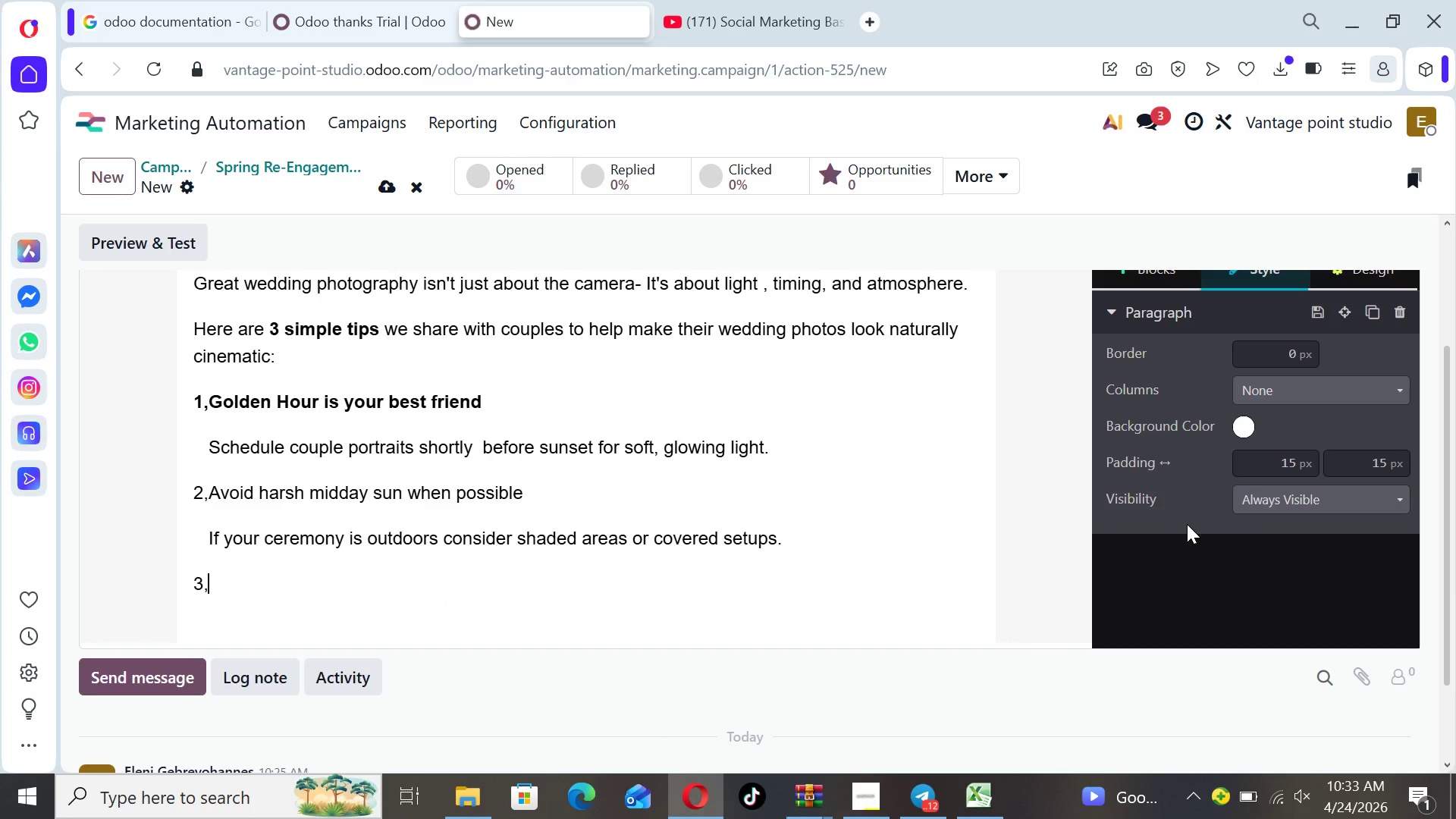 
type(Let natural light guide your venue setup)
 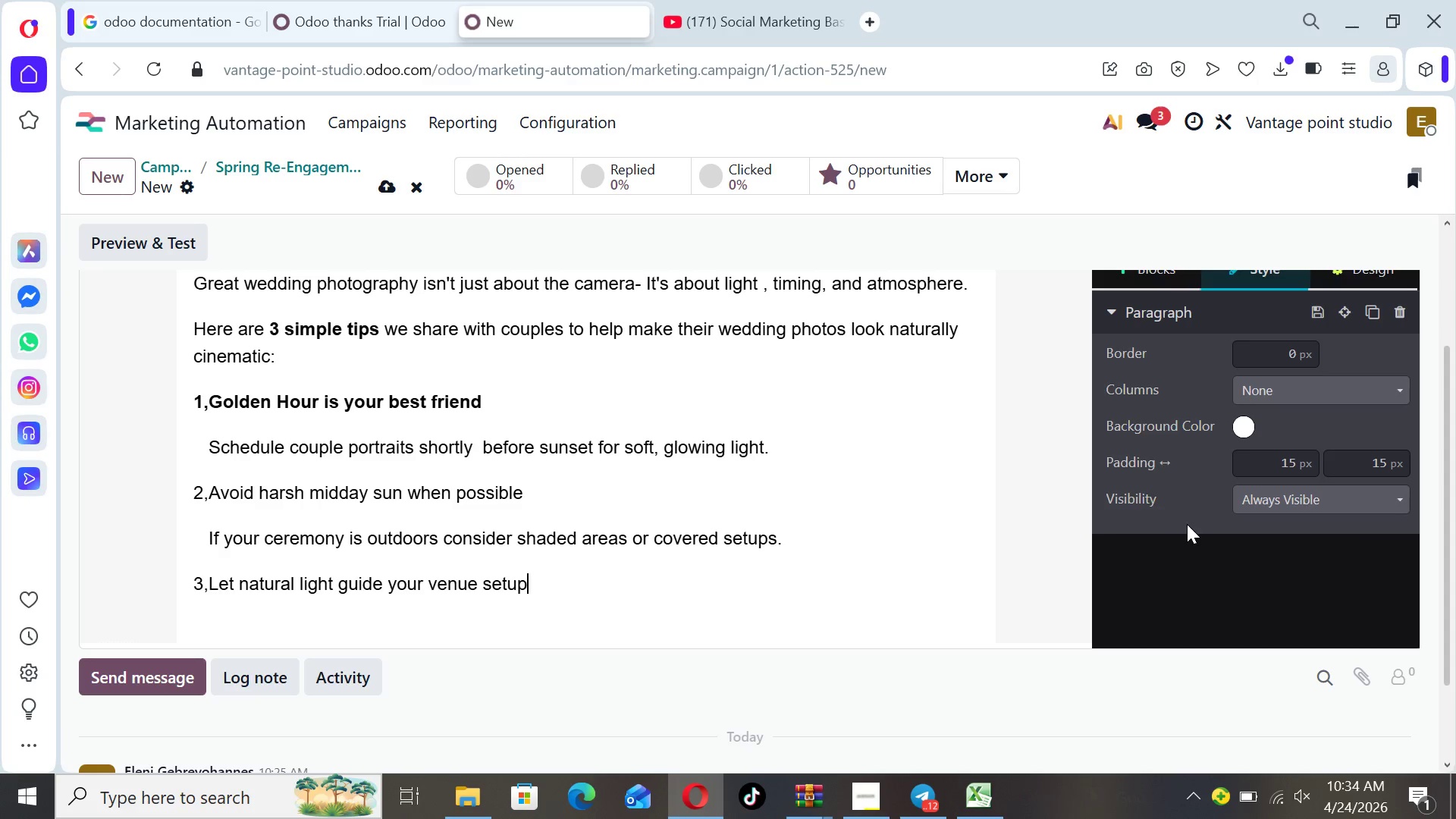 
key(Enter)
 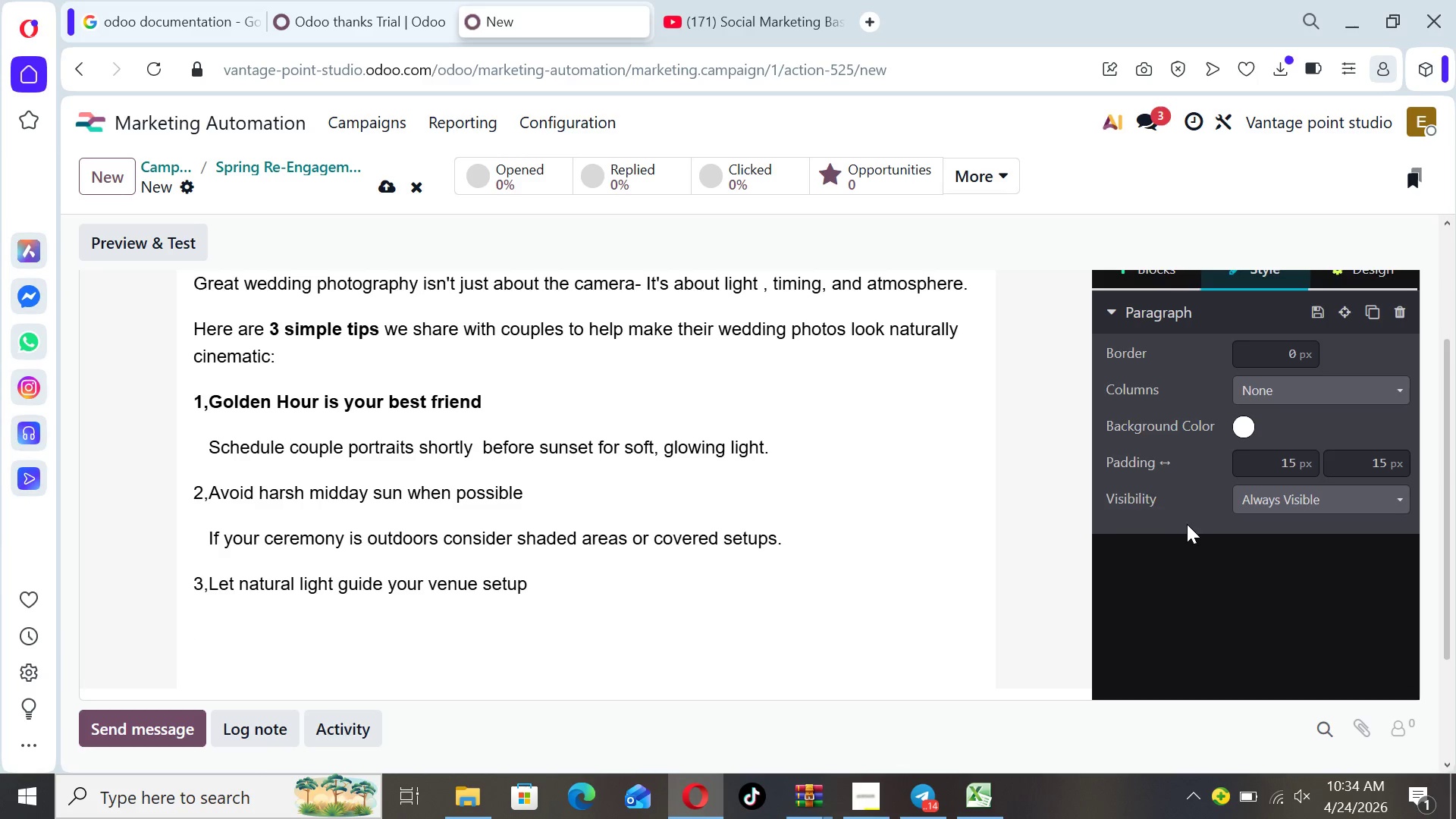 
key(Space)
 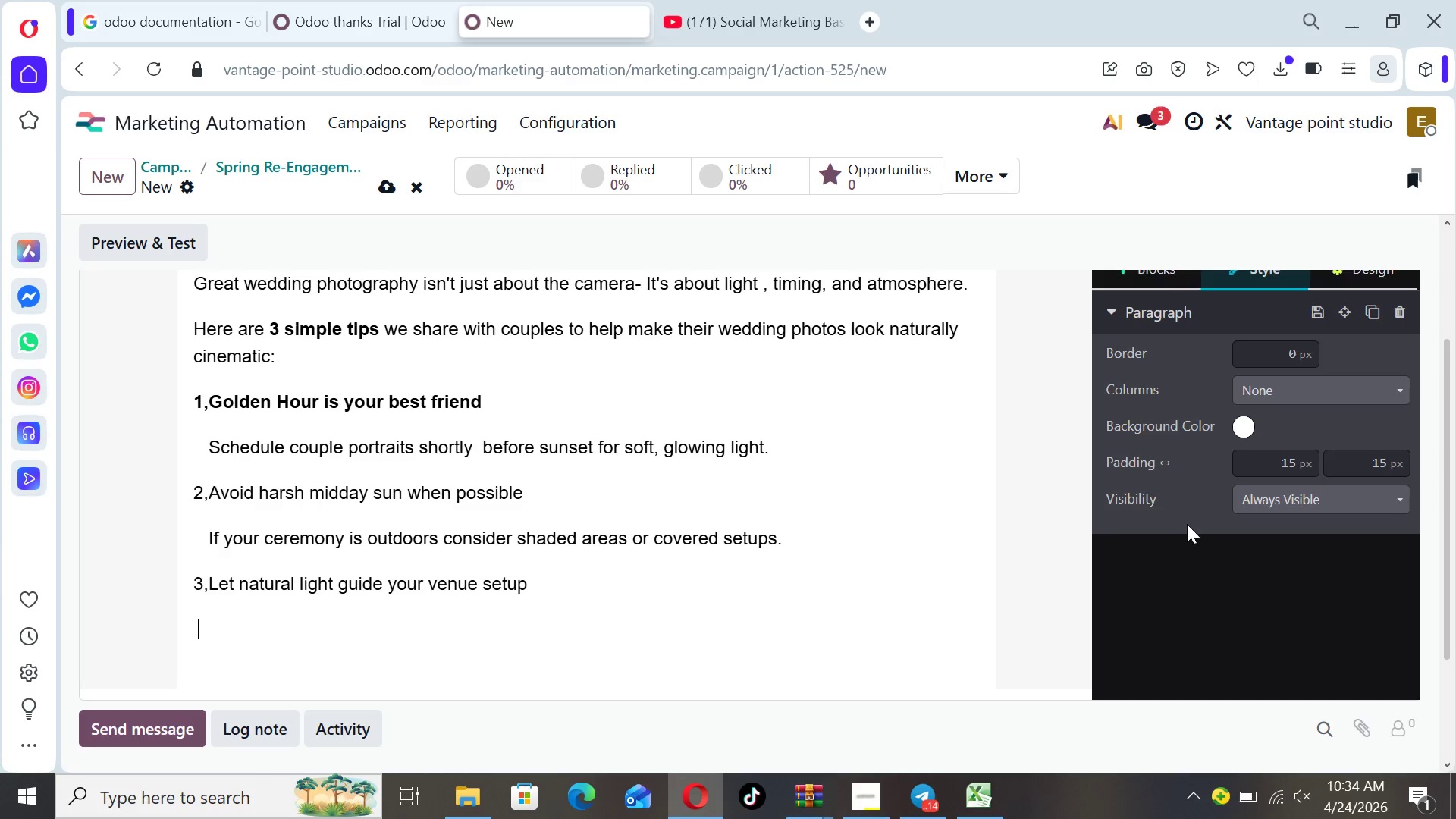 
key(Space)
 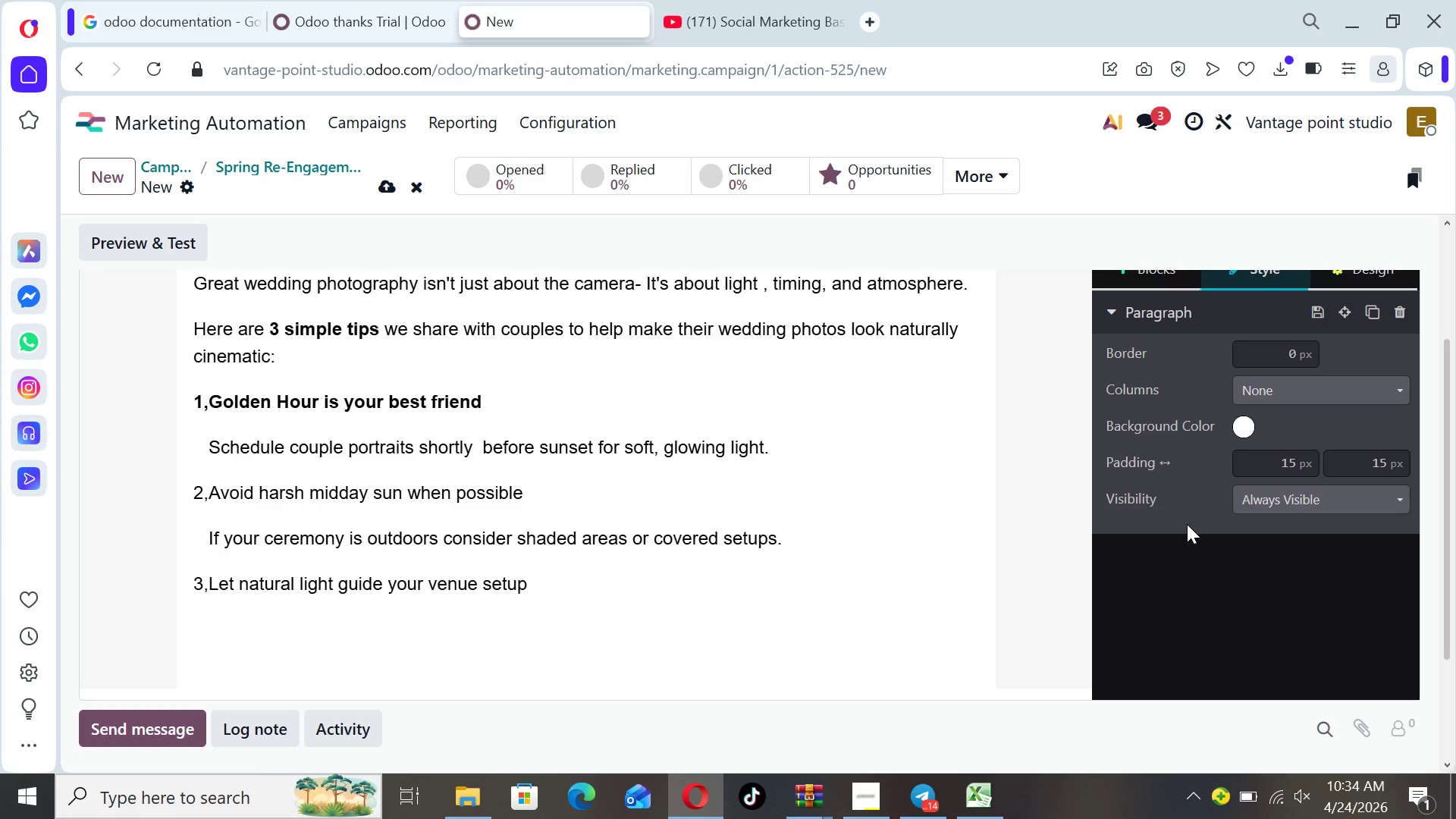 
key(Space)
 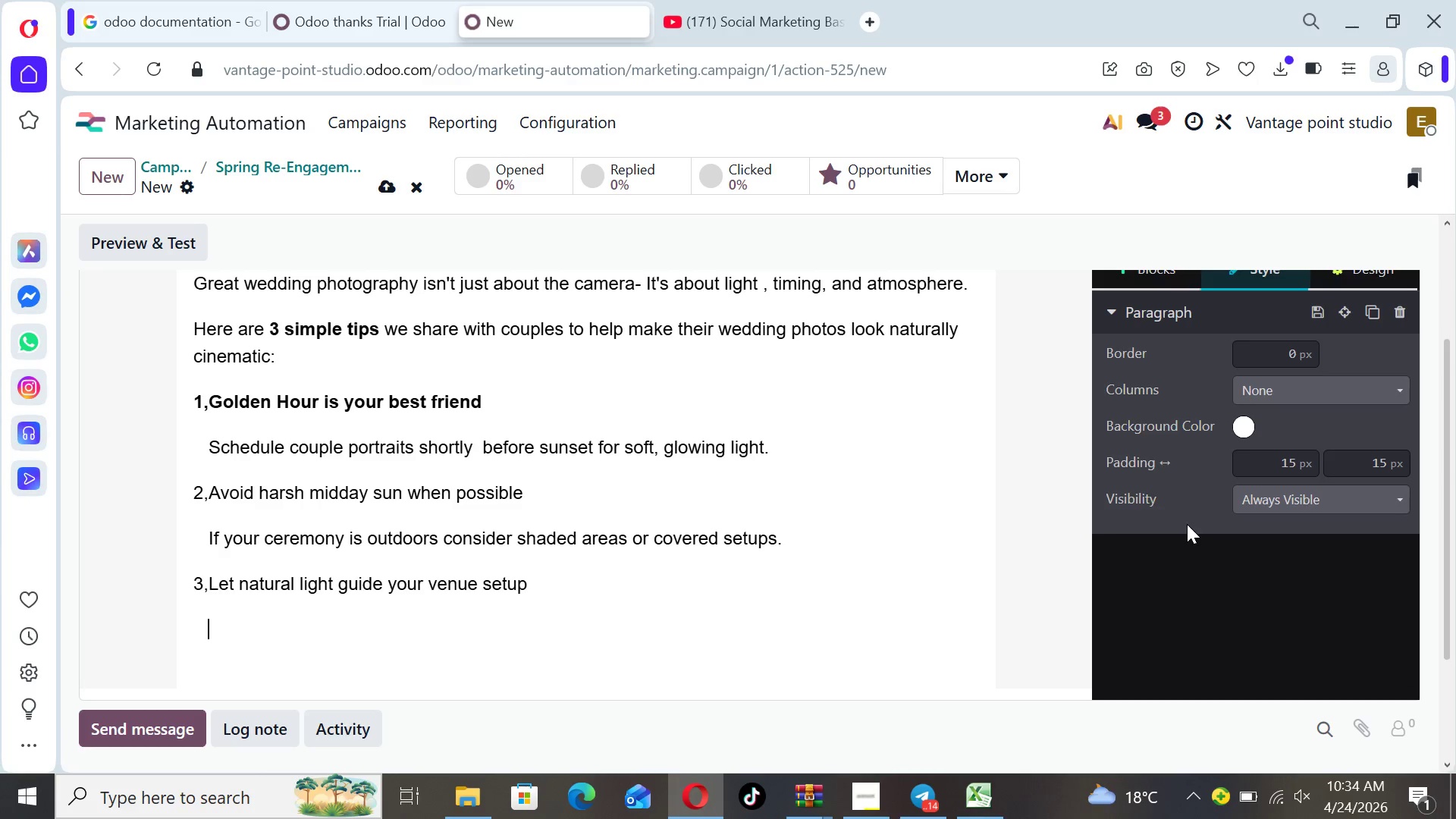 
key(CapsLock)
 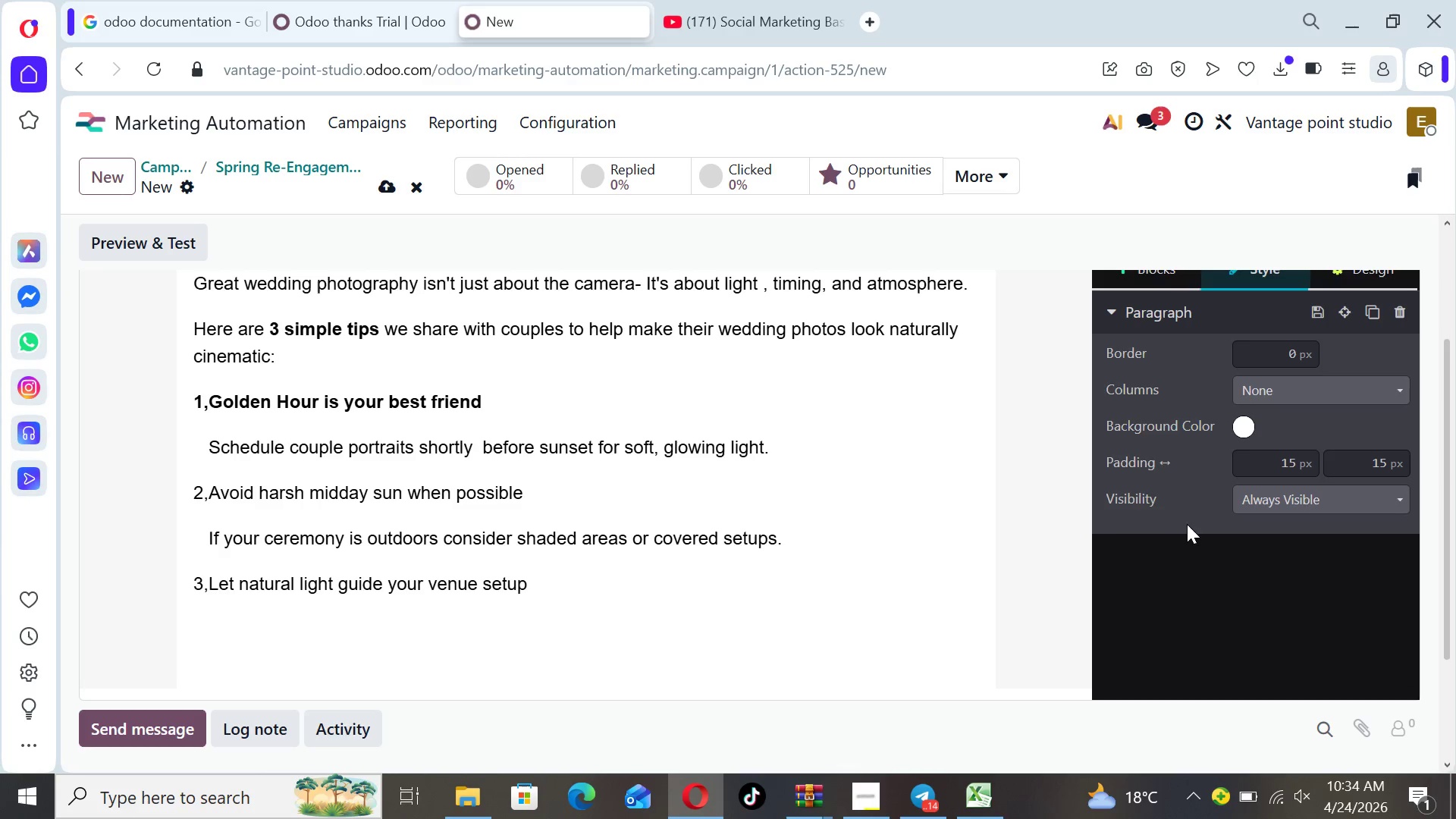 
key(P)
 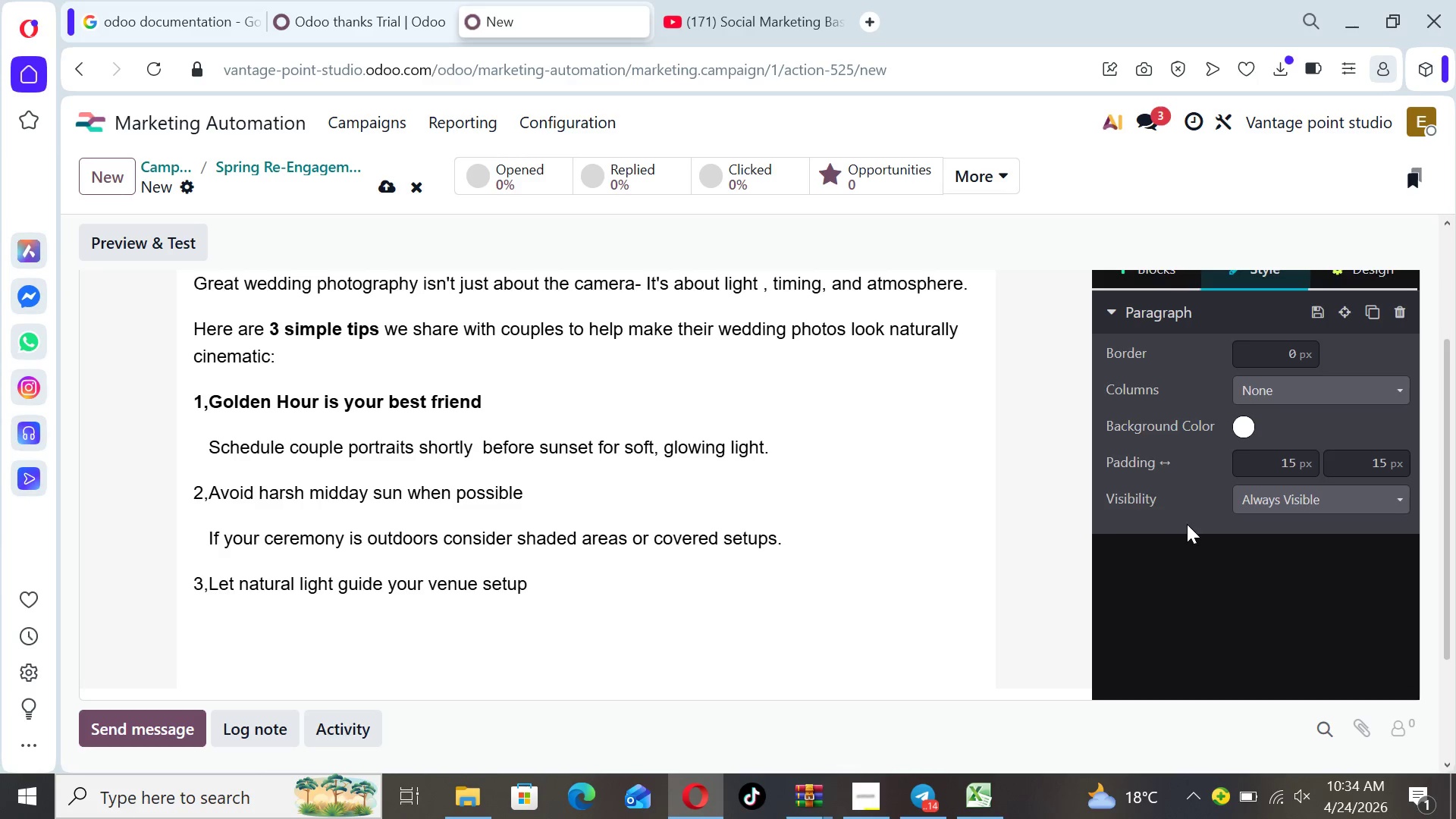 
key(CapsLock)
 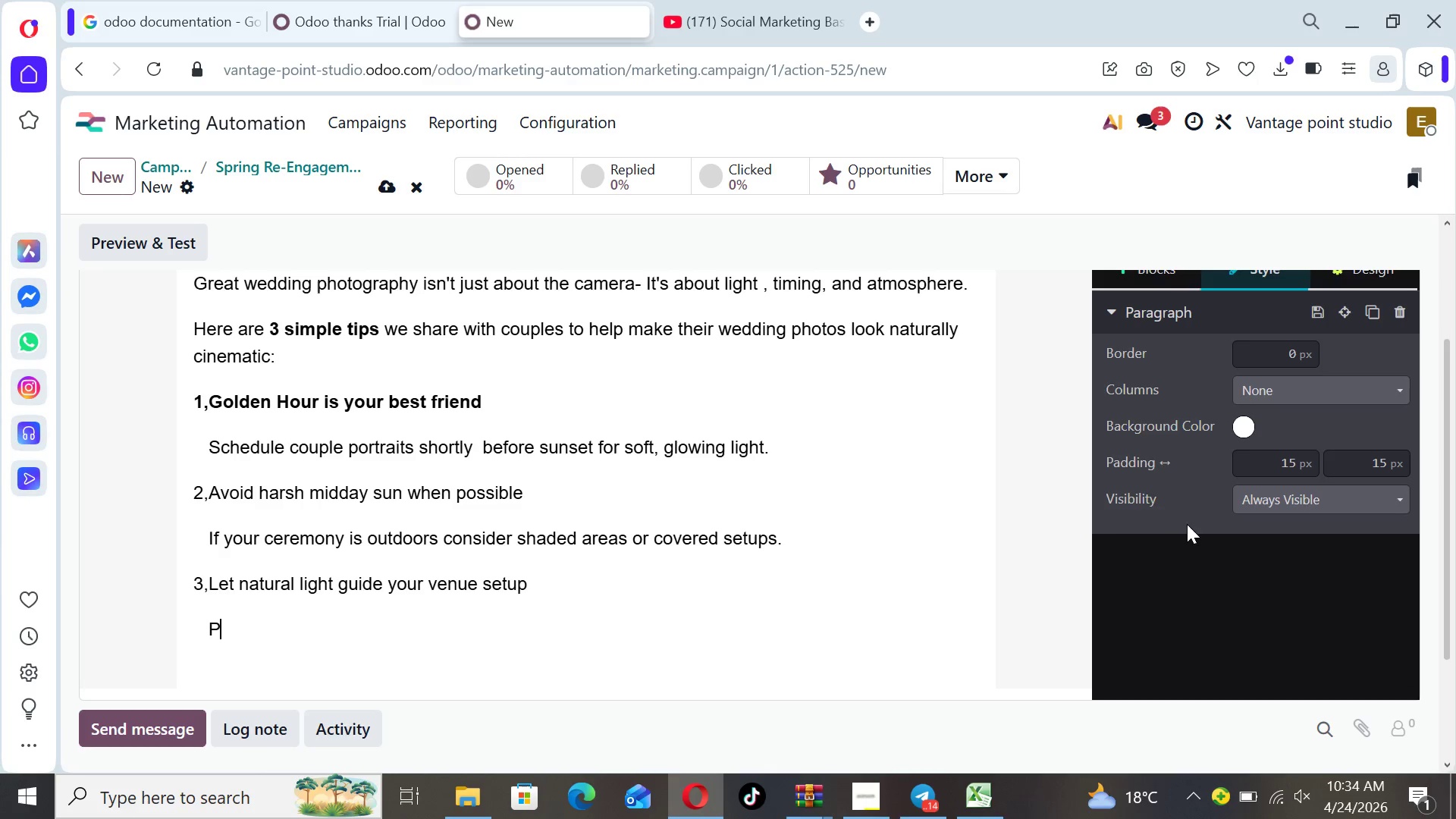 
key(O)
 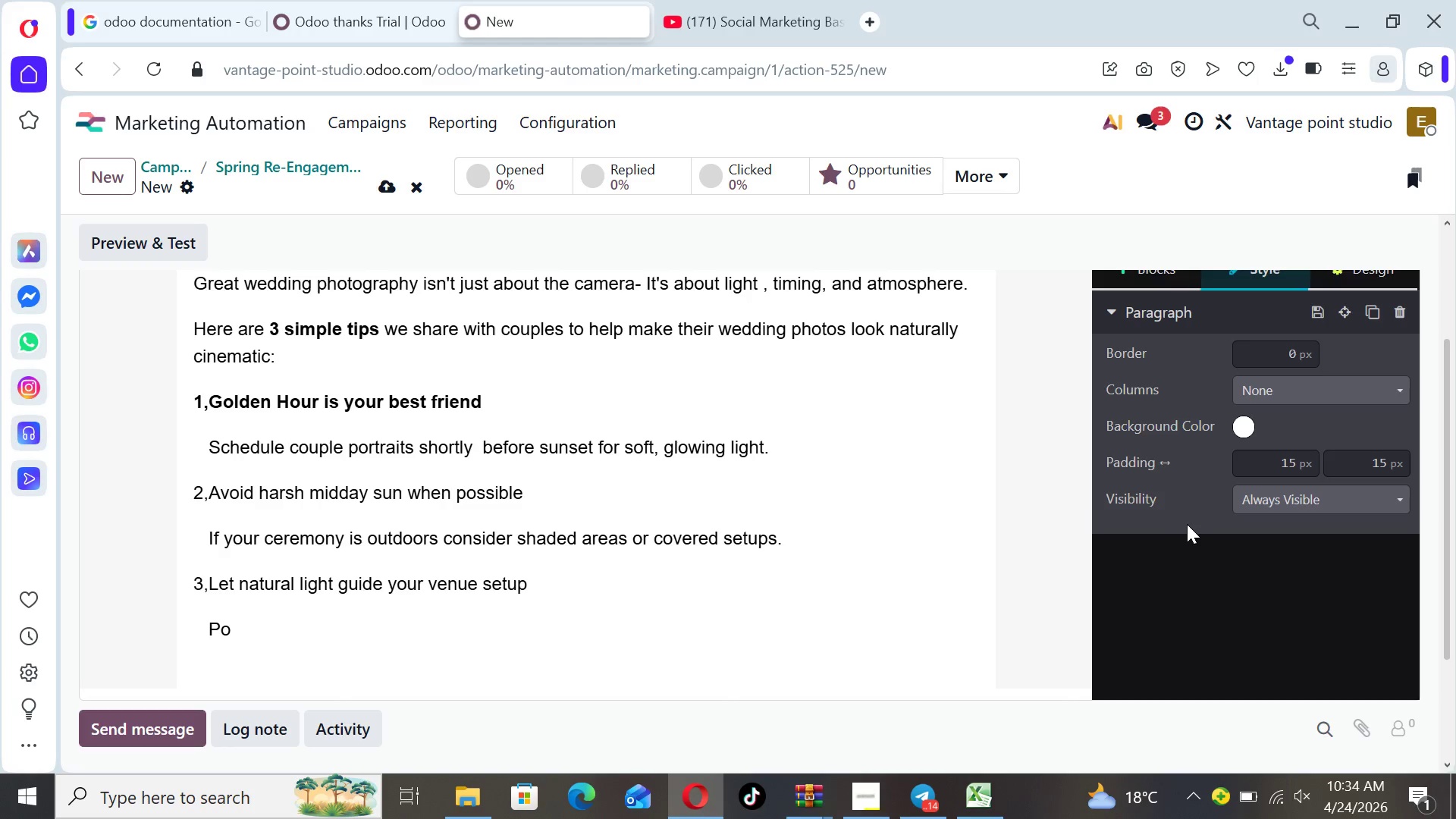 
wait(5.03)
 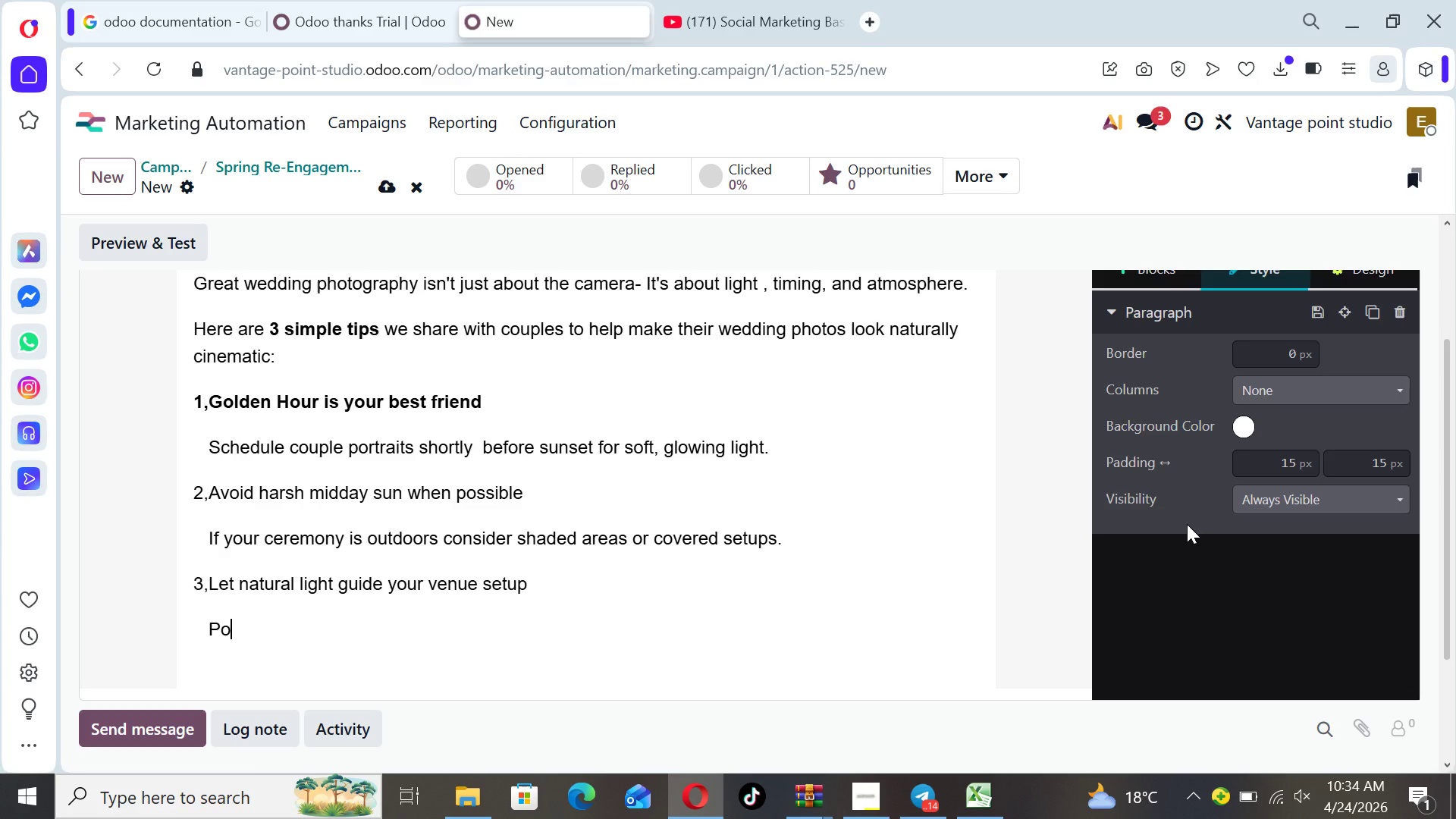 
type(sition key moments like)
 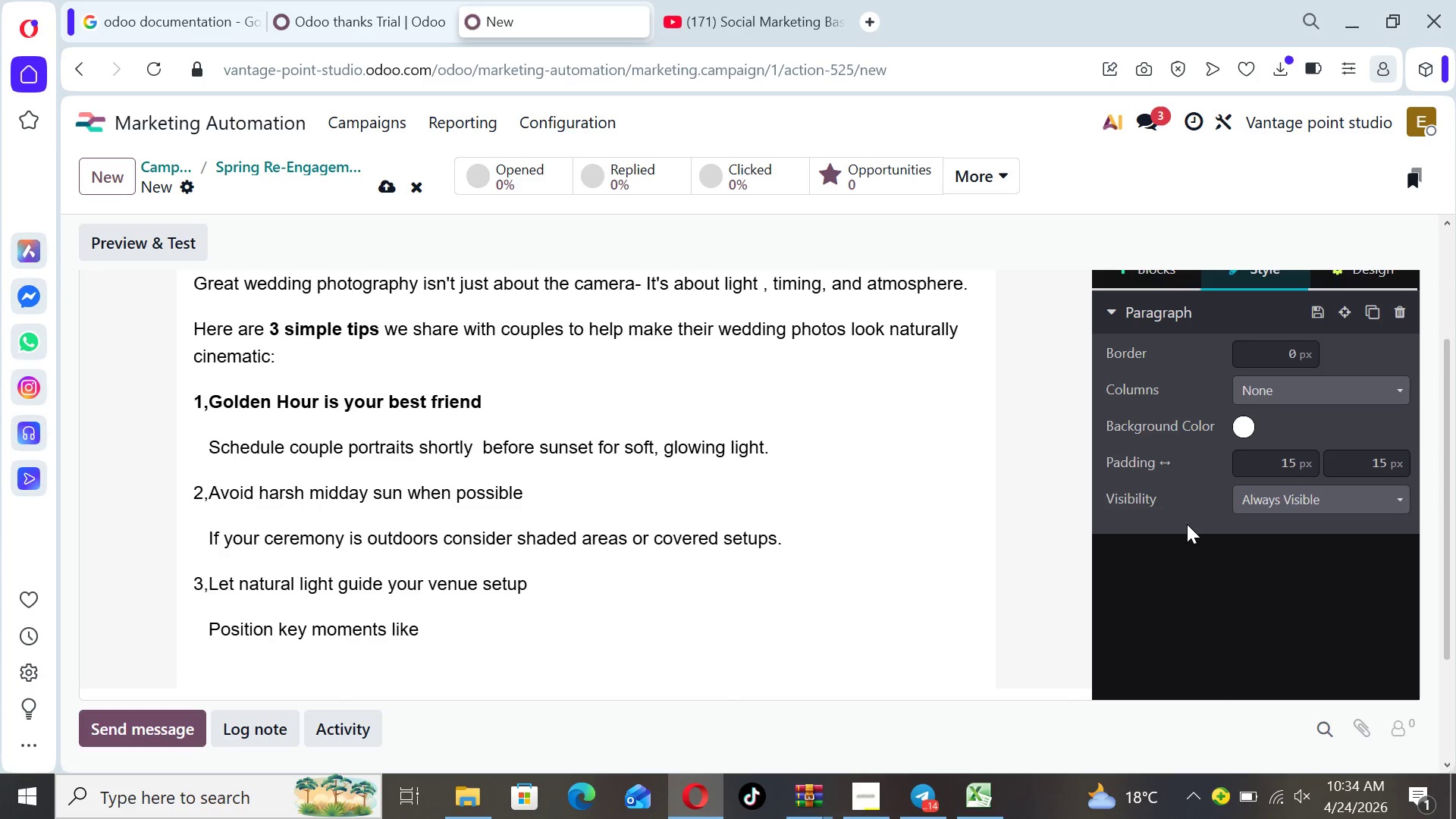 
hold_key(key=ArrowLeft, duration=0.5)
 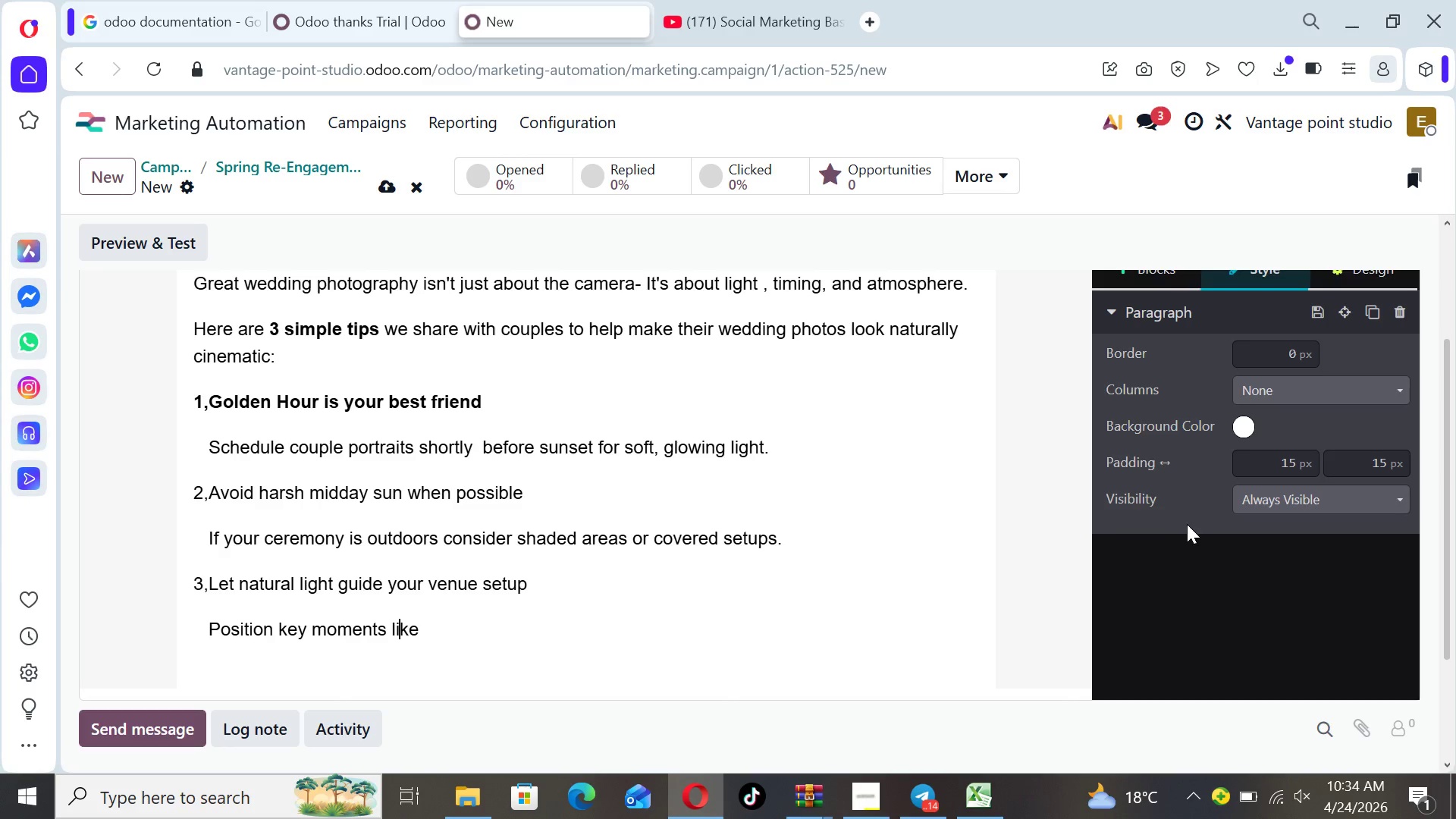 
key(ArrowLeft)
 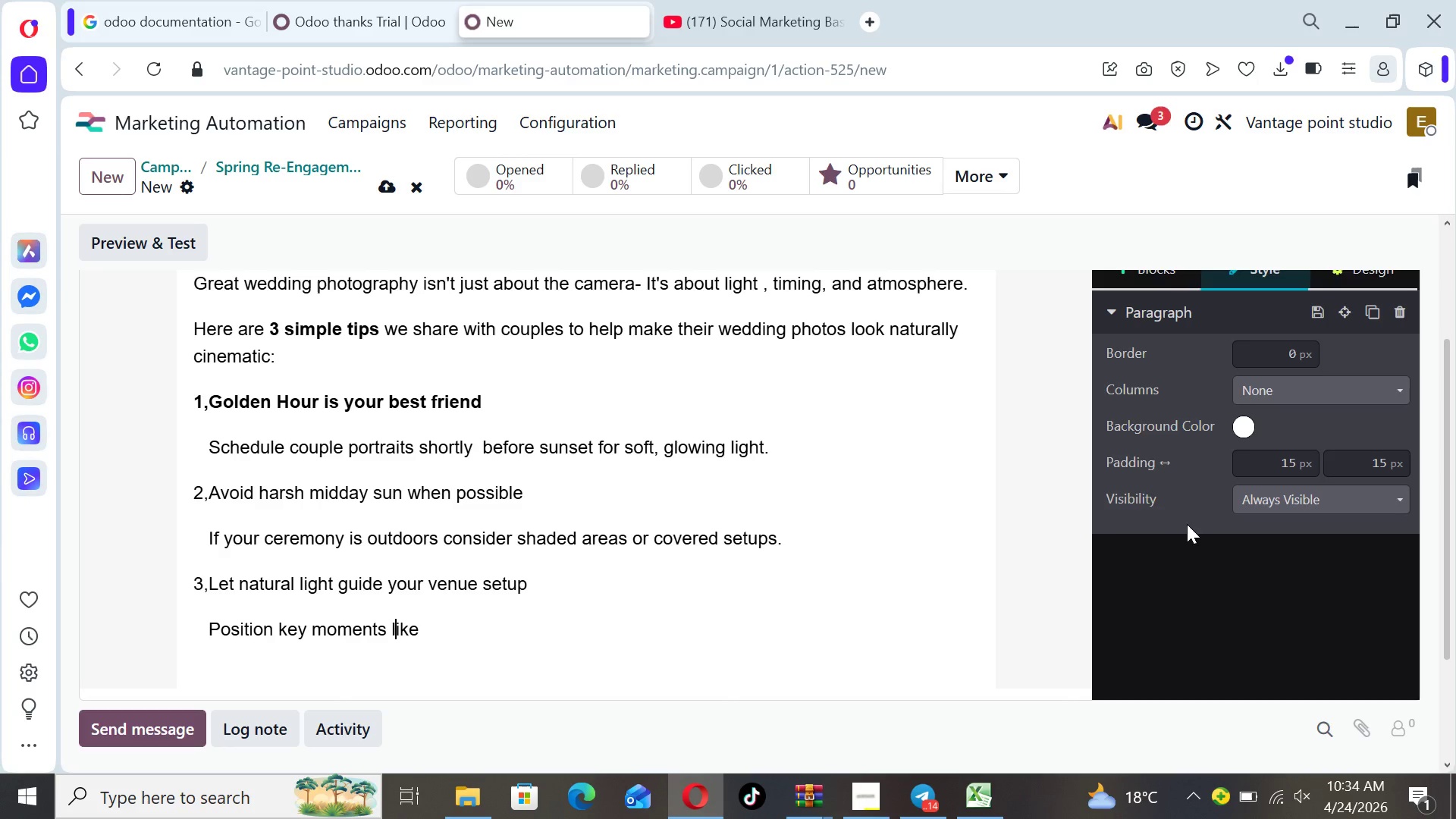 
key(ArrowLeft)
 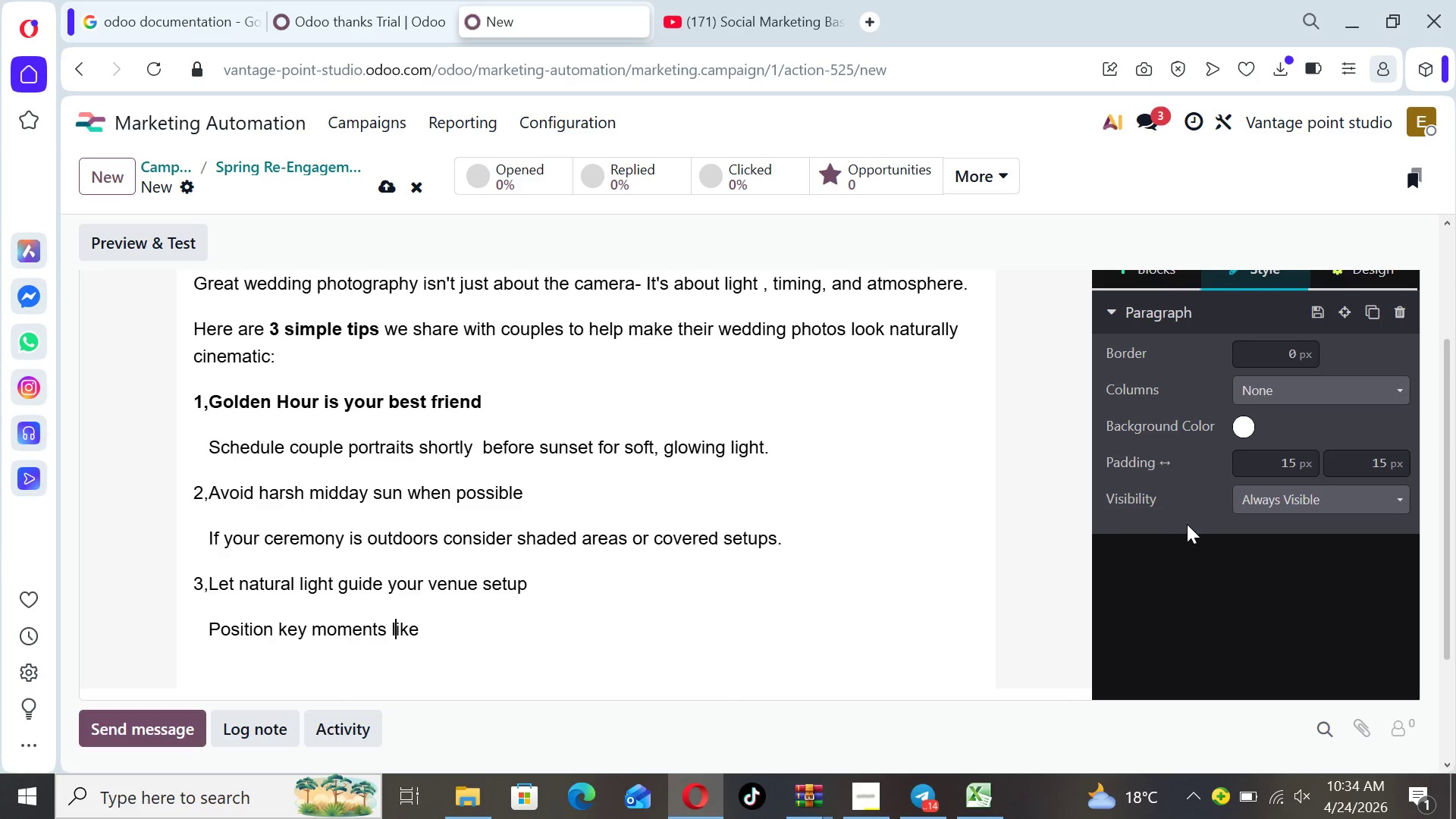 
key(ArrowLeft)
 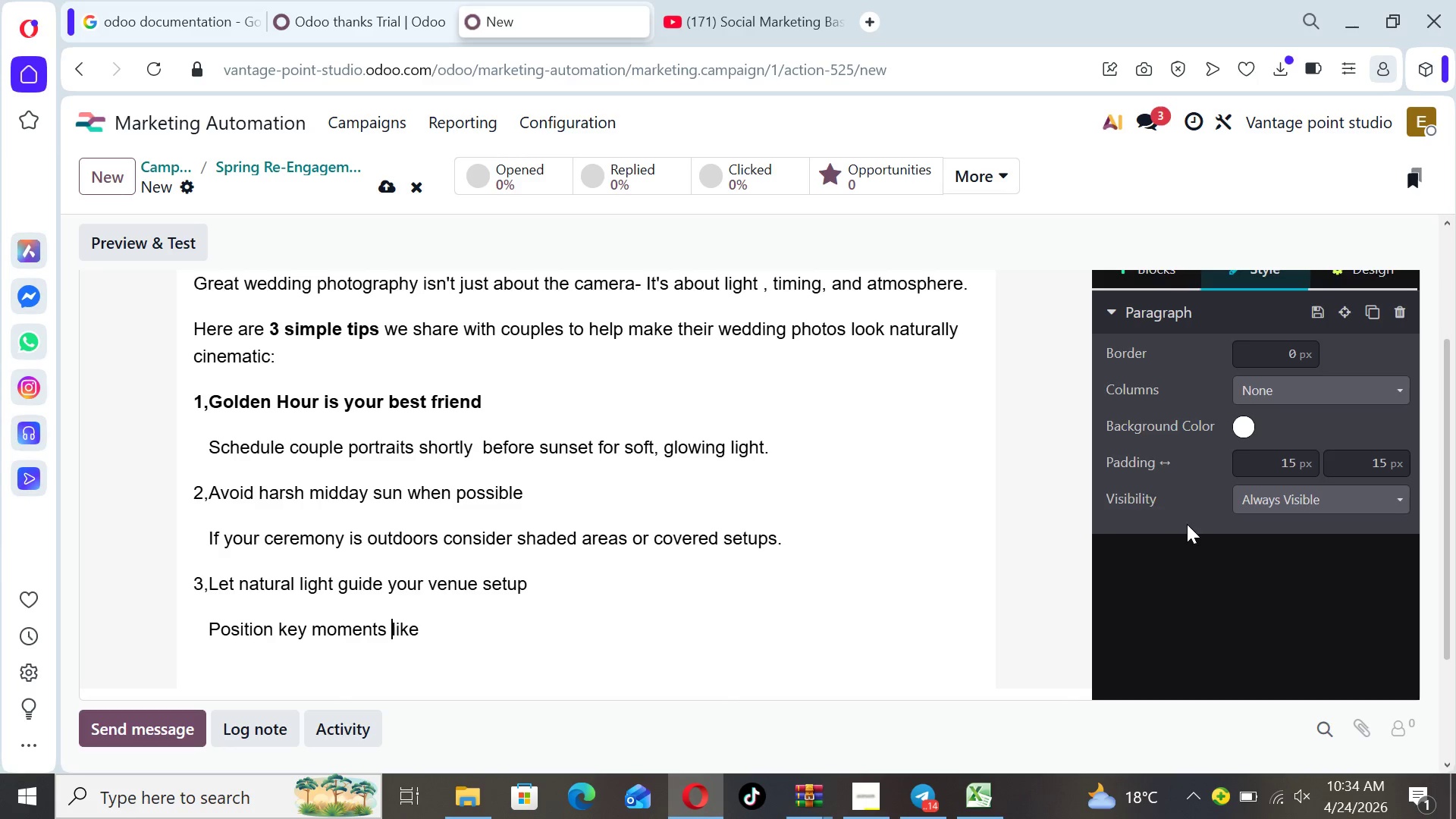 
key(Control+ControlLeft)
 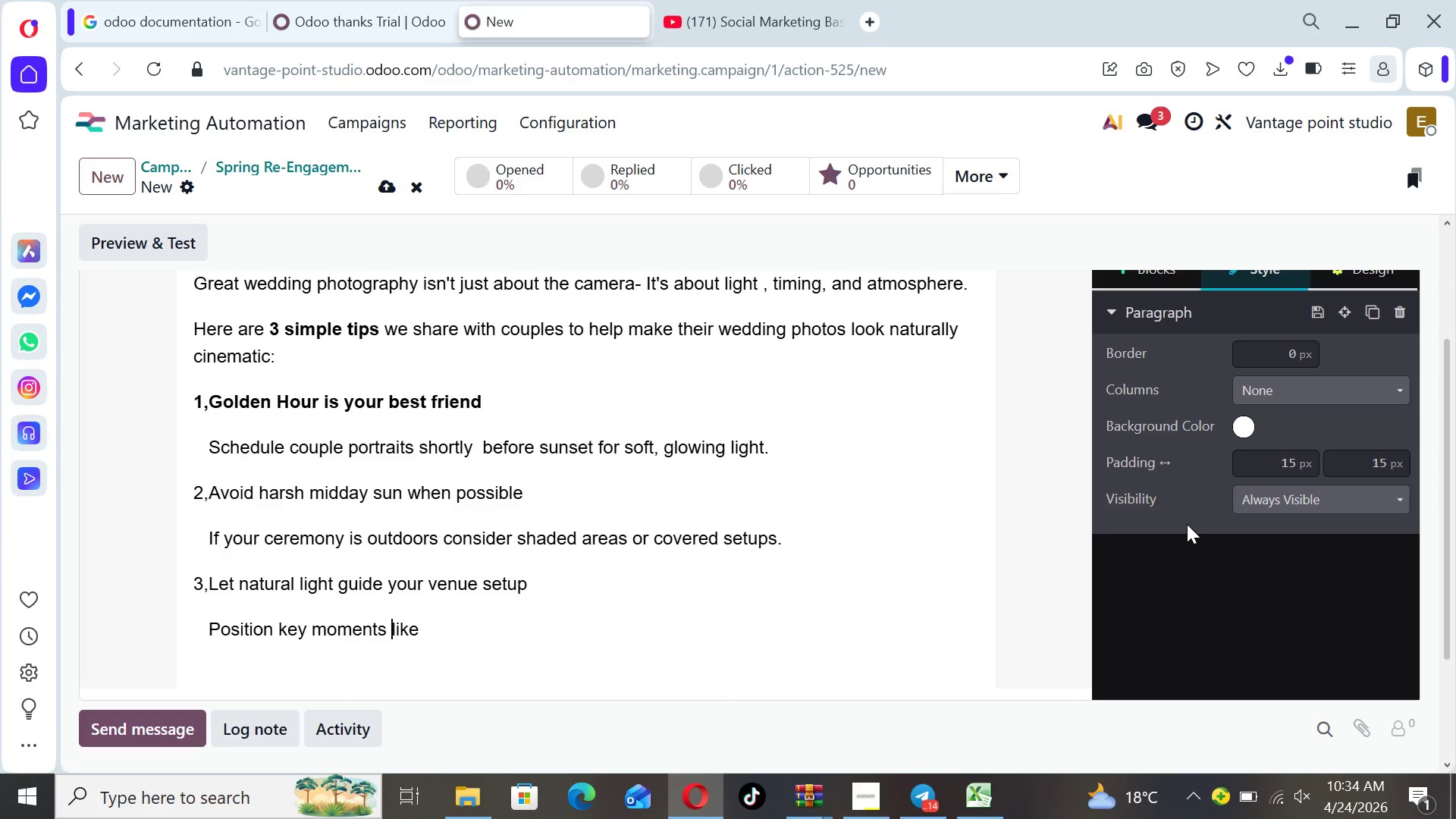 
key(Control+9)
 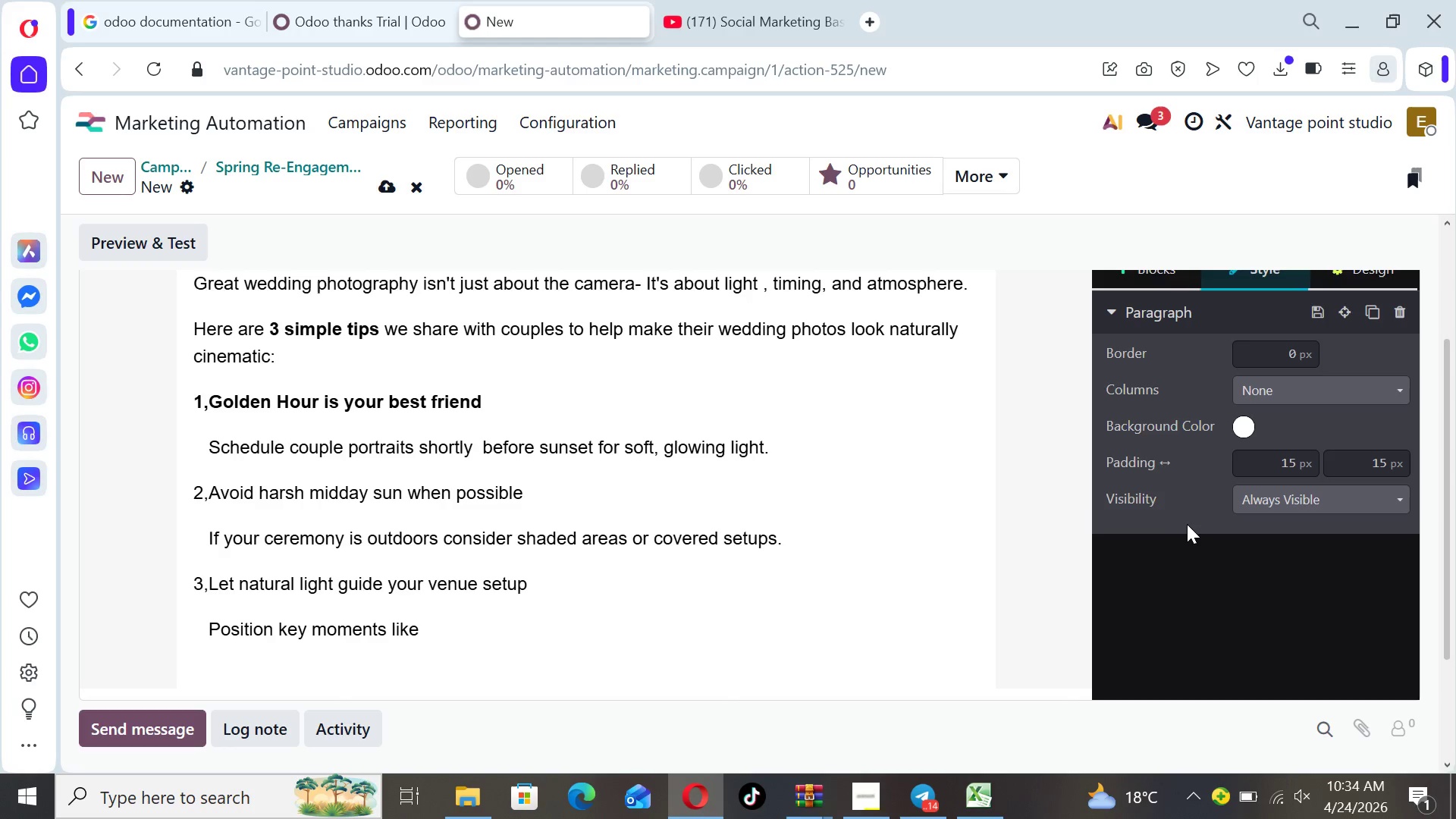 
key(Control+ControlLeft)
 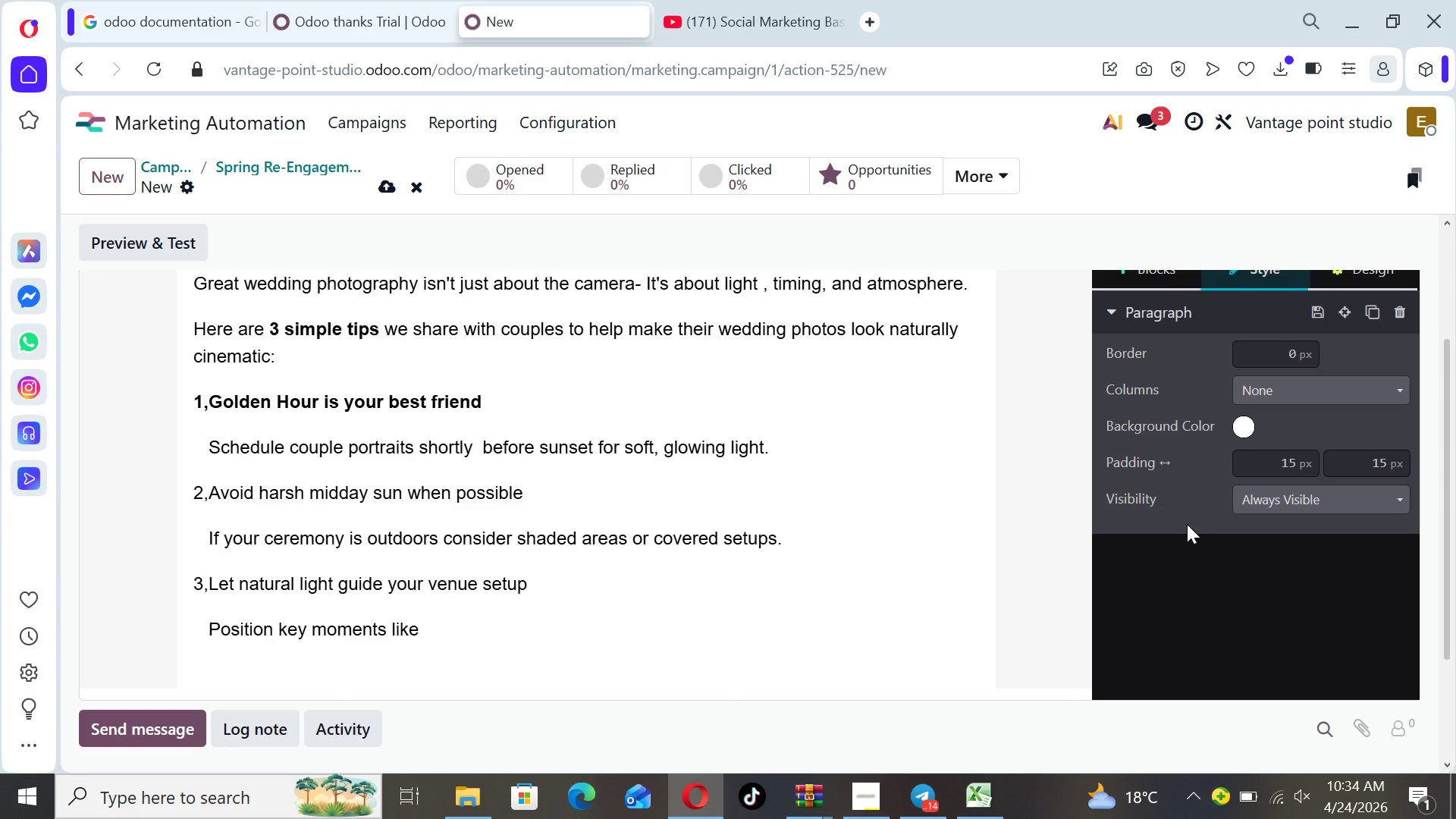 
key(Control+9)
 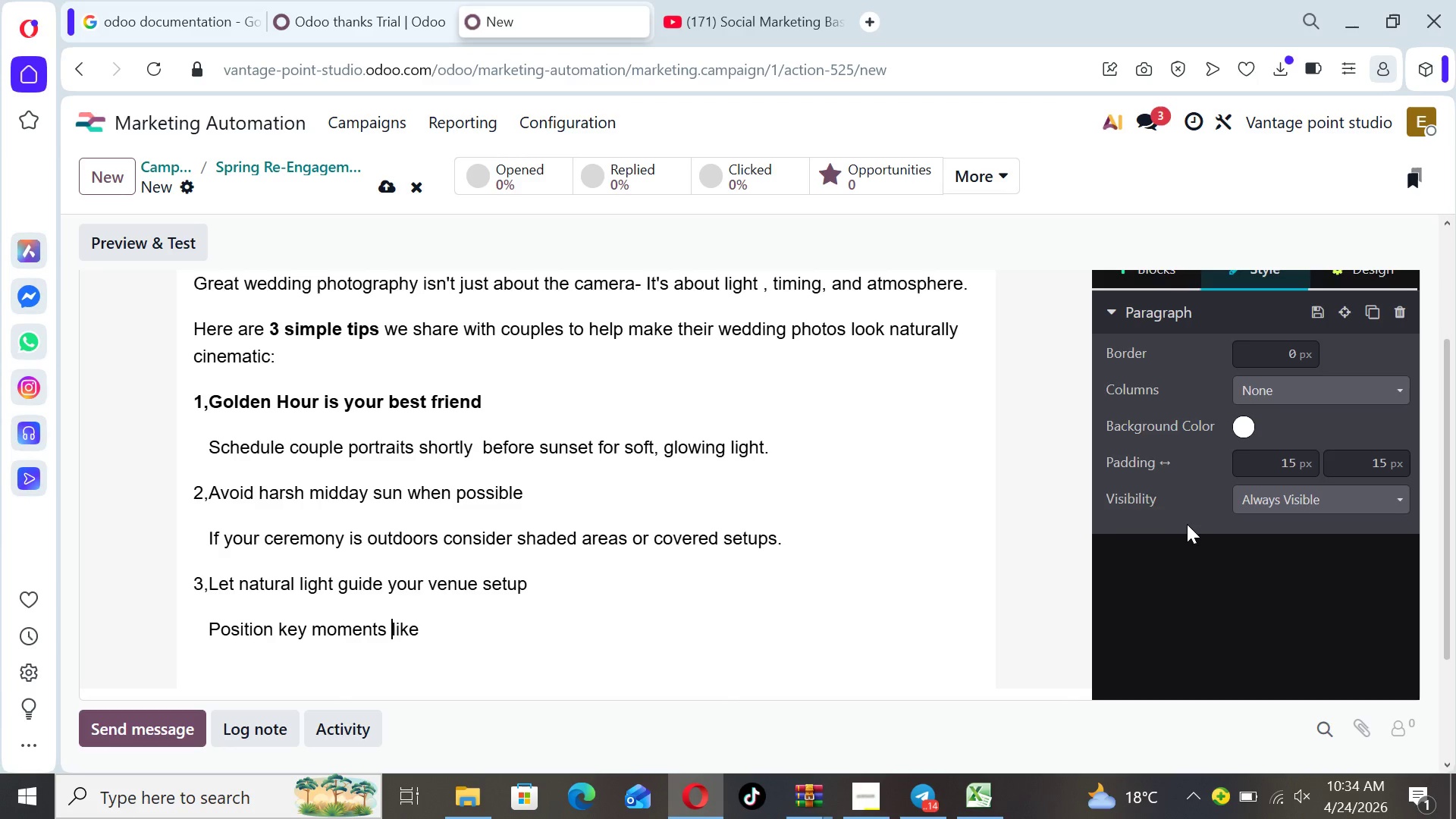 
key(Control+ControlLeft)
 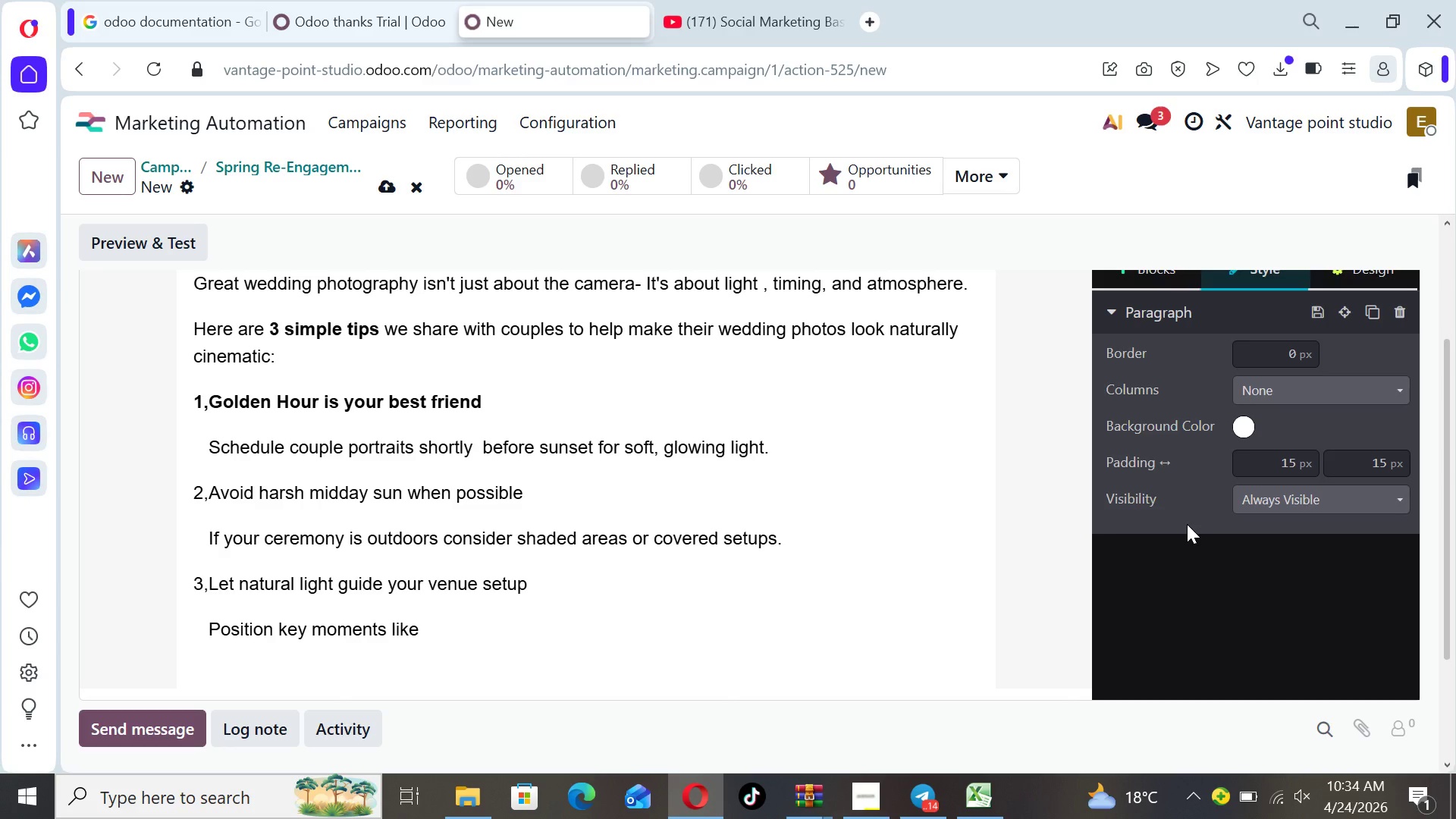 
key(Shift+ShiftLeft)
 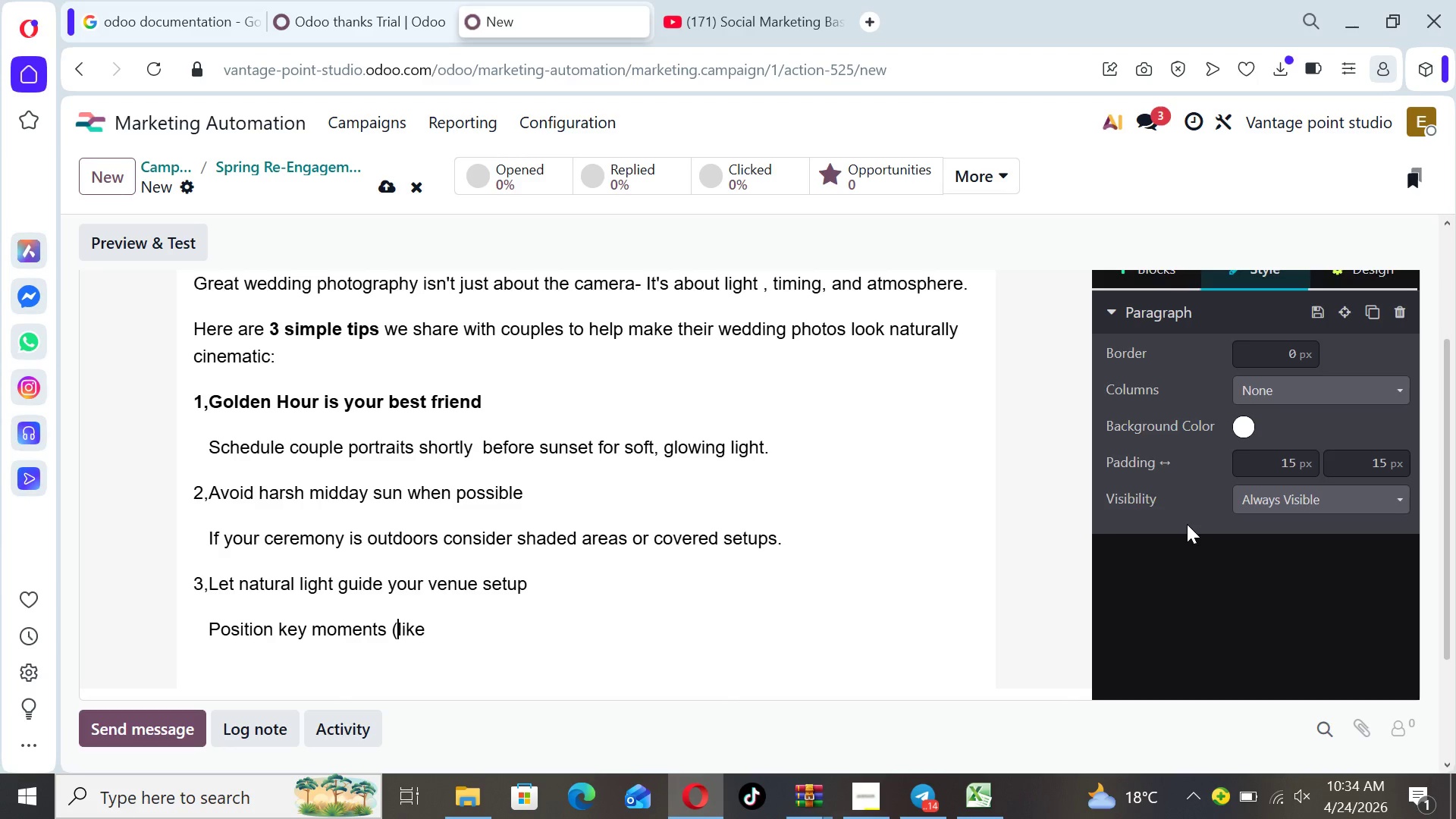 
key(Shift+9)
 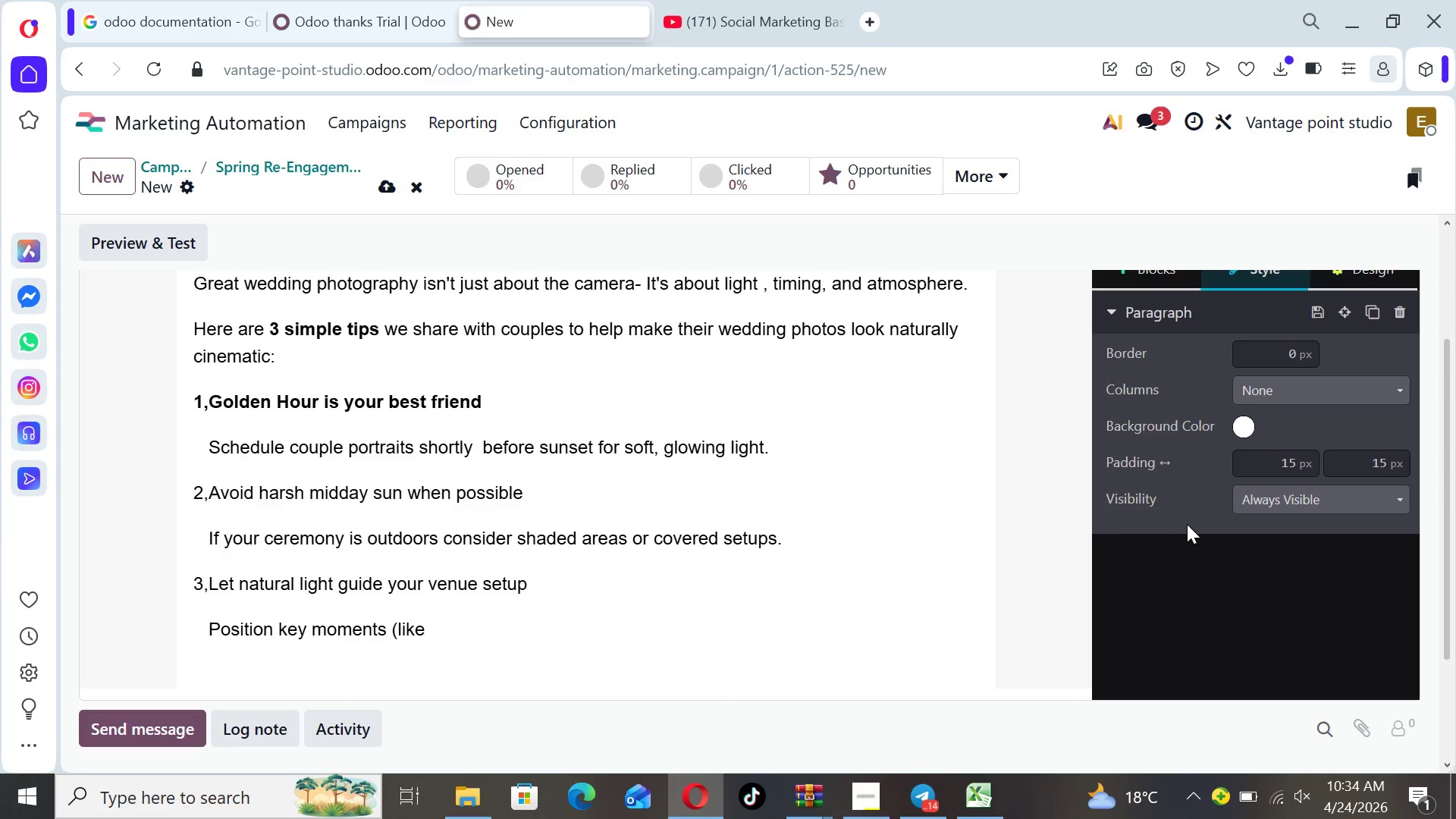 
key(Space)
 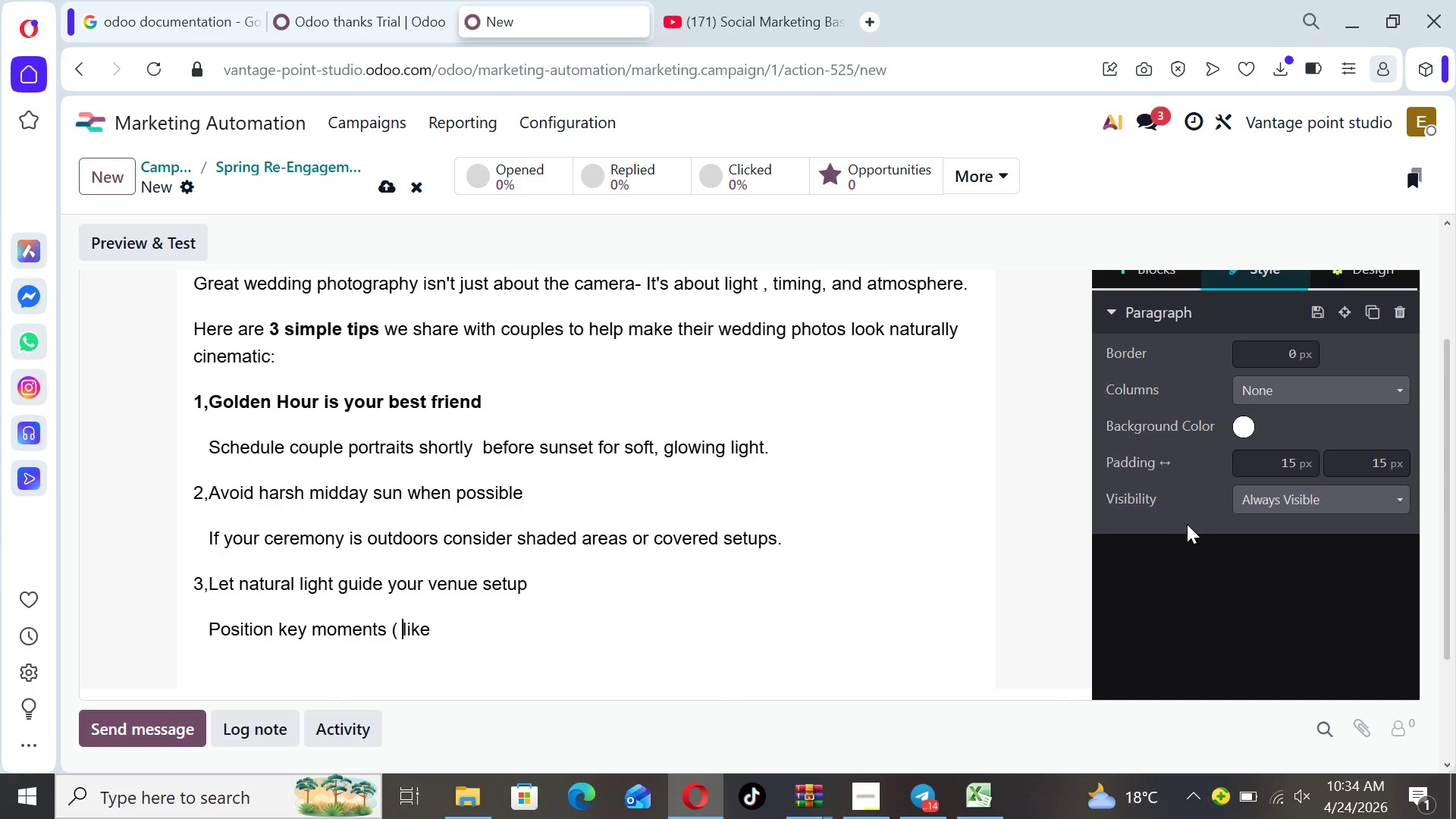 
key(ArrowRight)
 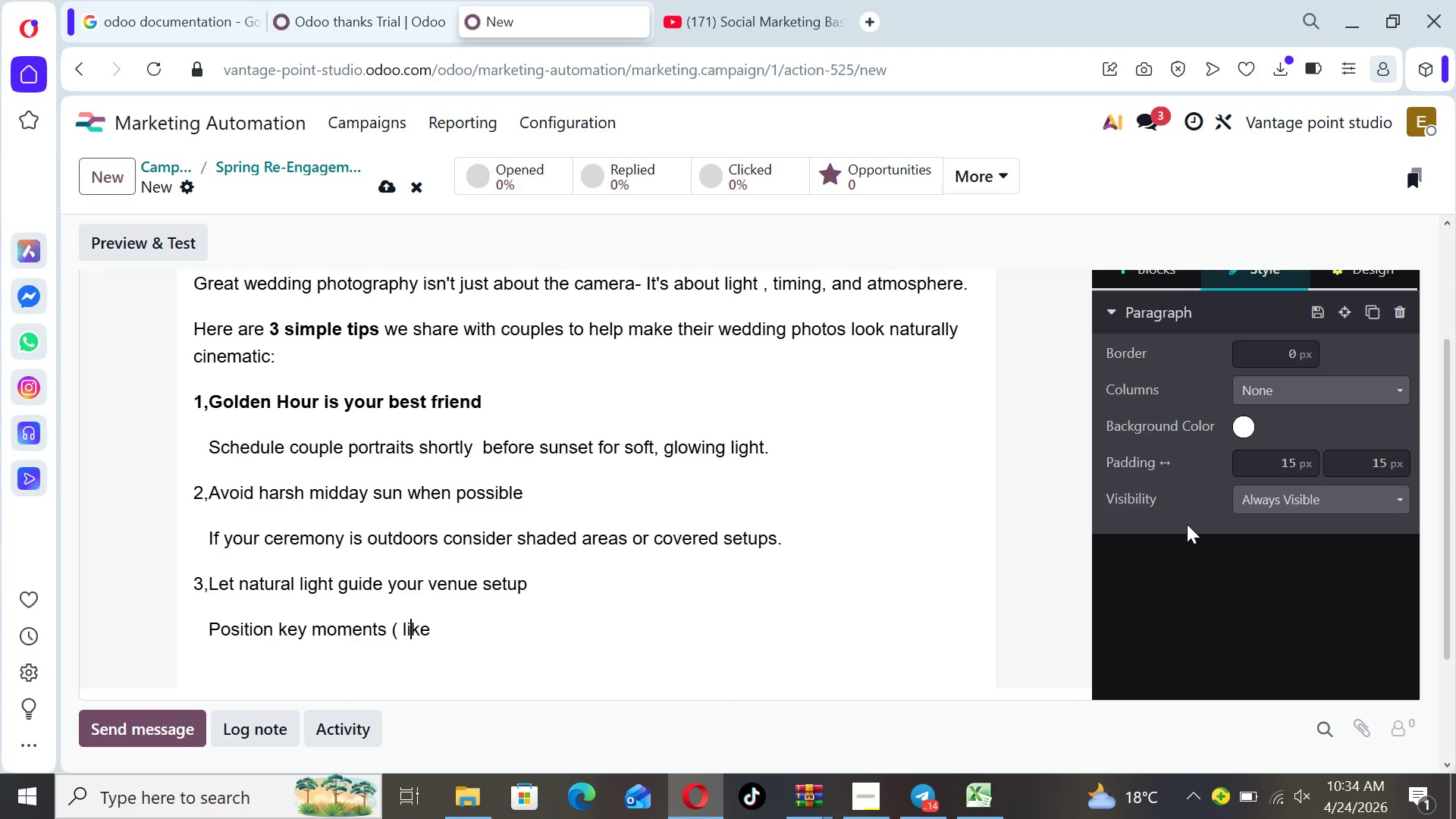 
key(ArrowRight)
 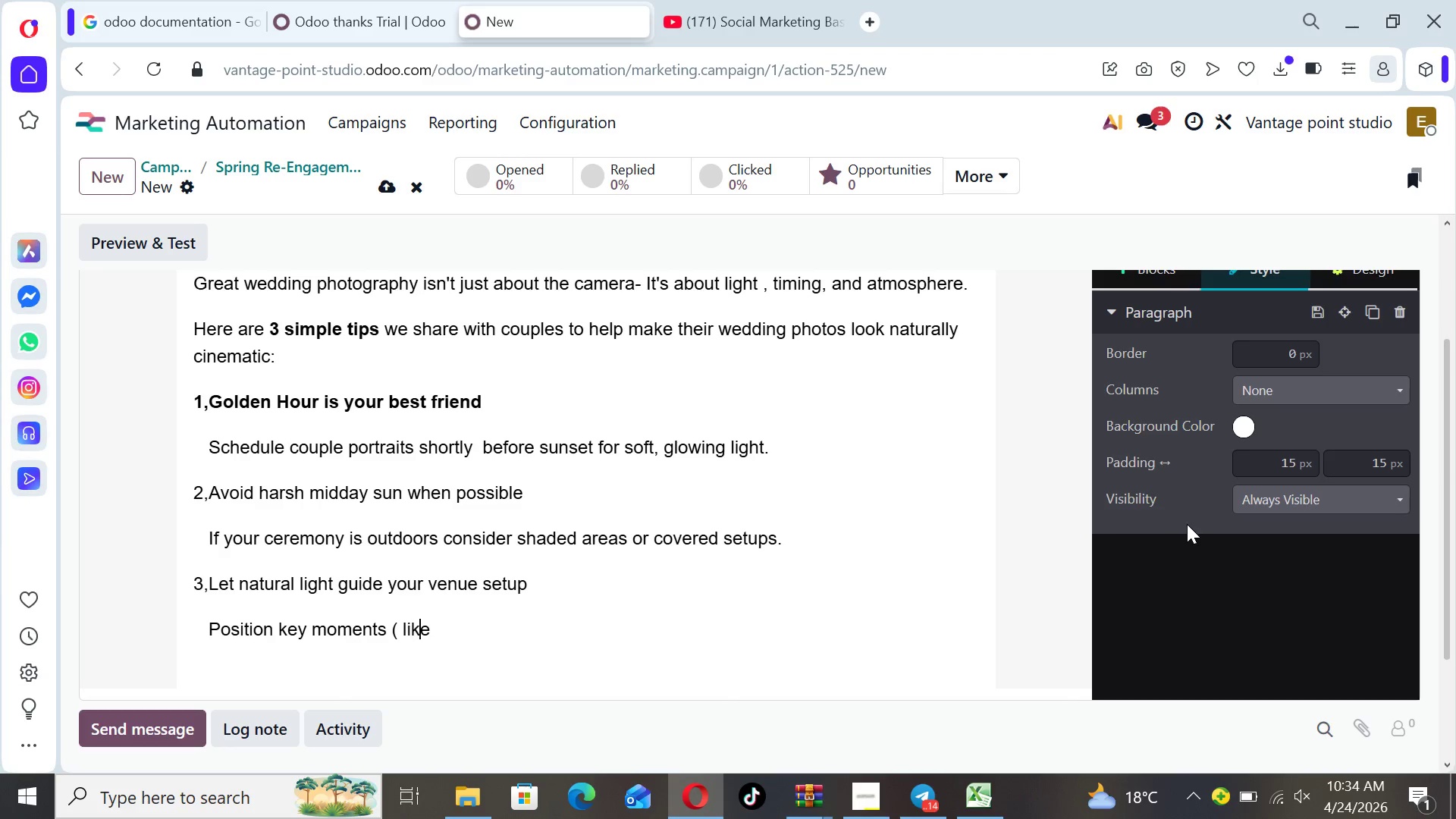 
key(ArrowRight)
 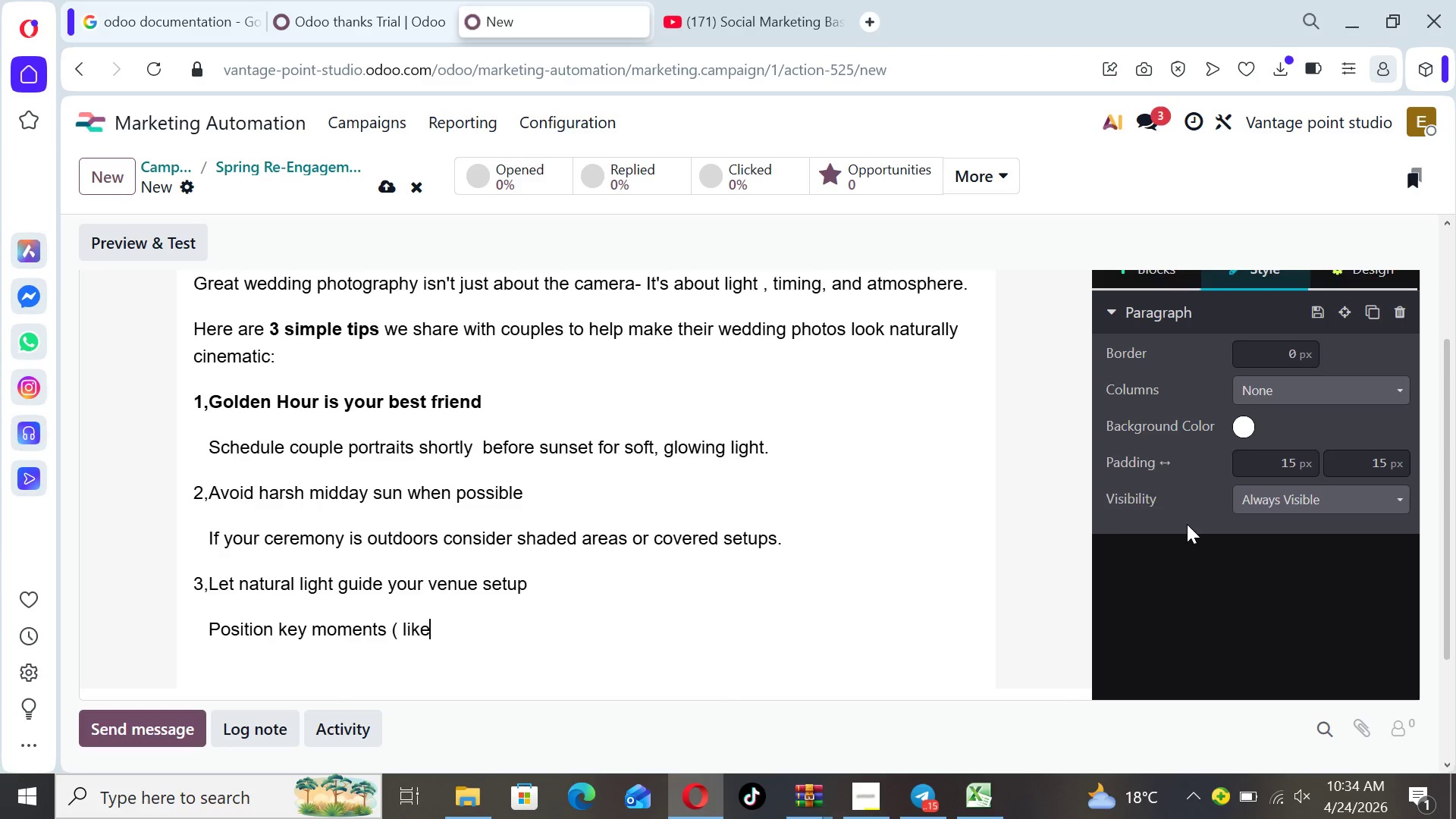 
key(ArrowRight)
 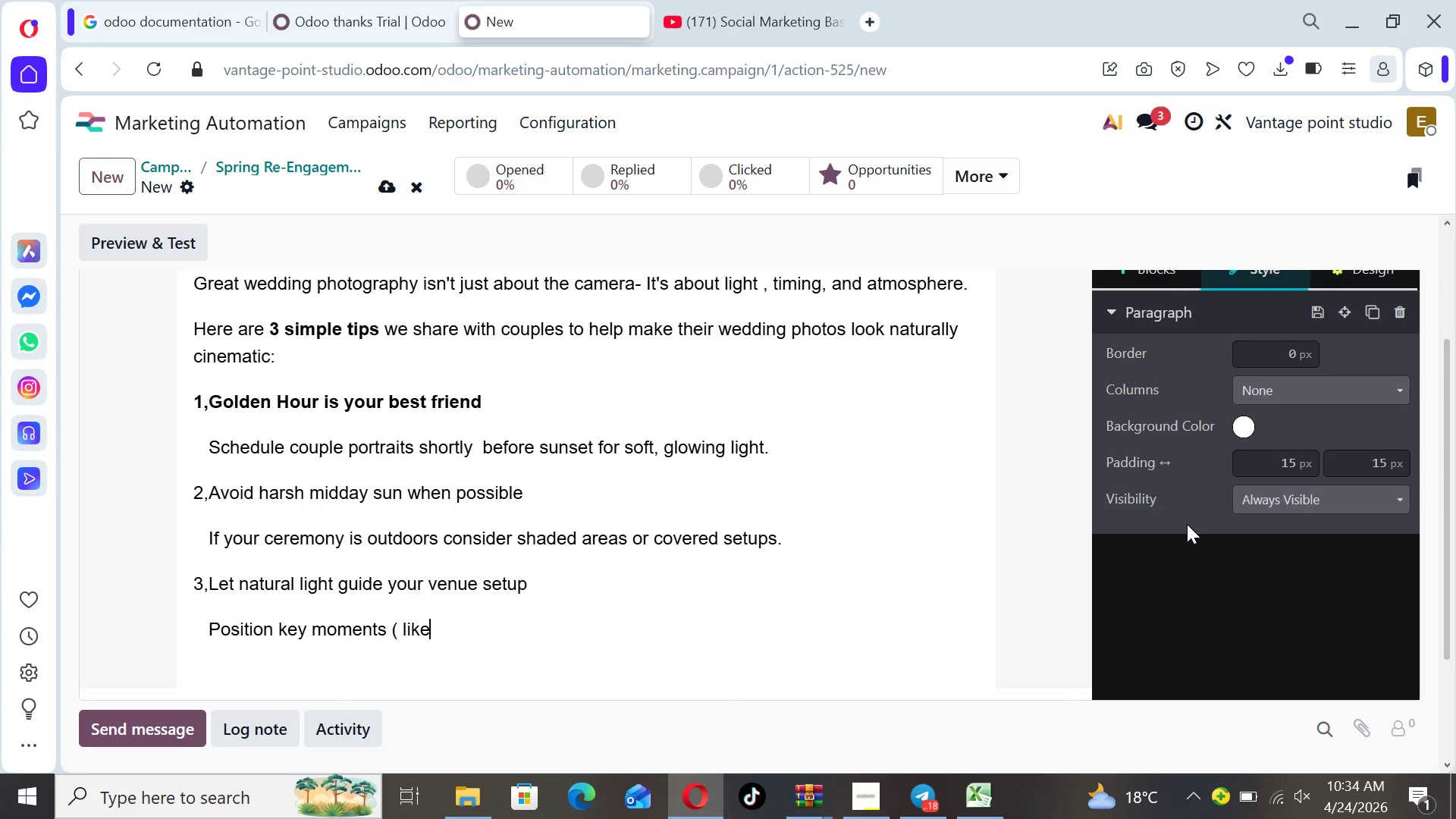 
type( vows or first dance ) where light )
 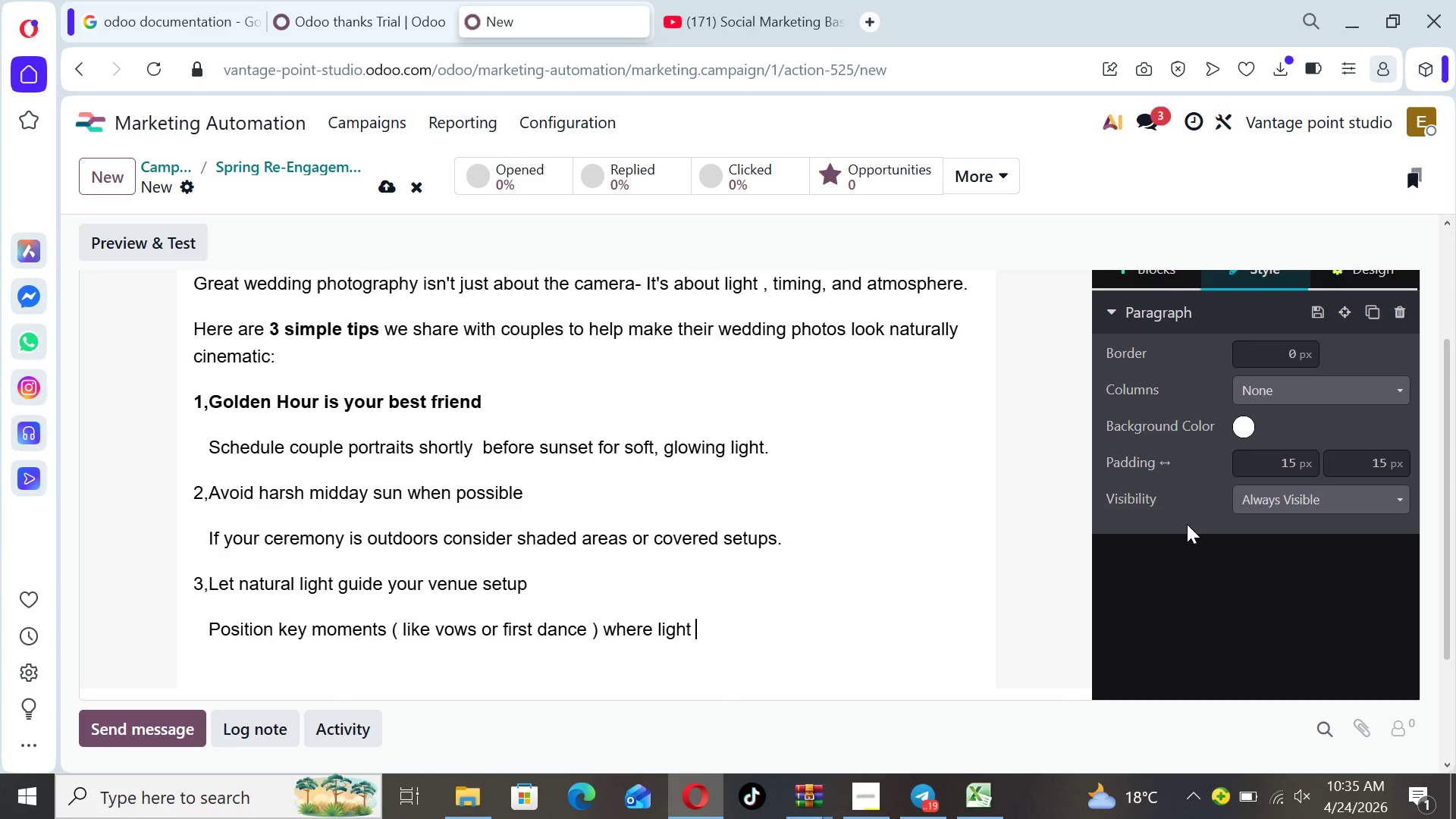 
type(falls most beautifully.)
 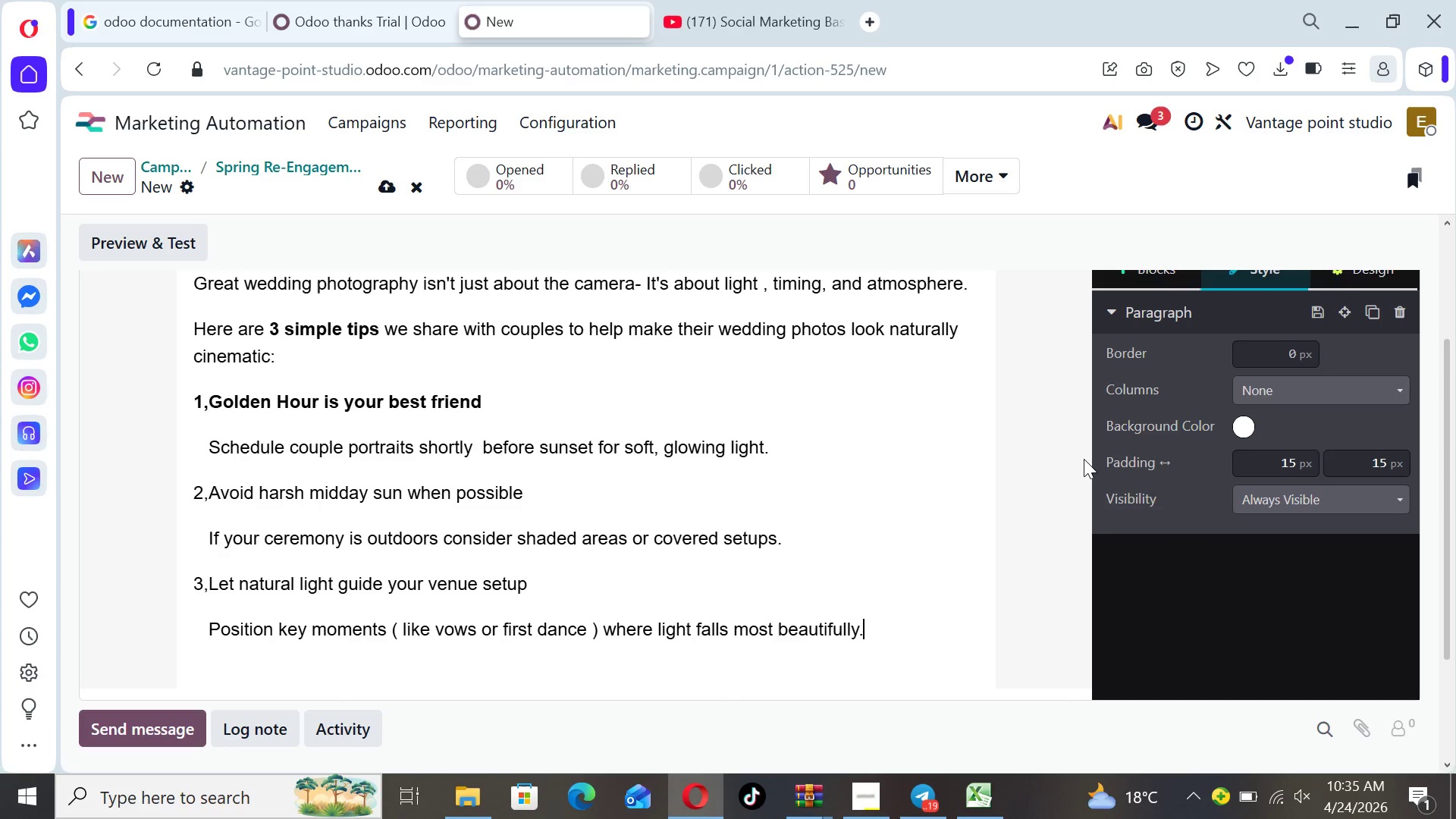 
key(Enter)
 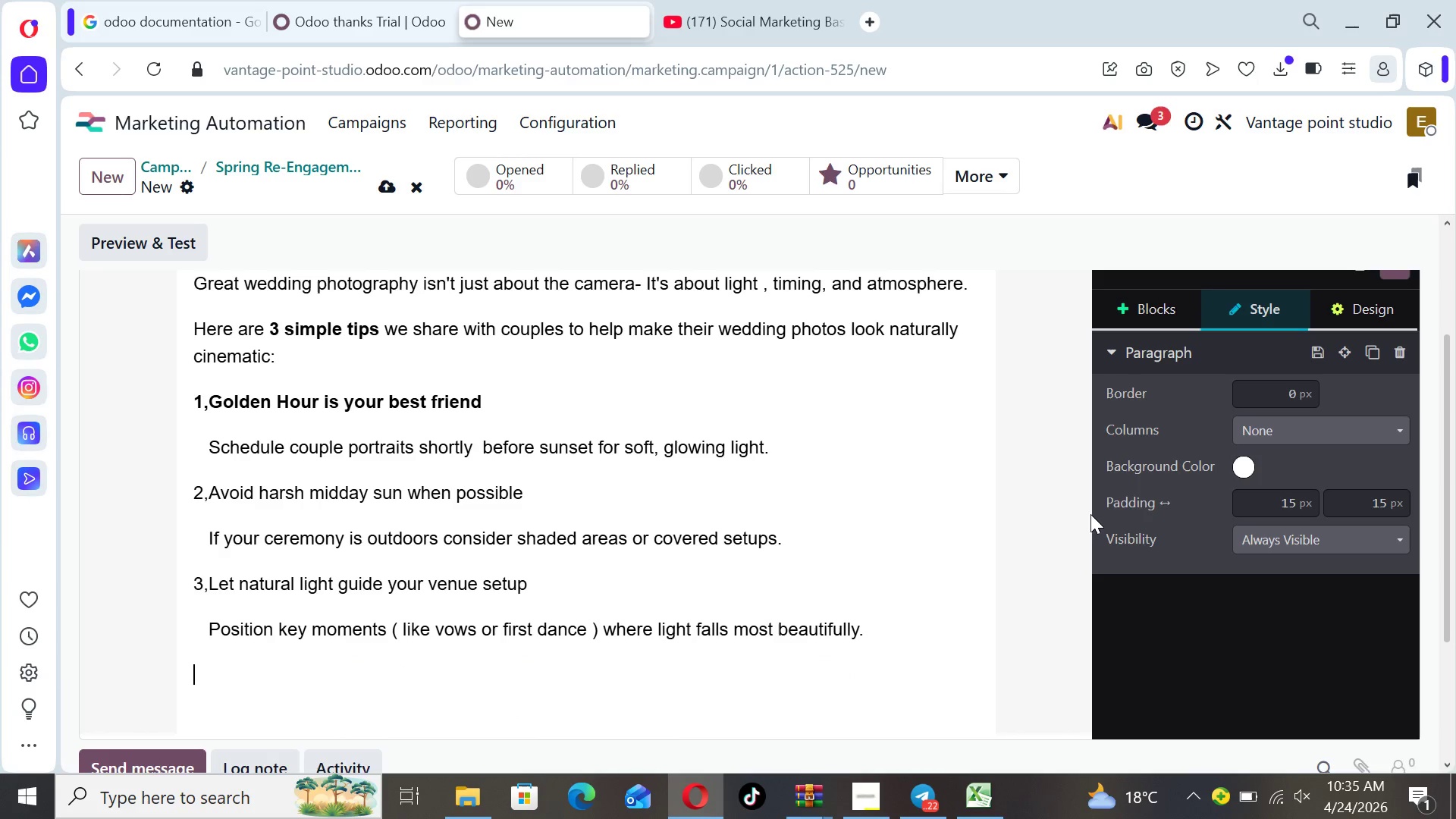 
type(These small adjustments make a huge )
 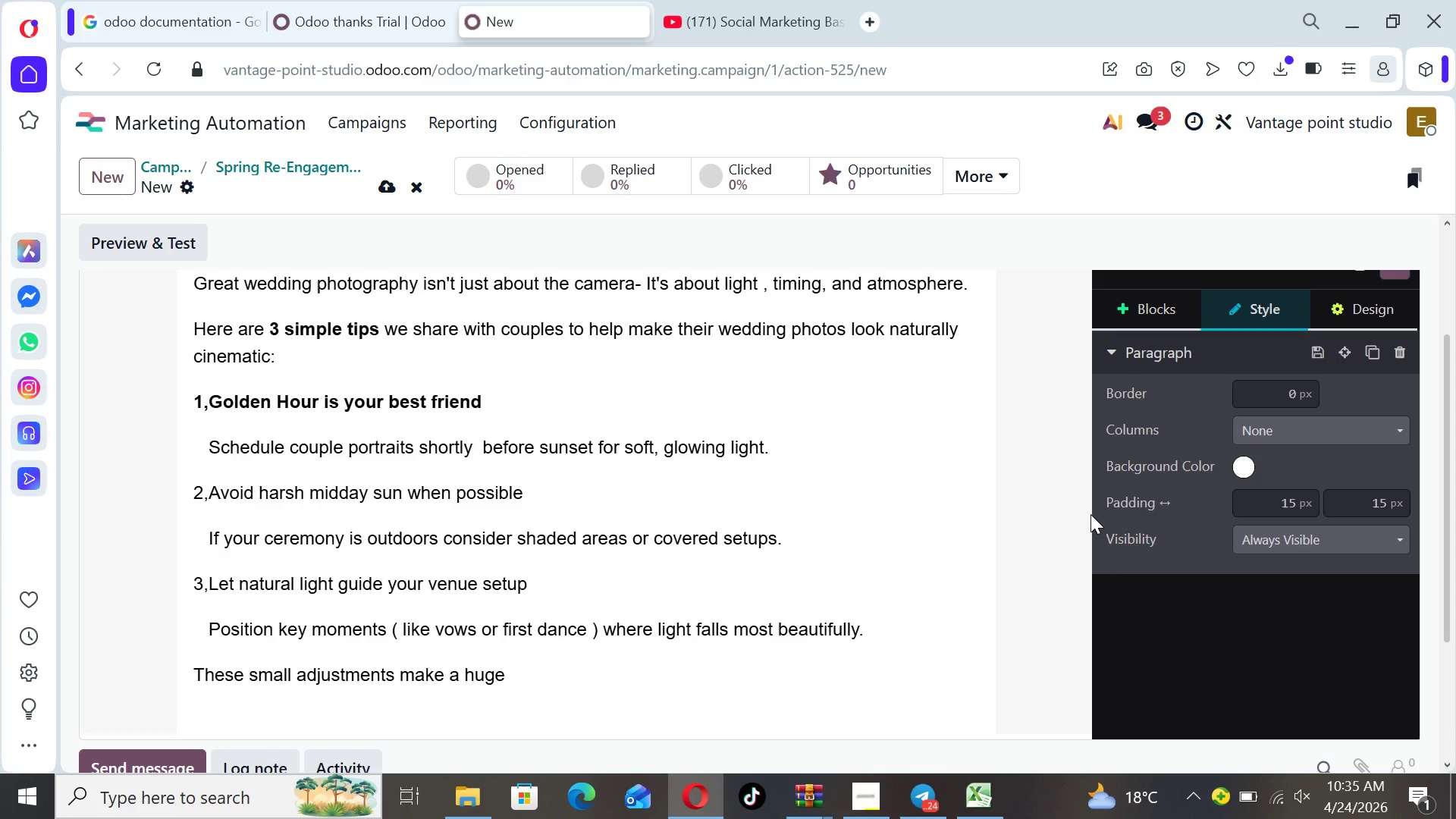 
type(difference)
 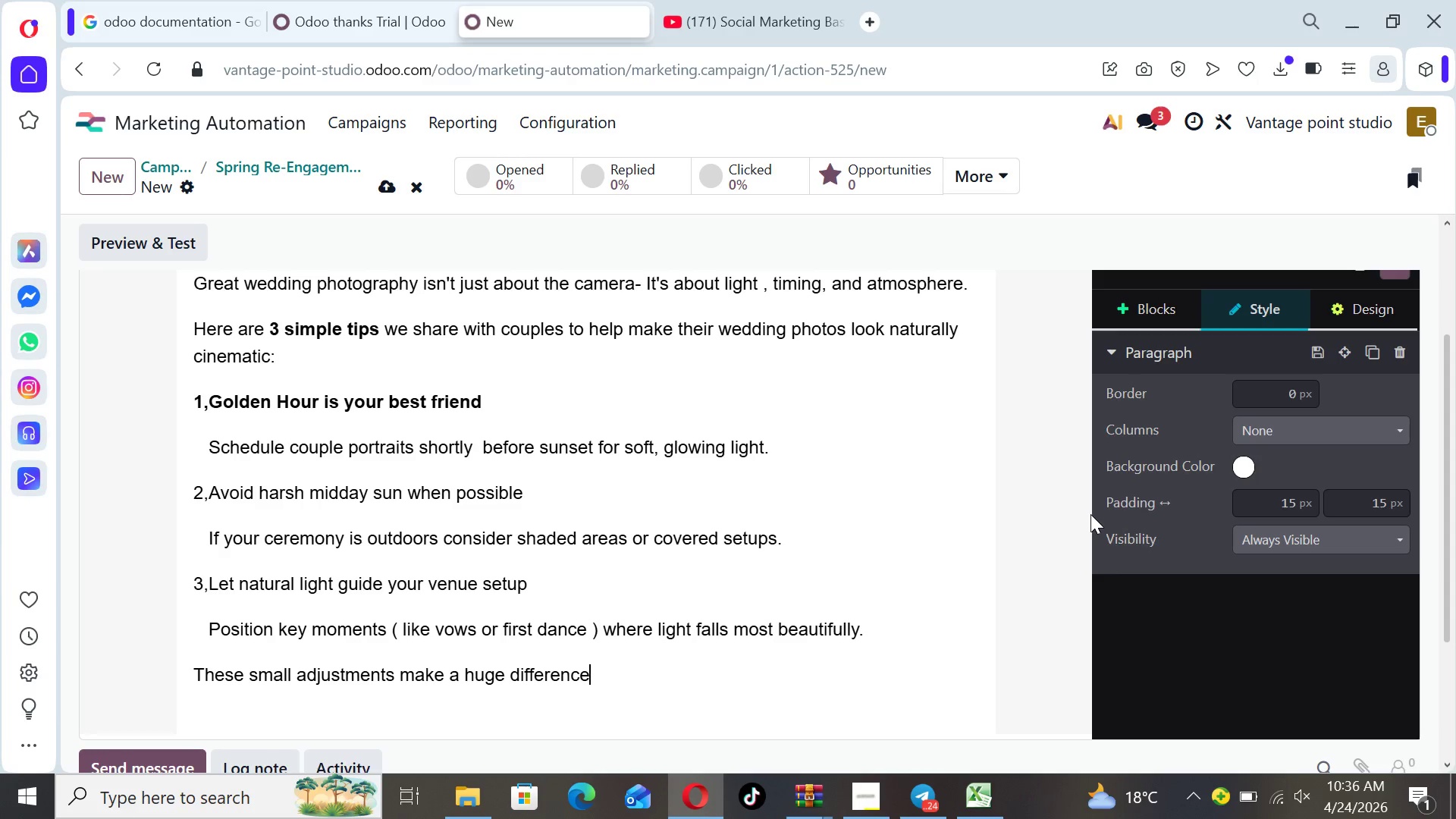 
wait(5.61)
 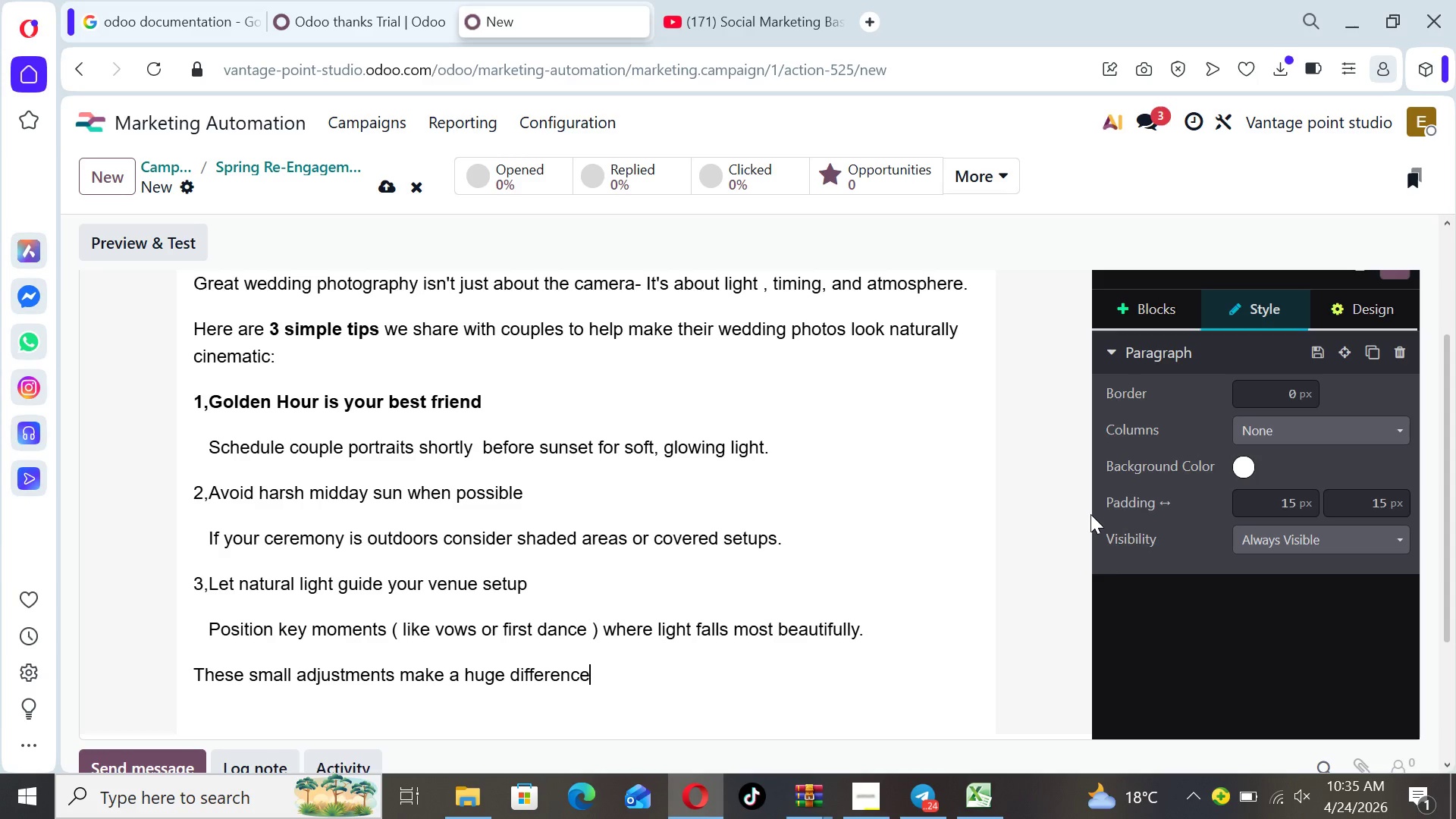 
type(- es)
 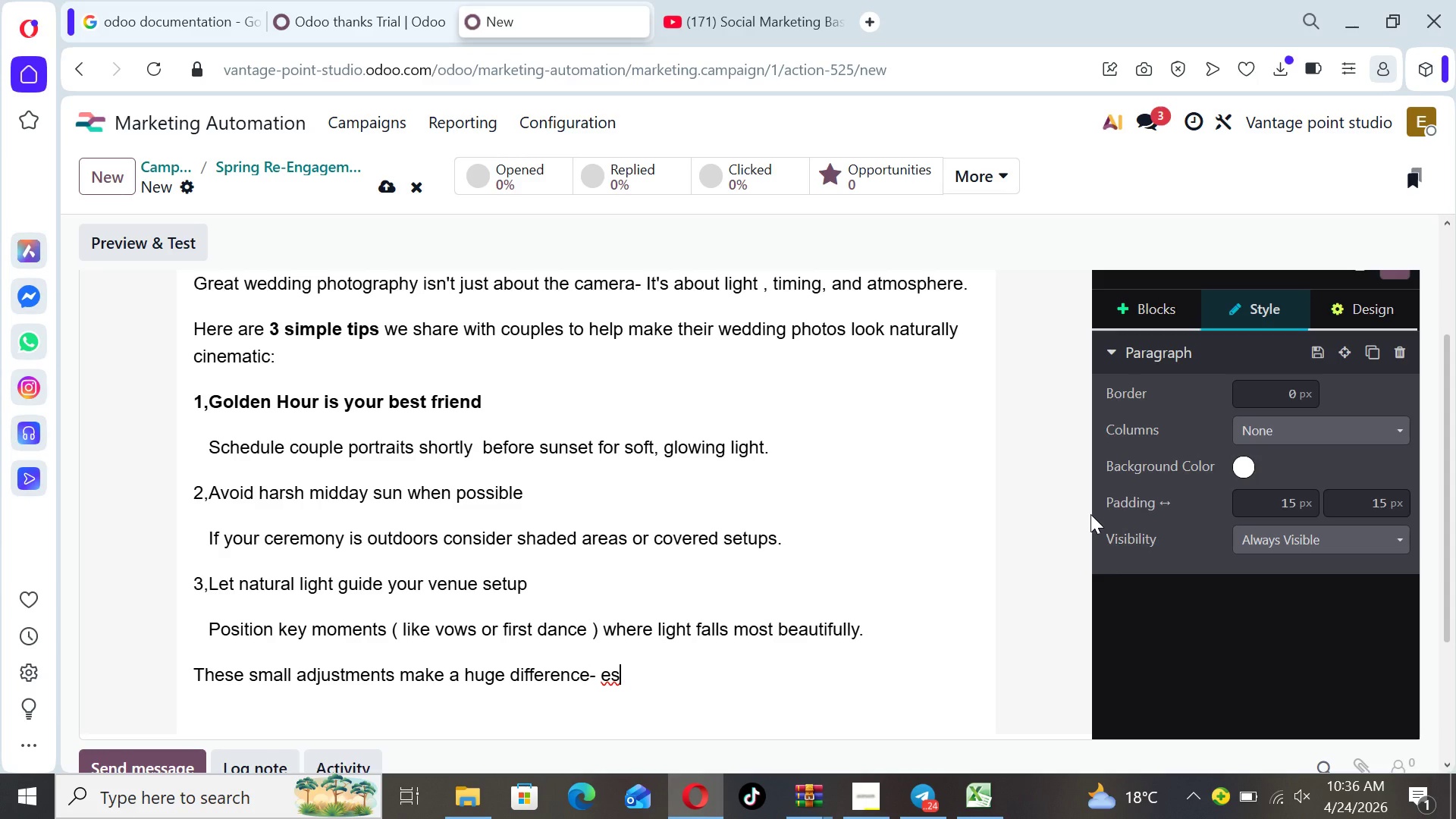 
type(pecialy )
 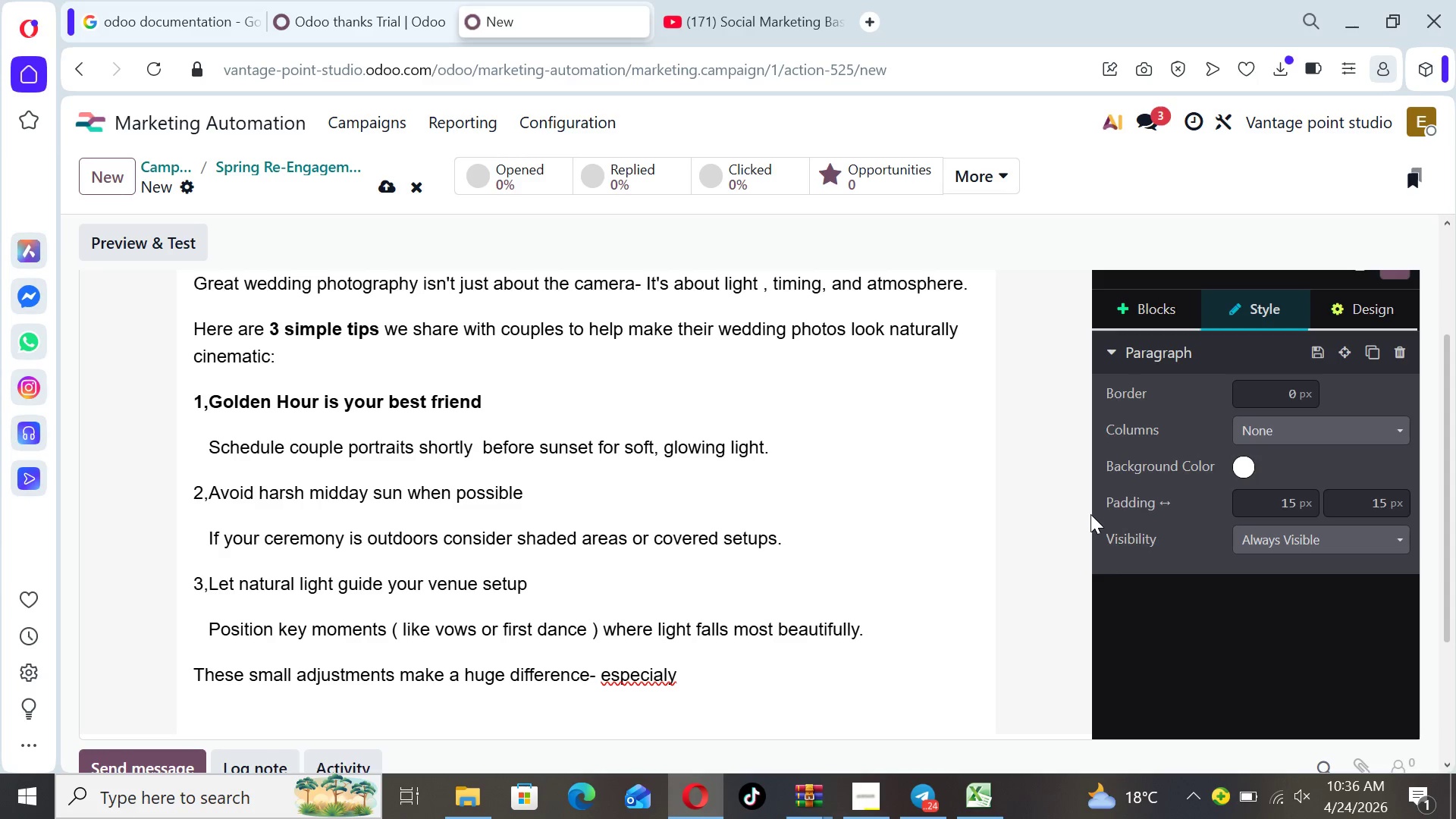 
key(ArrowLeft)
 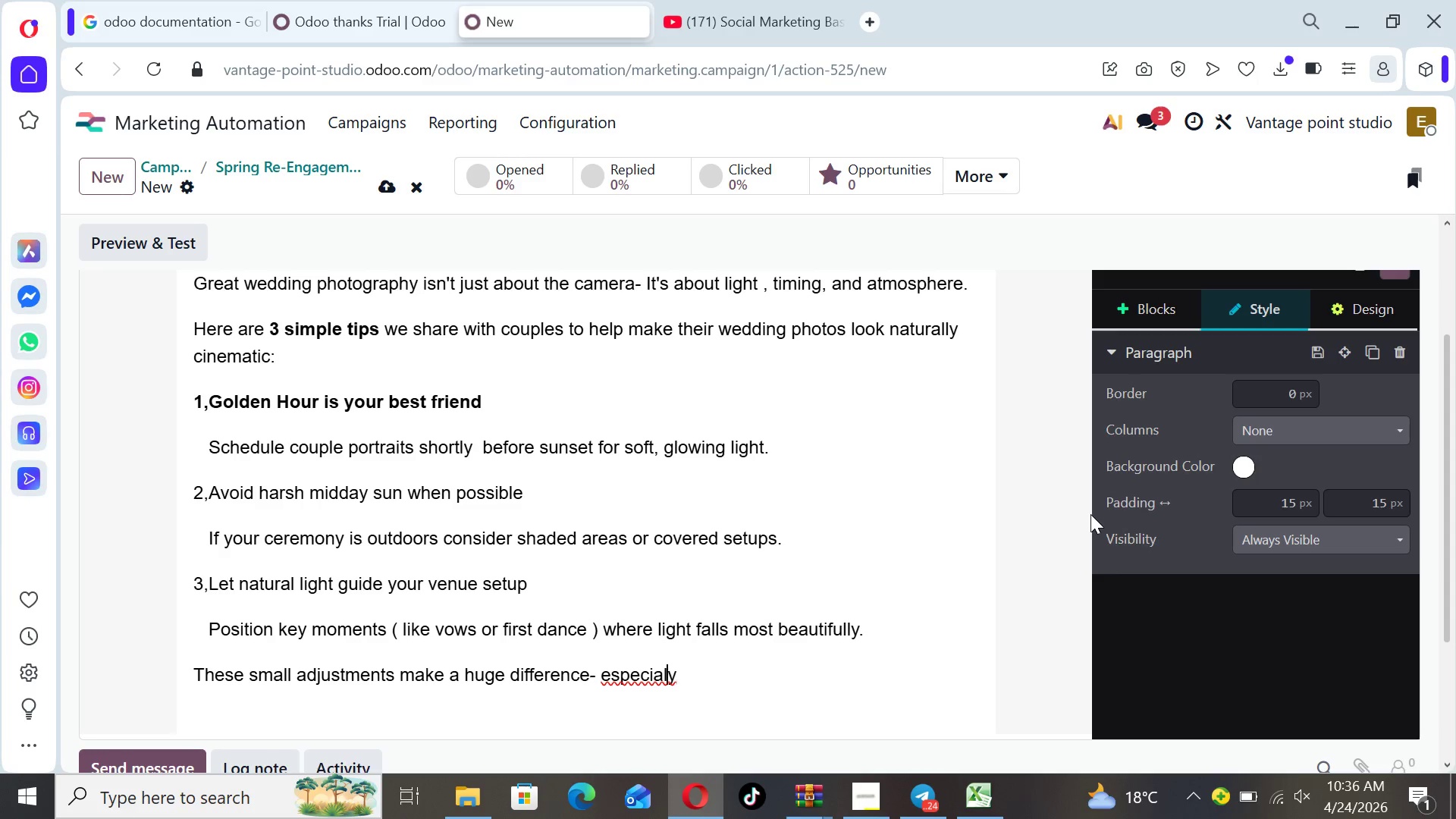 
key(ArrowLeft)
 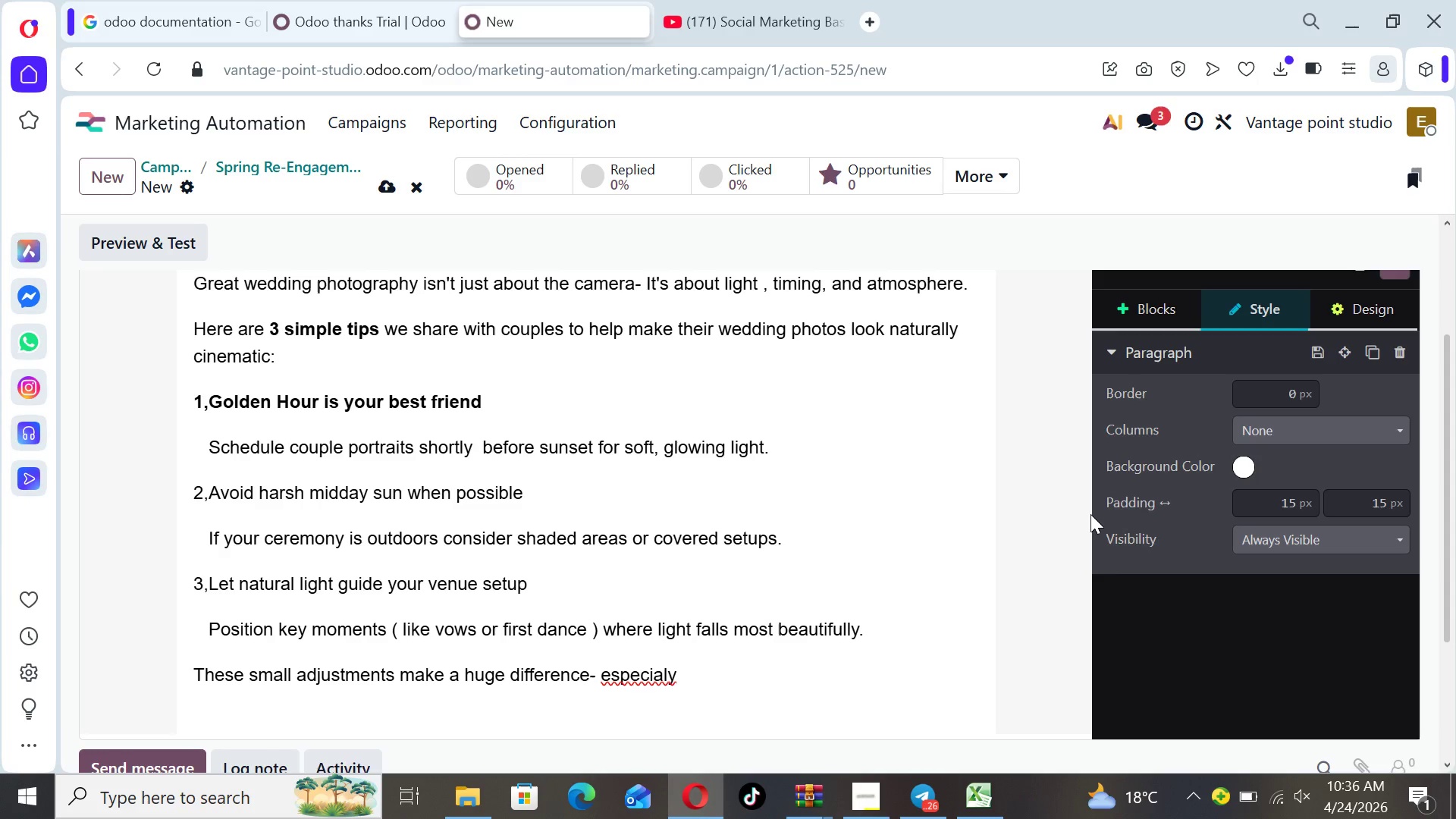 
key(L)
 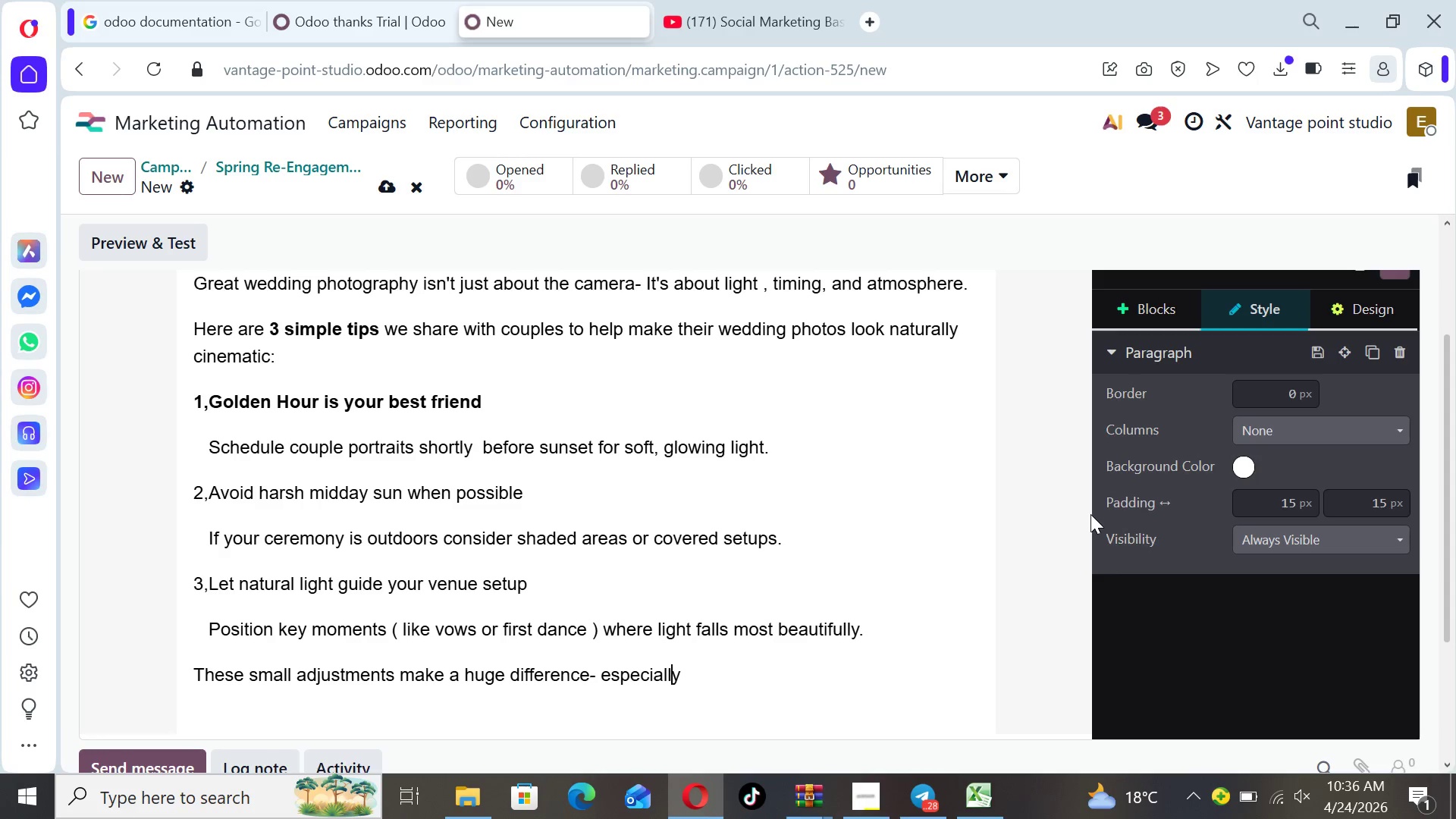 
key(ArrowRight)
 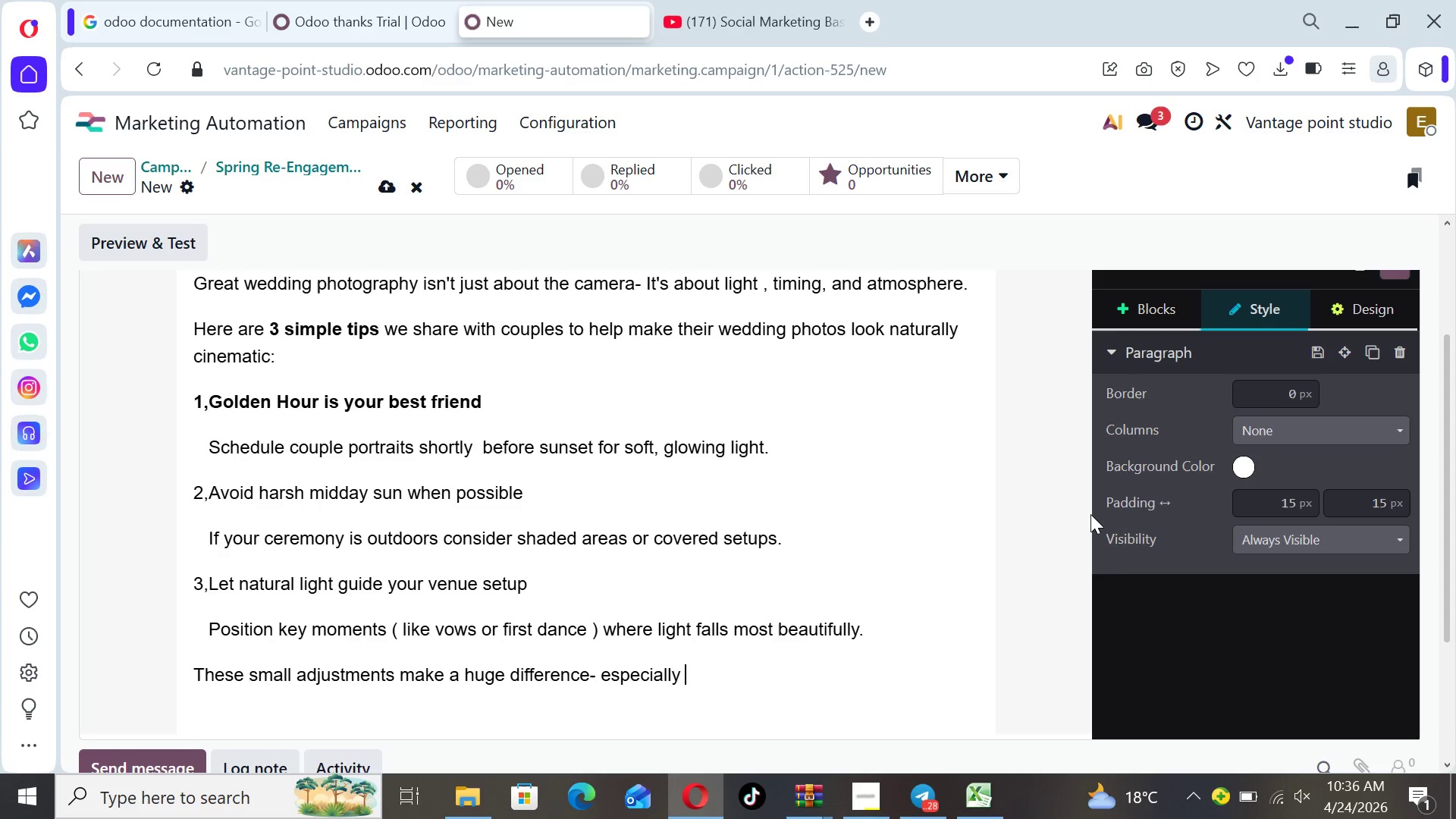 
key(ArrowRight)
 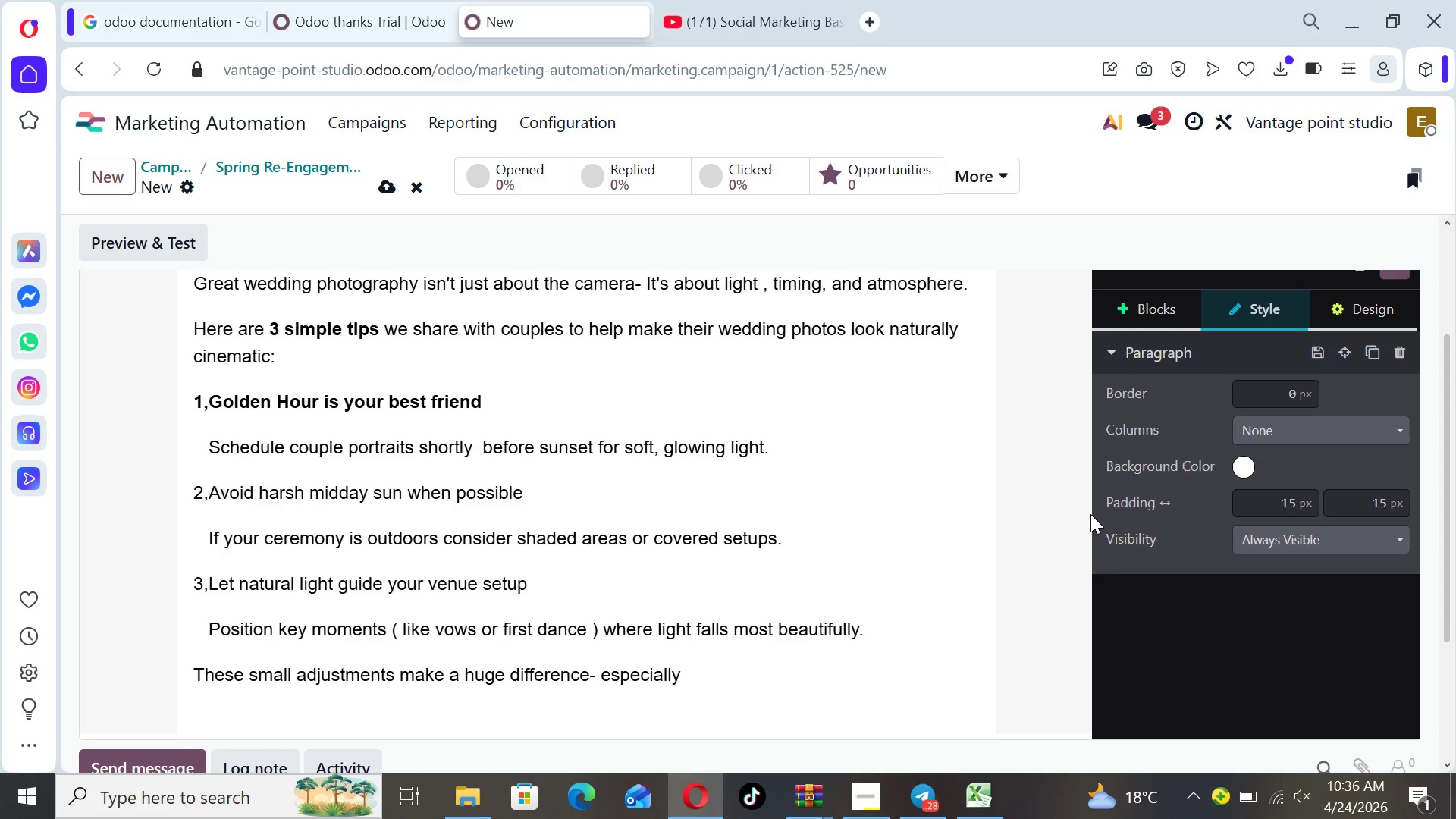 
type(when combined with)
 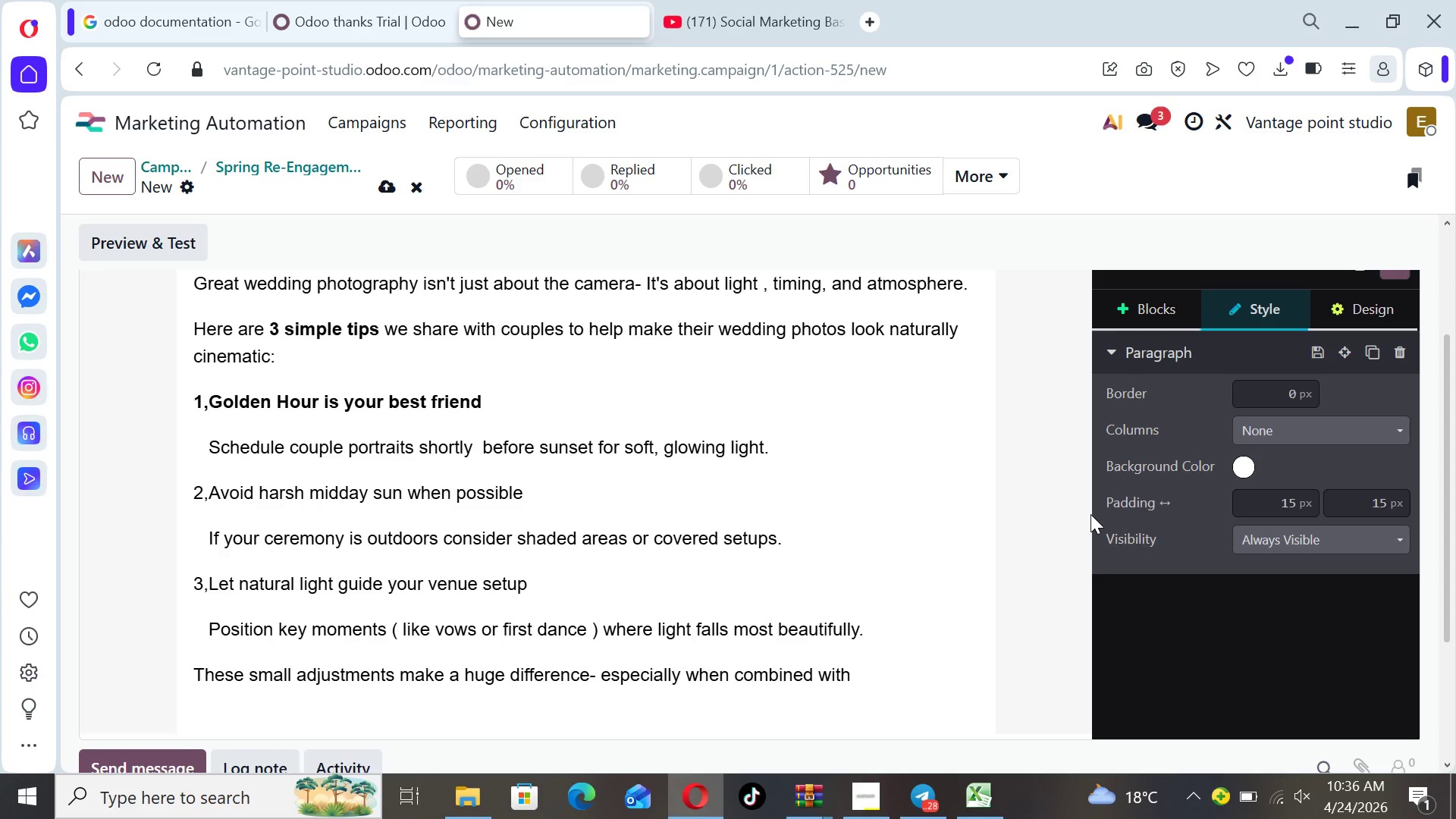 
type( ndro)
key(Backspace)
key(Backspace)
key(Backspace)
key(Backspace)
key(Backspace)
type( drone and cinematic coverage.)
 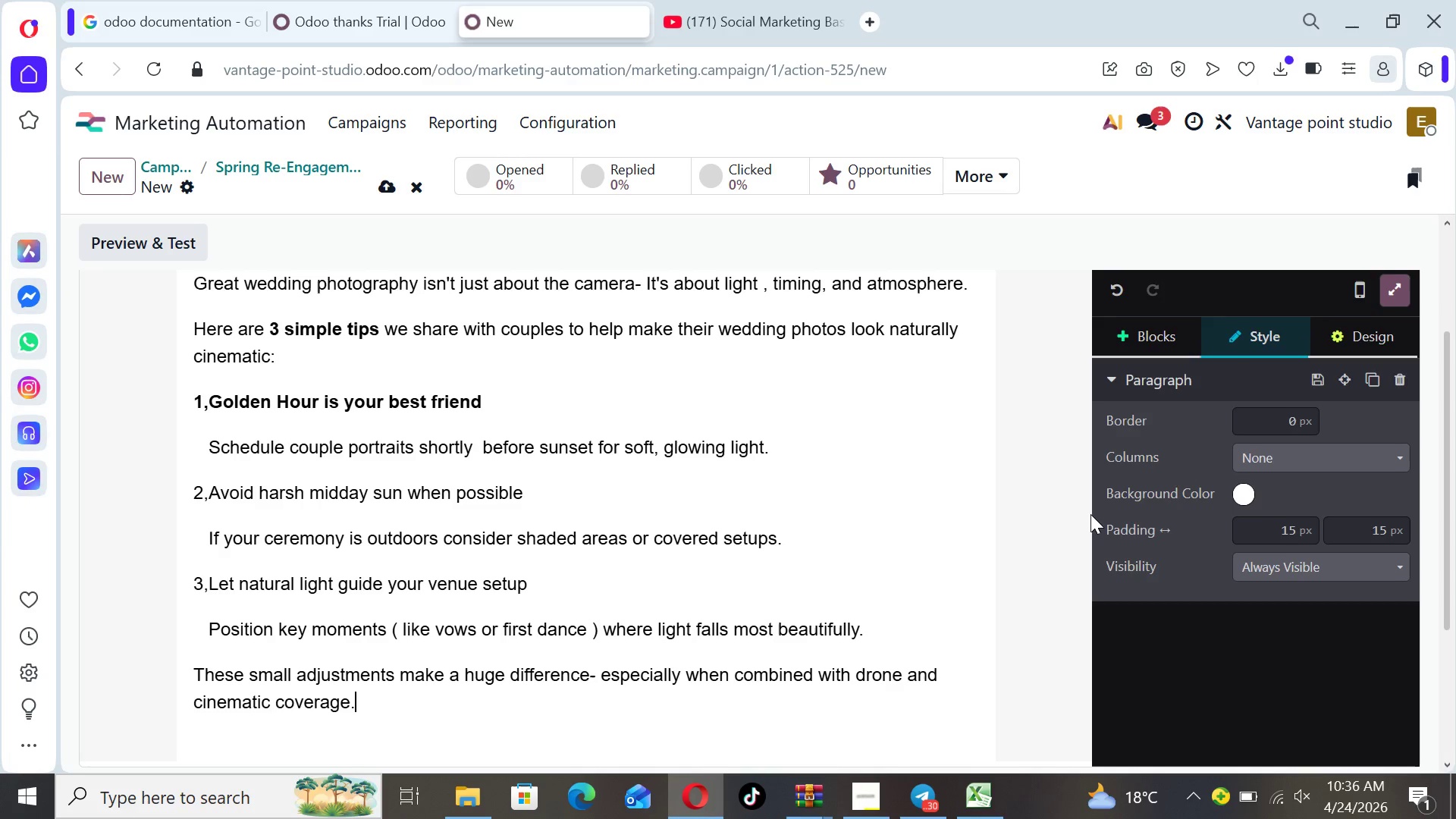 
key(Enter)
 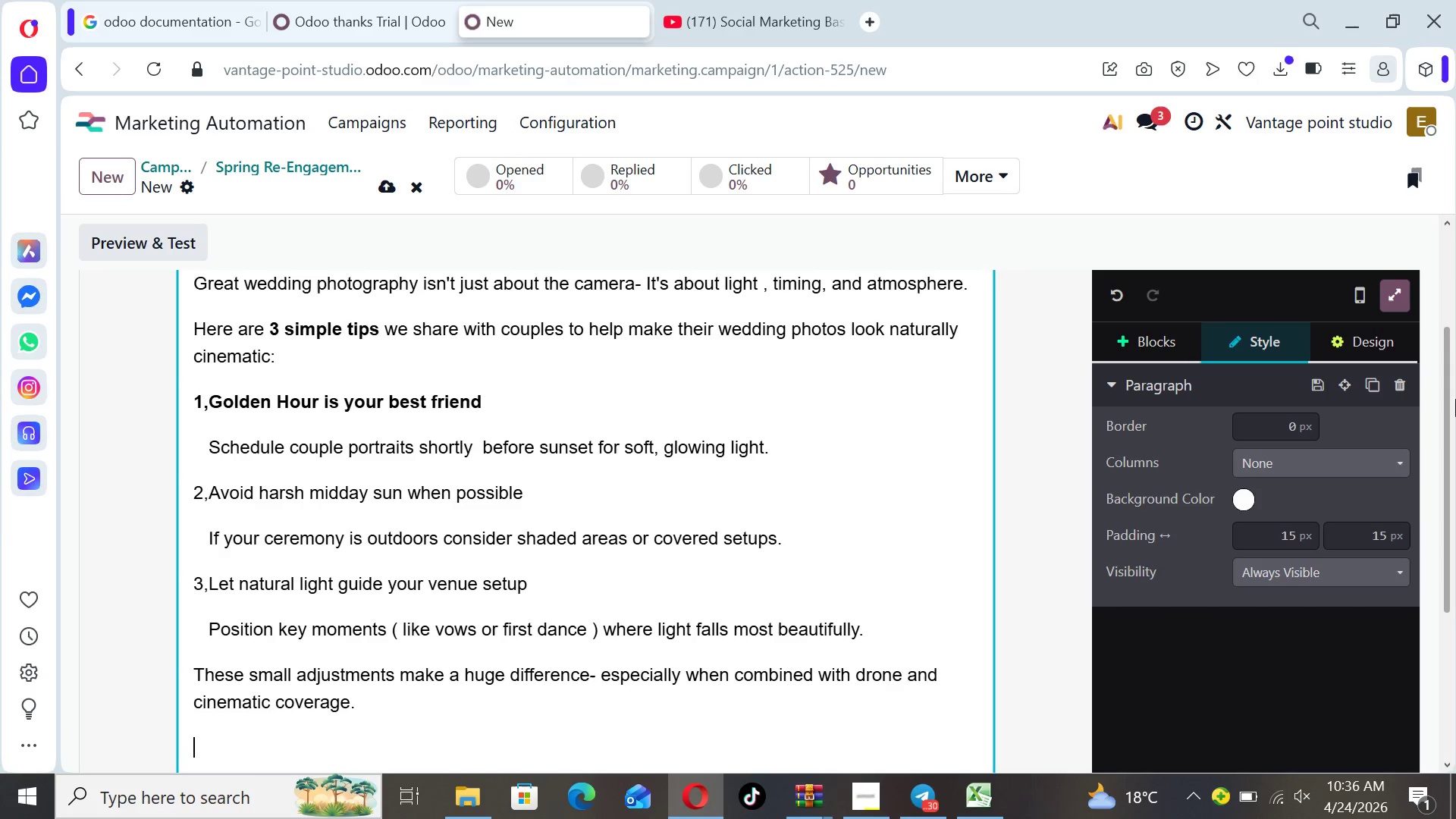 
left_click_drag(start_coordinate=[1455, 401], to_coordinate=[1455, 507])
 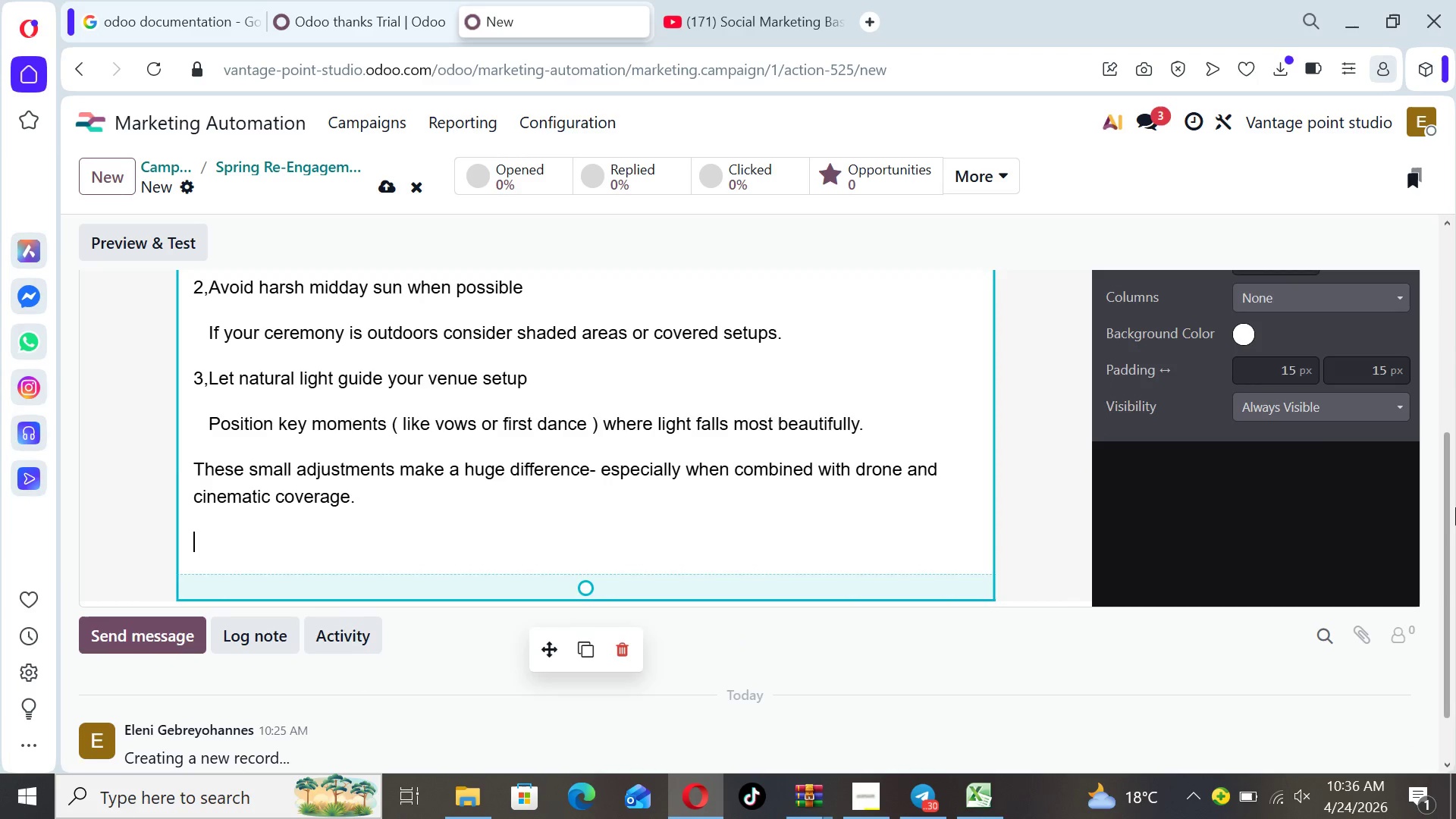 
type(If you )
 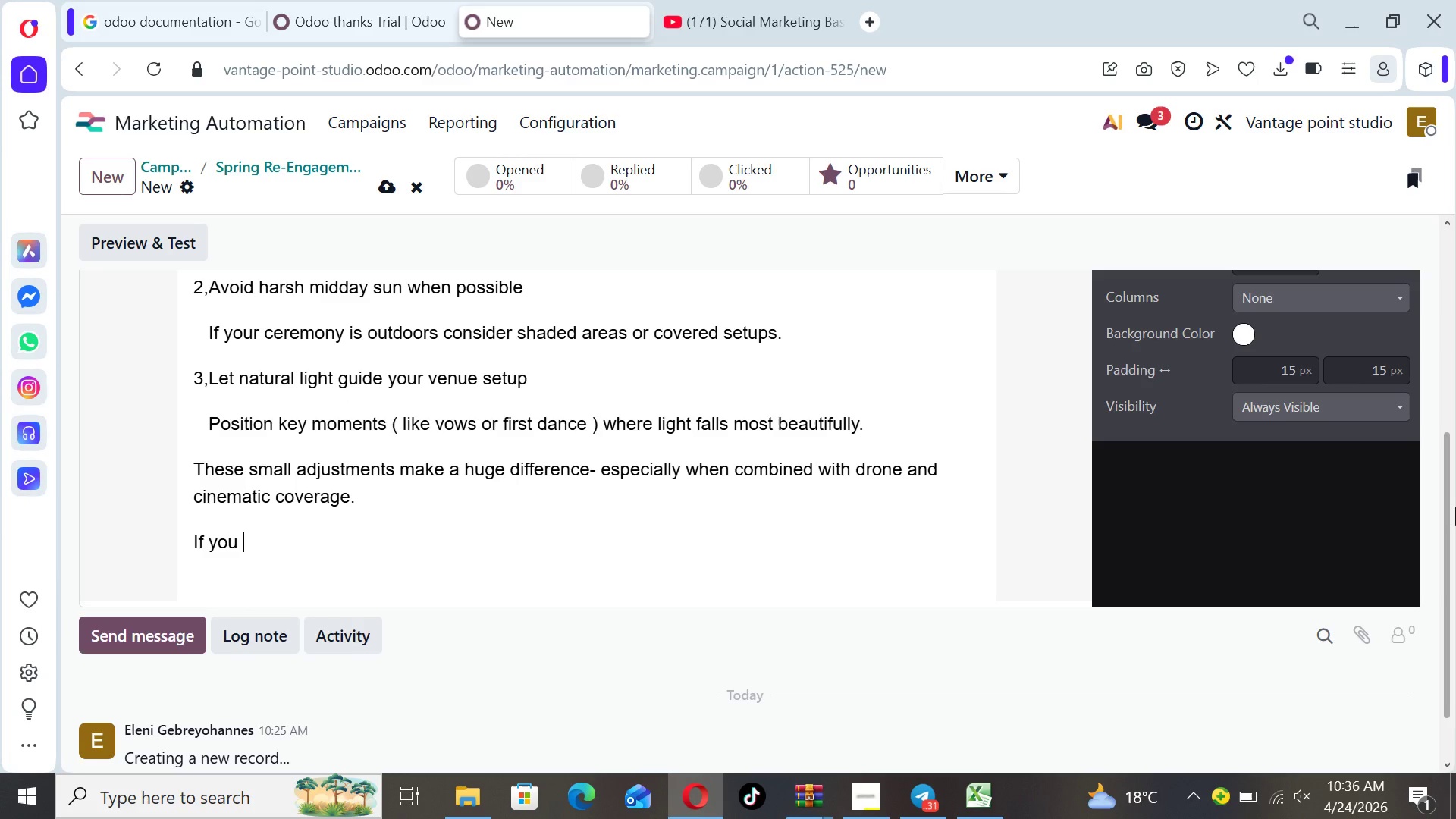 
key(Backspace)
type('d like more nperpersonallized advice)
 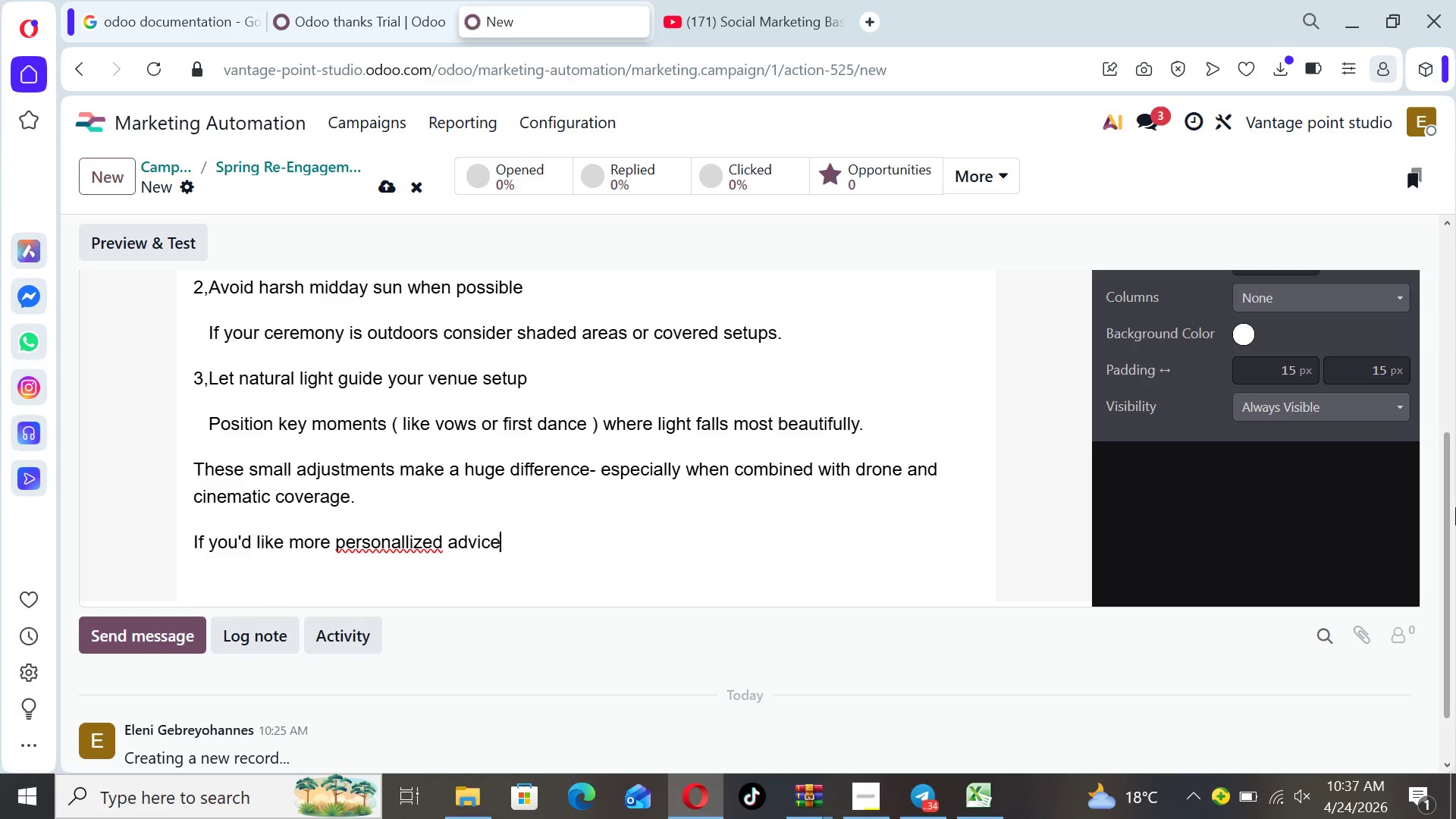 
wait(7.53)
 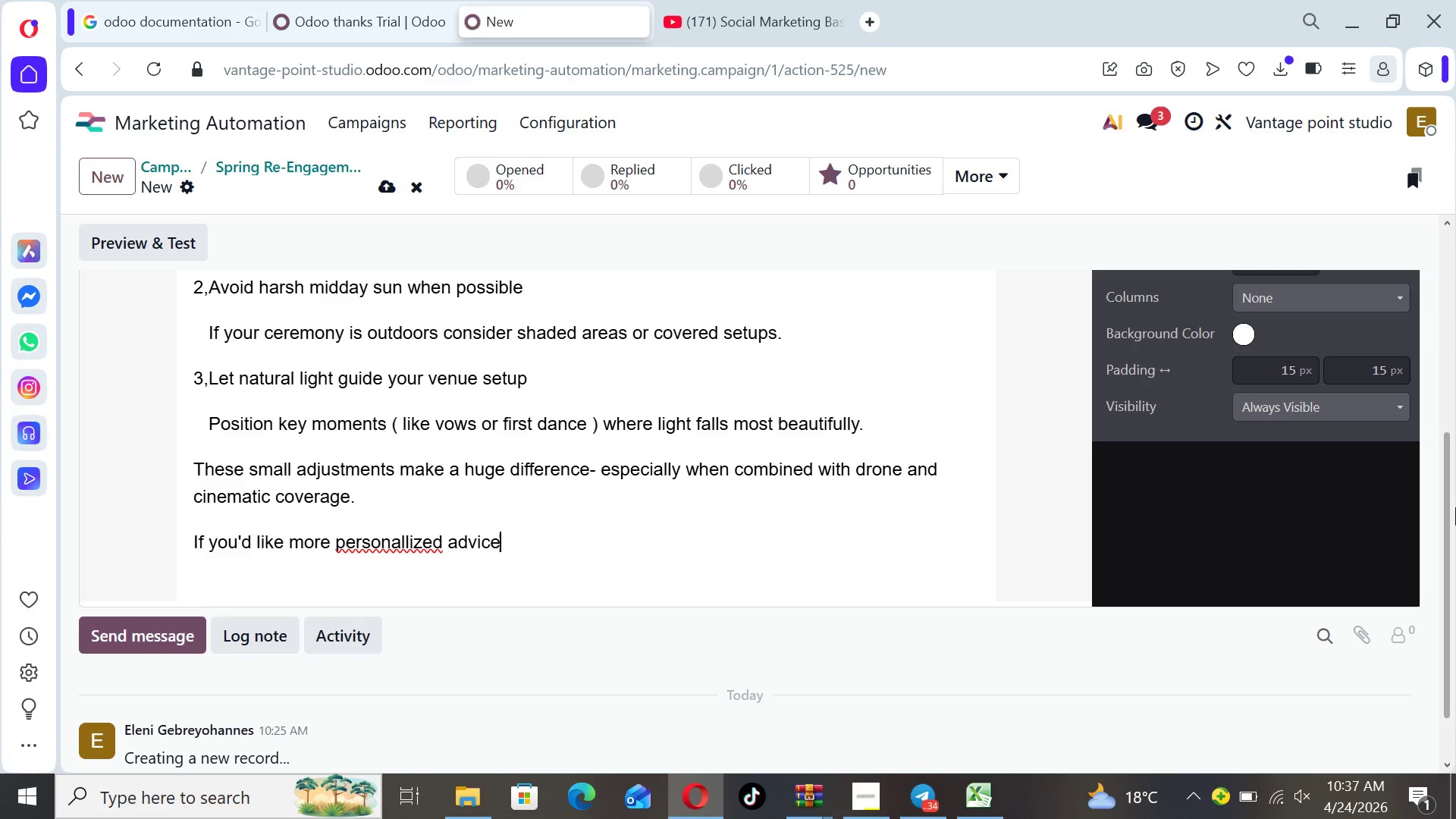 
left_click([406, 534])
 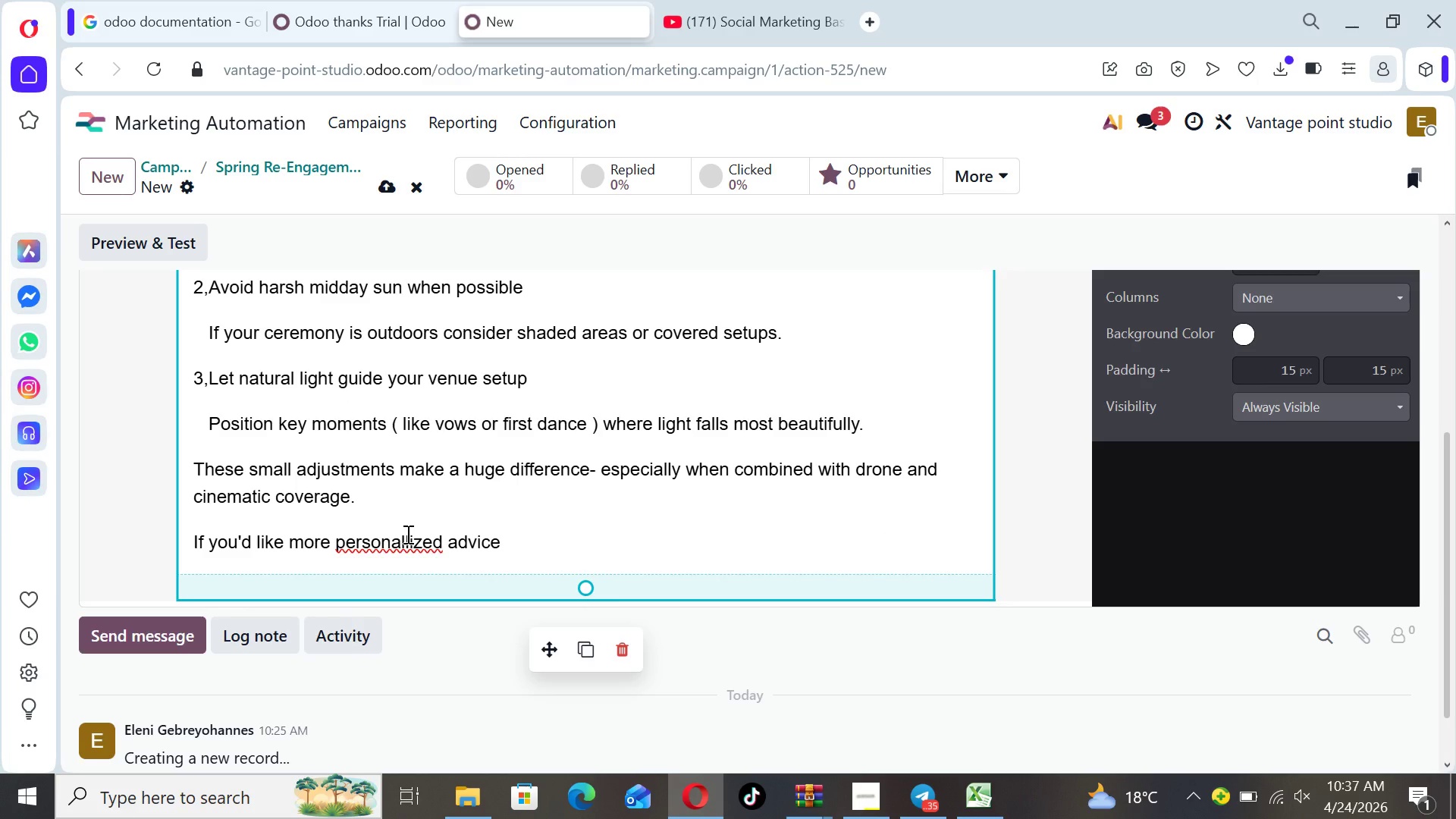 
key(Backspace)
 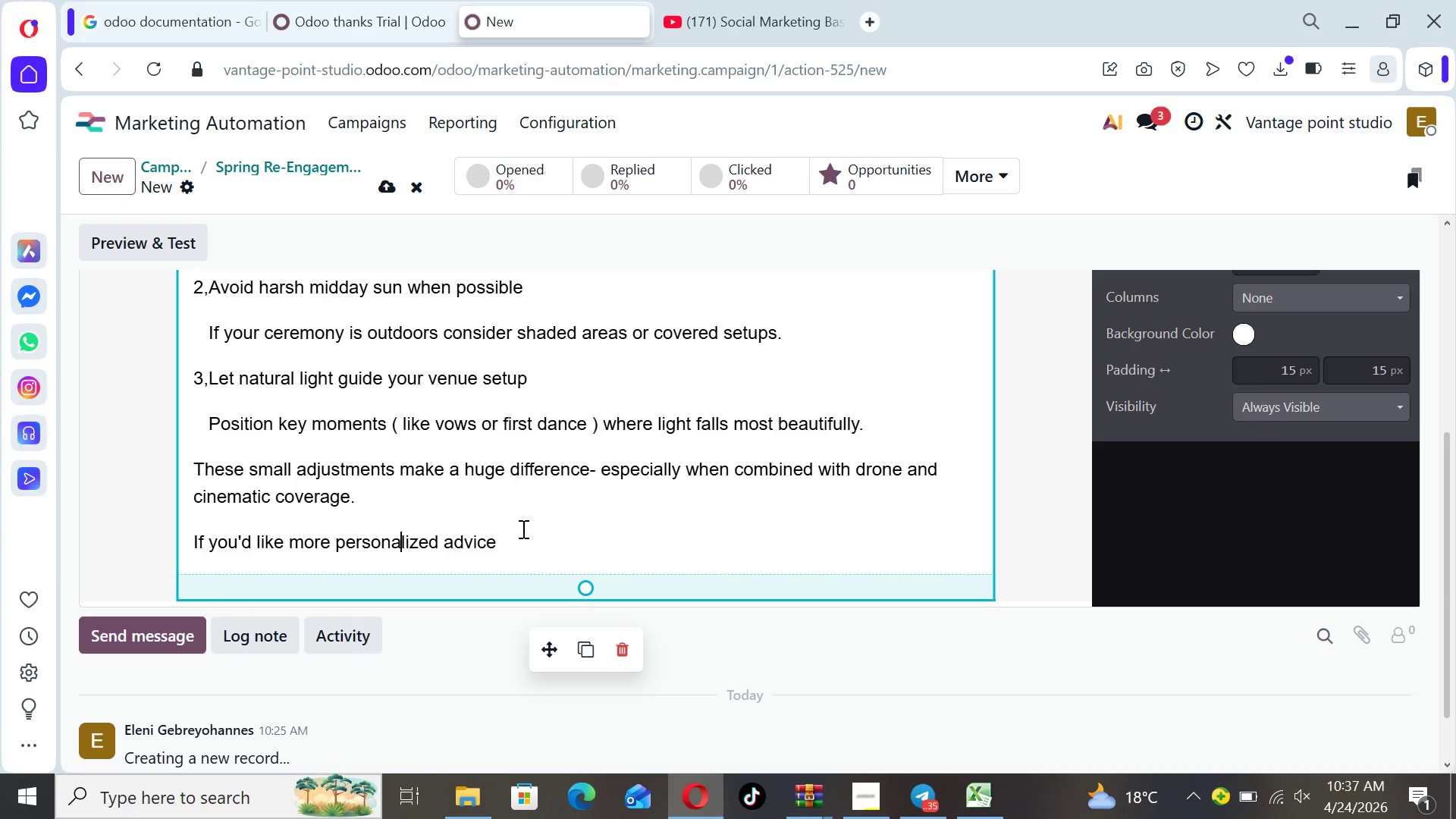 
left_click([521, 533])
 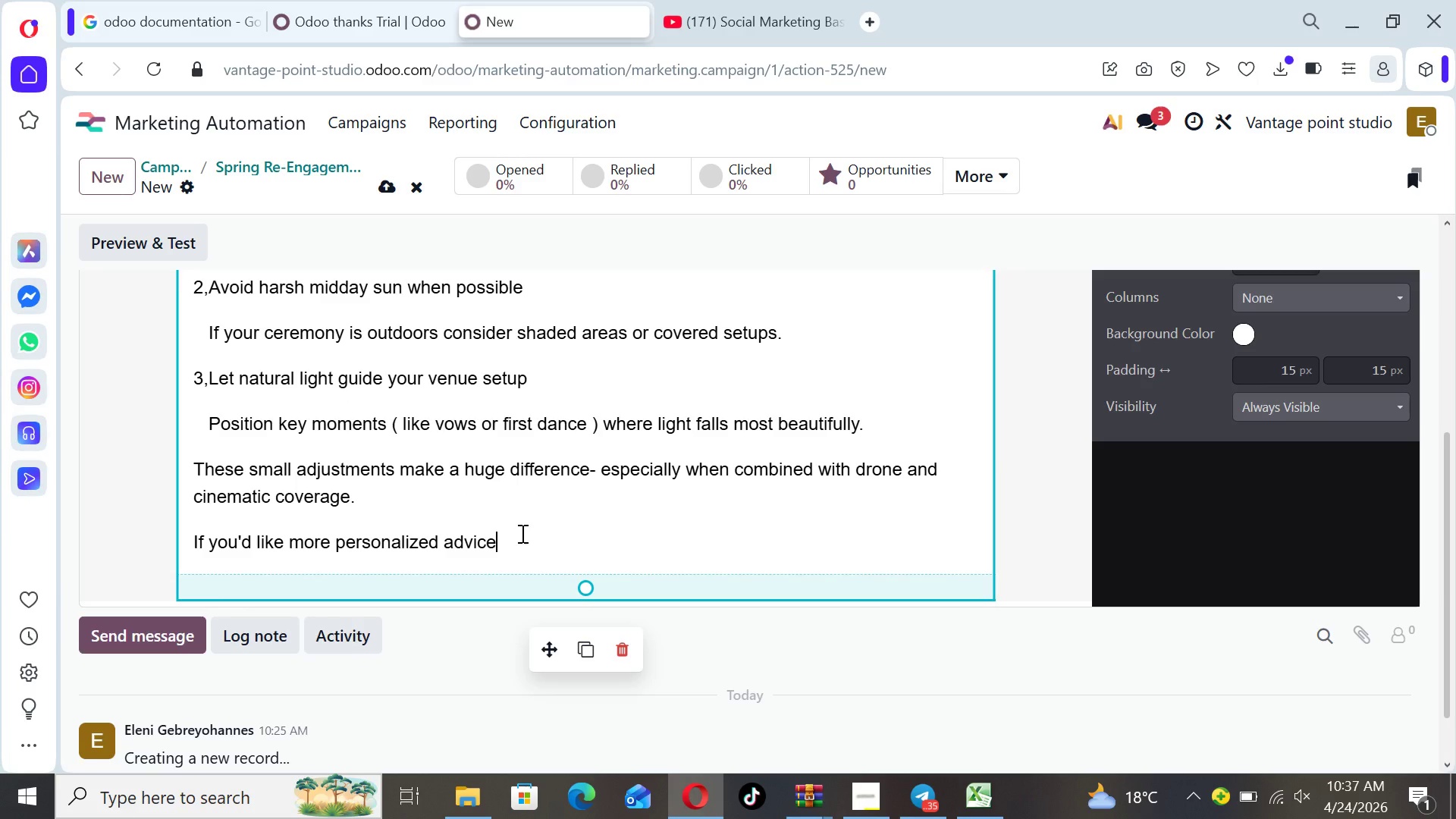 
key(Space)
 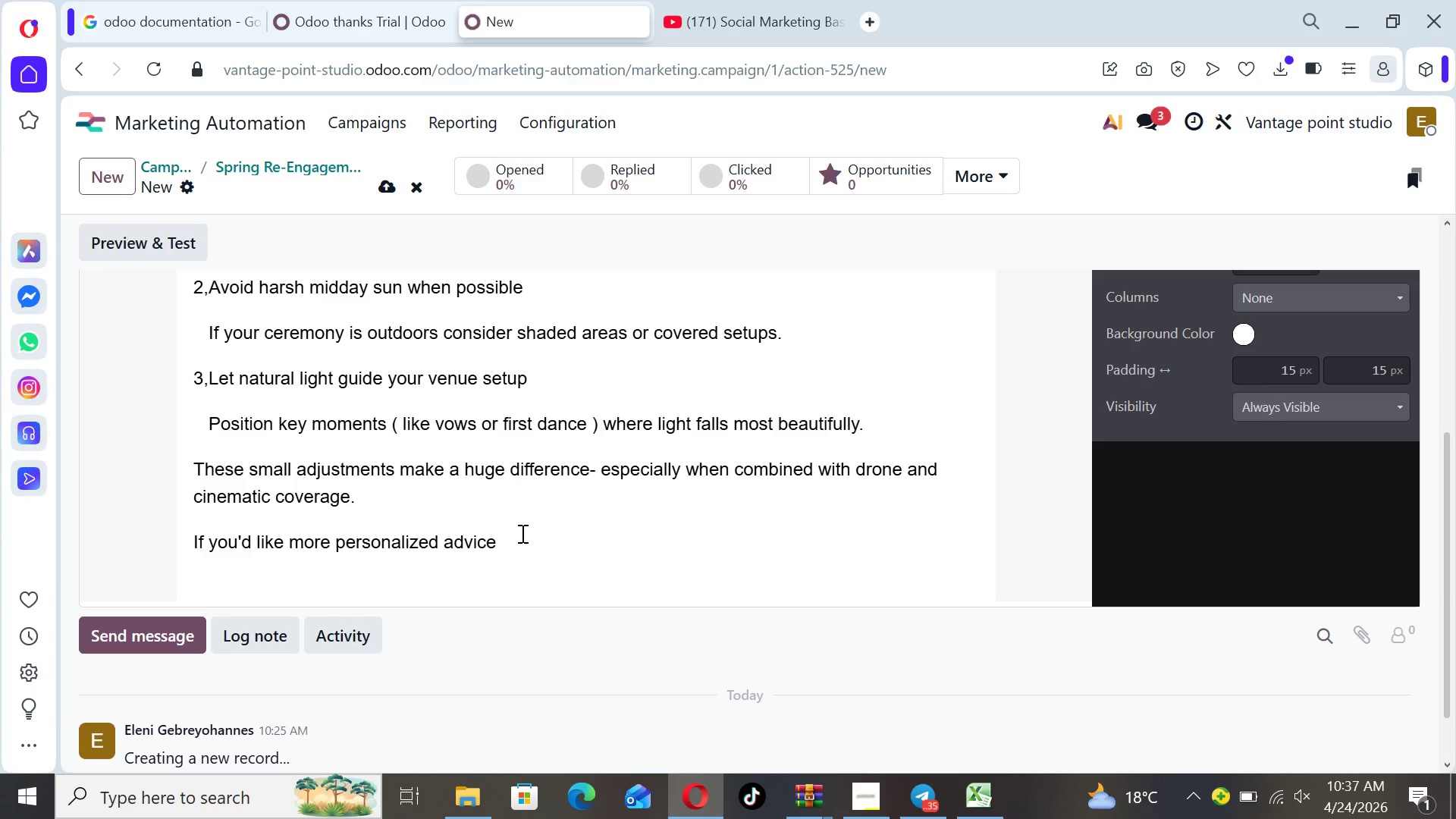 
type(for nyo)
key(Backspace)
key(Backspace)
key(Backspace)
type(your nwe)
 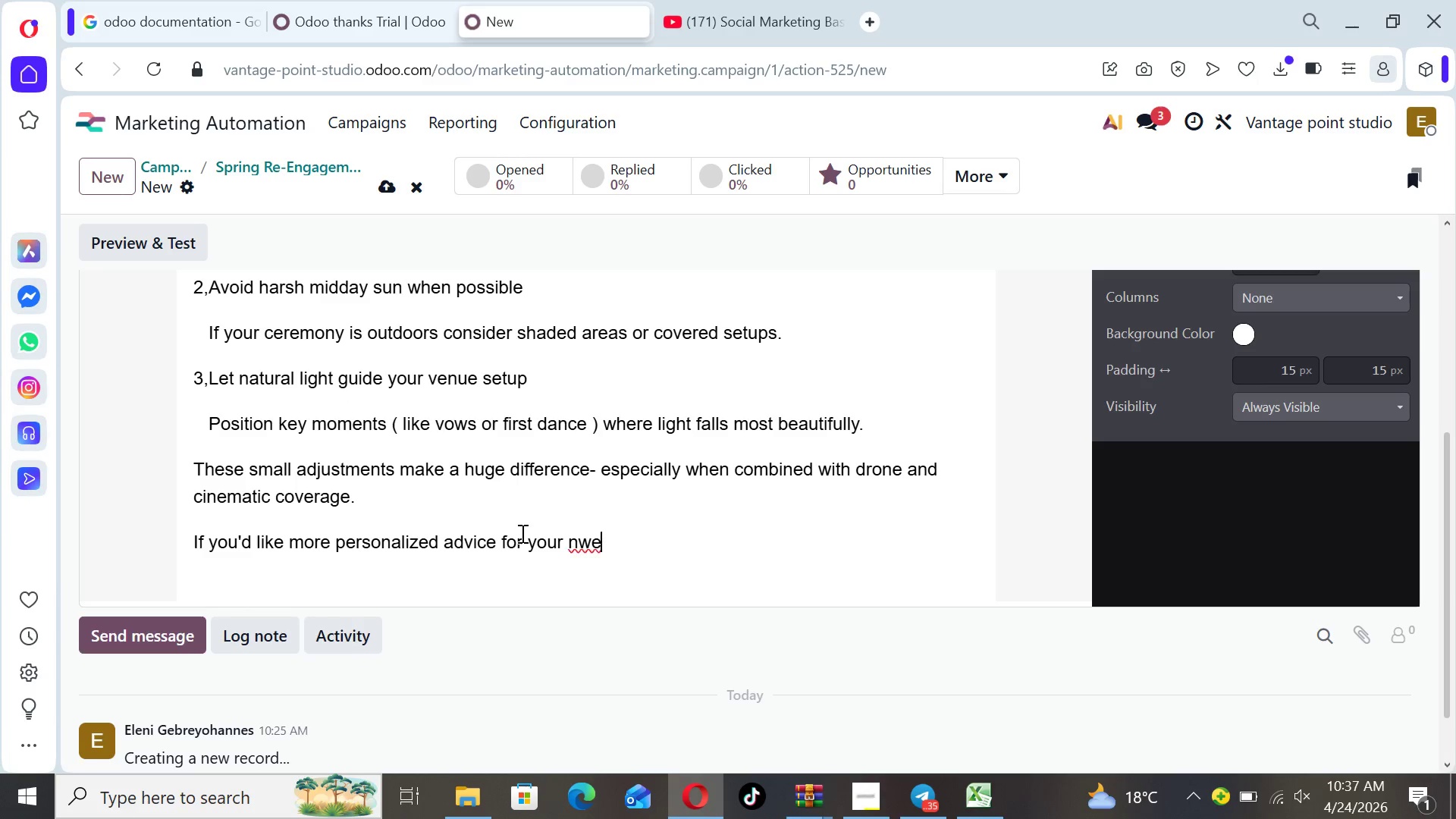 
key(ArrowLeft)
 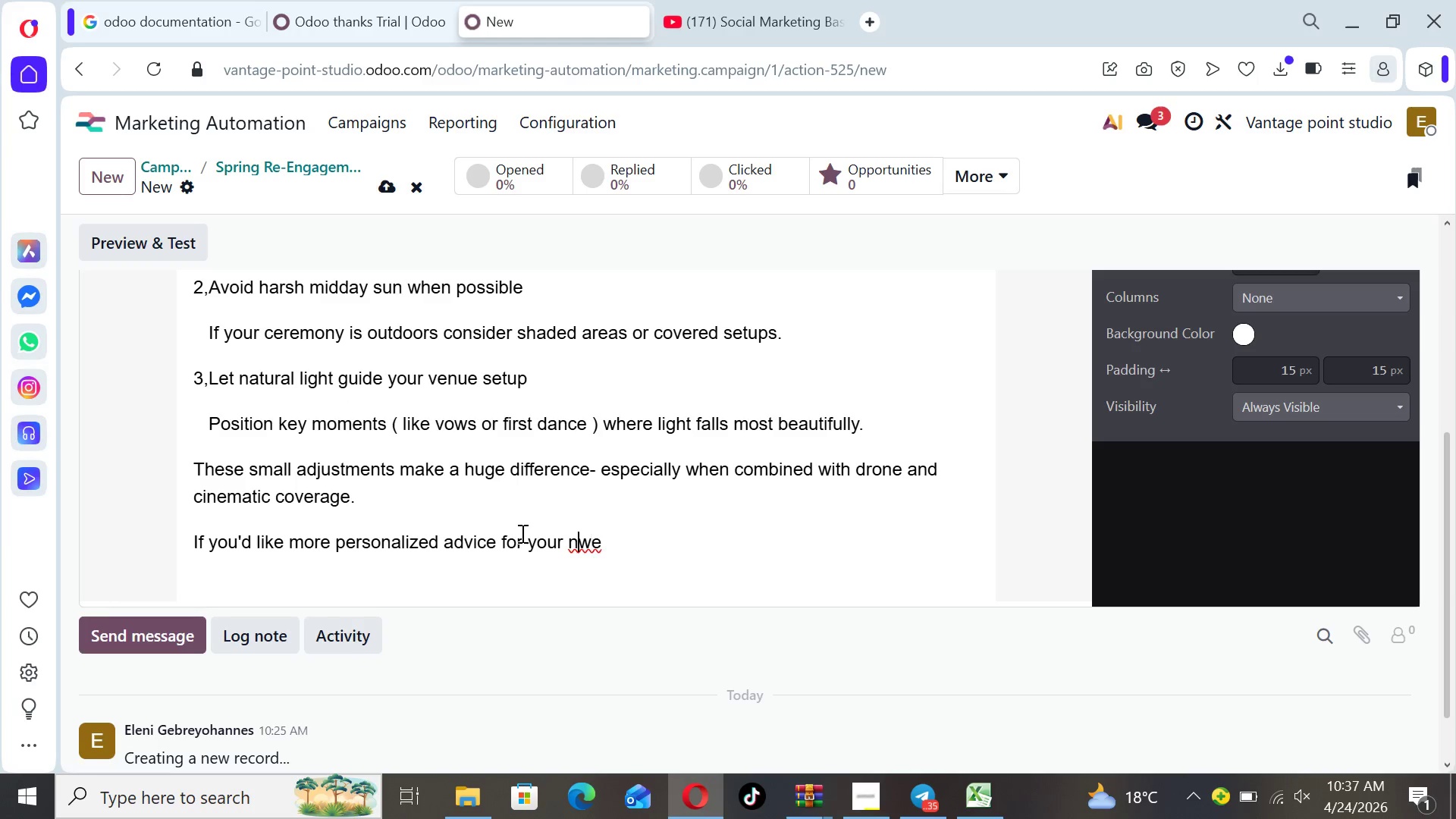 
key(ArrowLeft)
 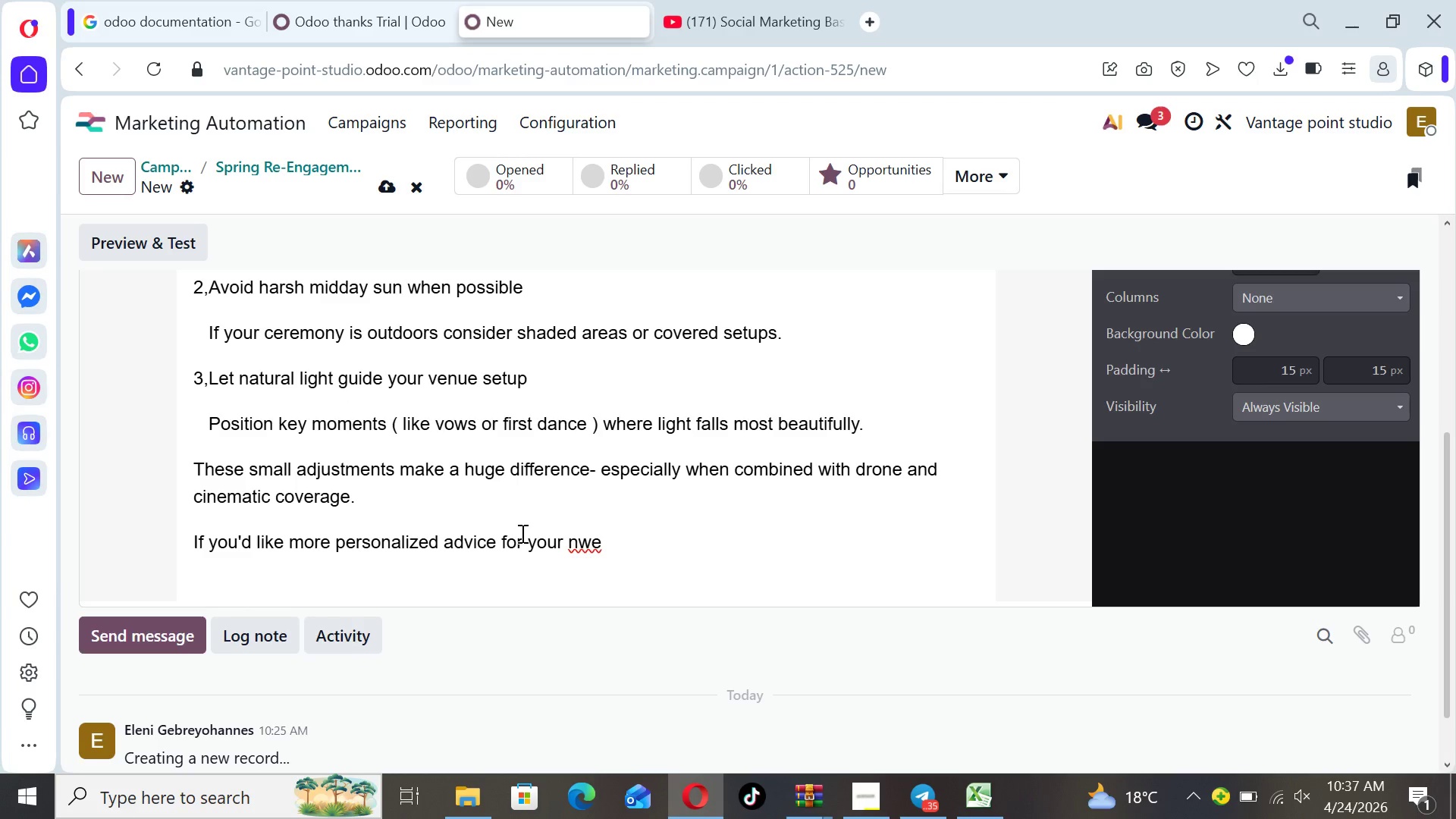 
key(Backspace)
 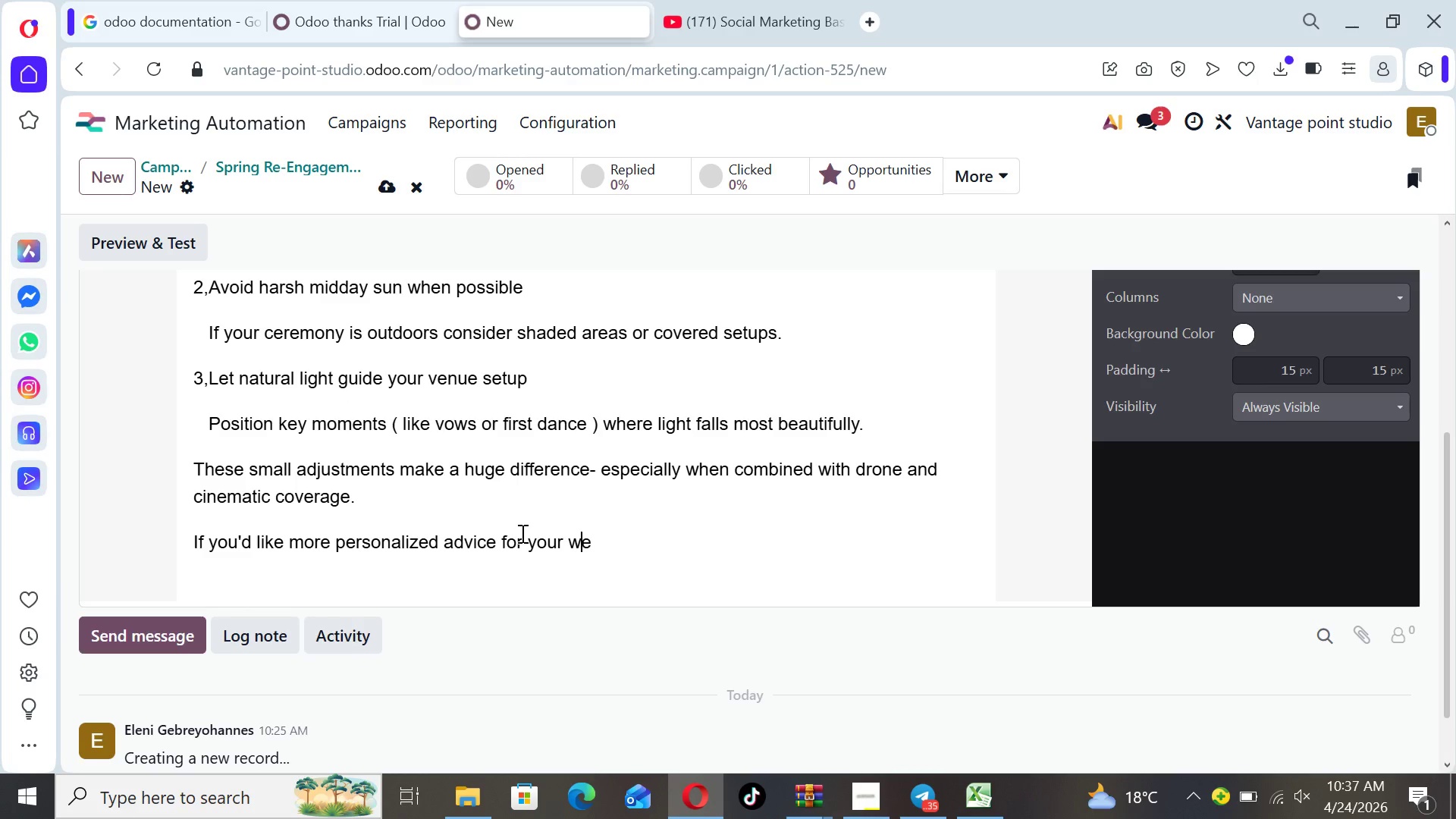 
key(ArrowRight)
 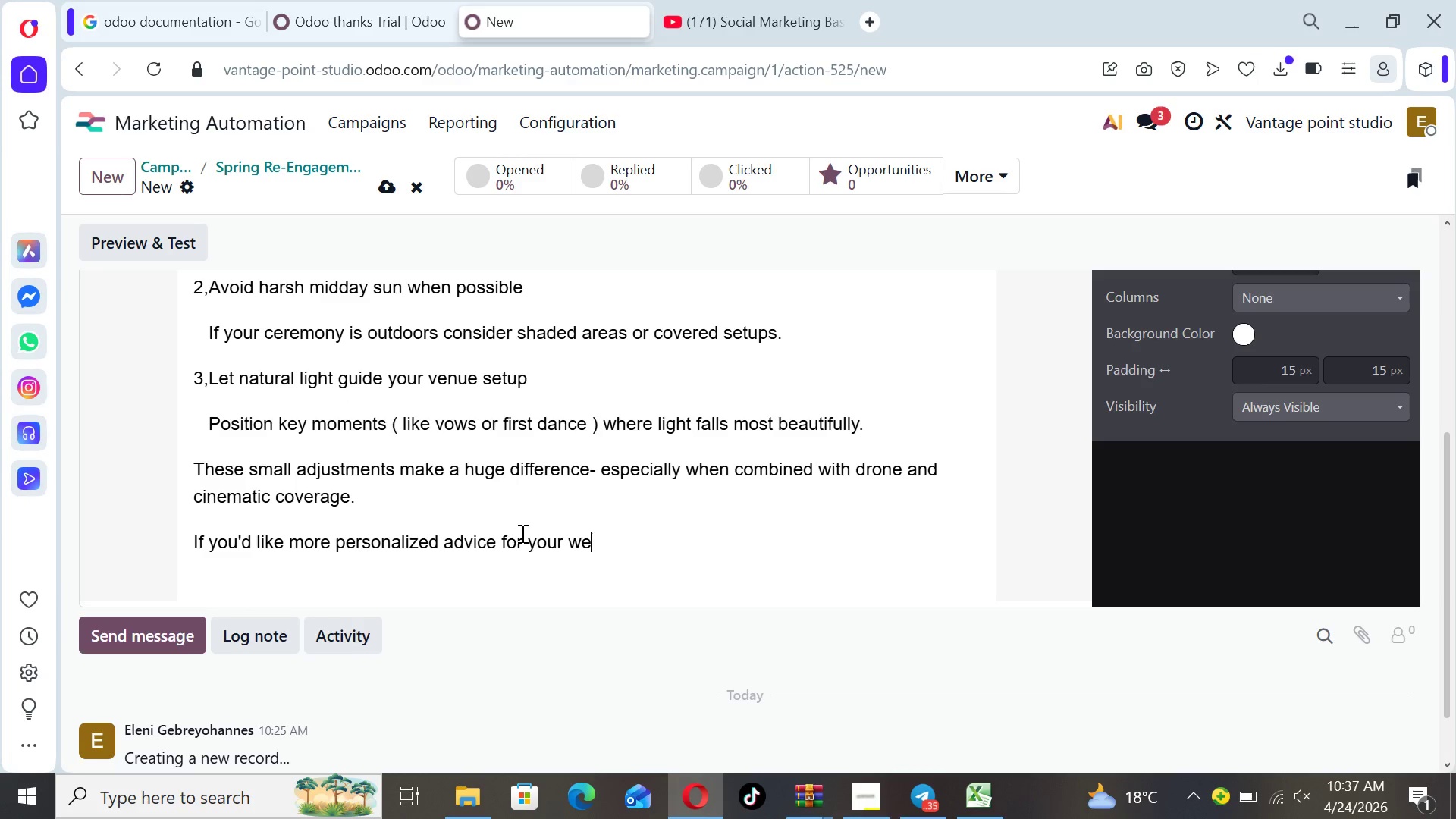 
key(ArrowRight)
 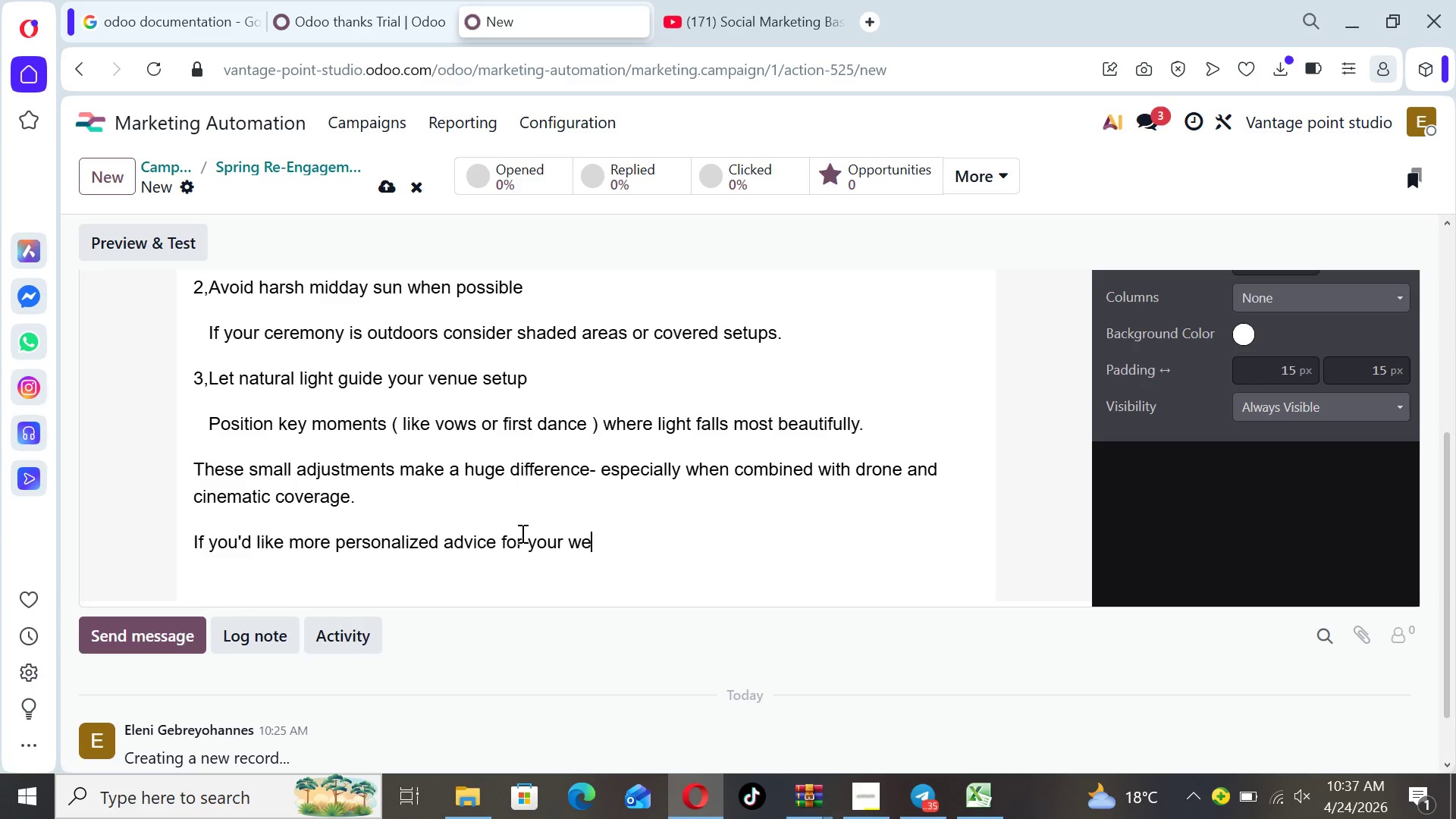 
type(dding plans, just reply to this email.)
 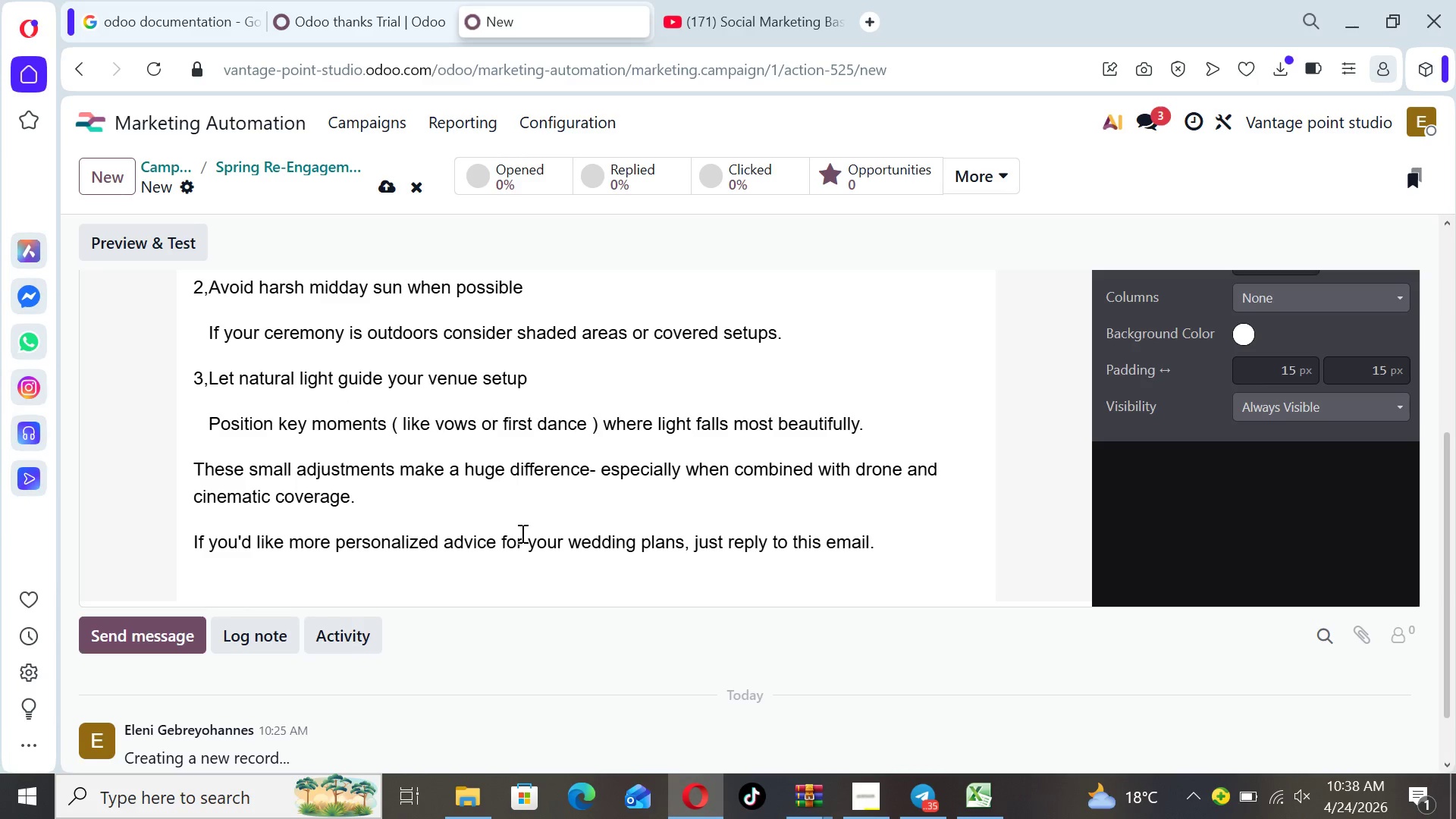 
key(Enter)
 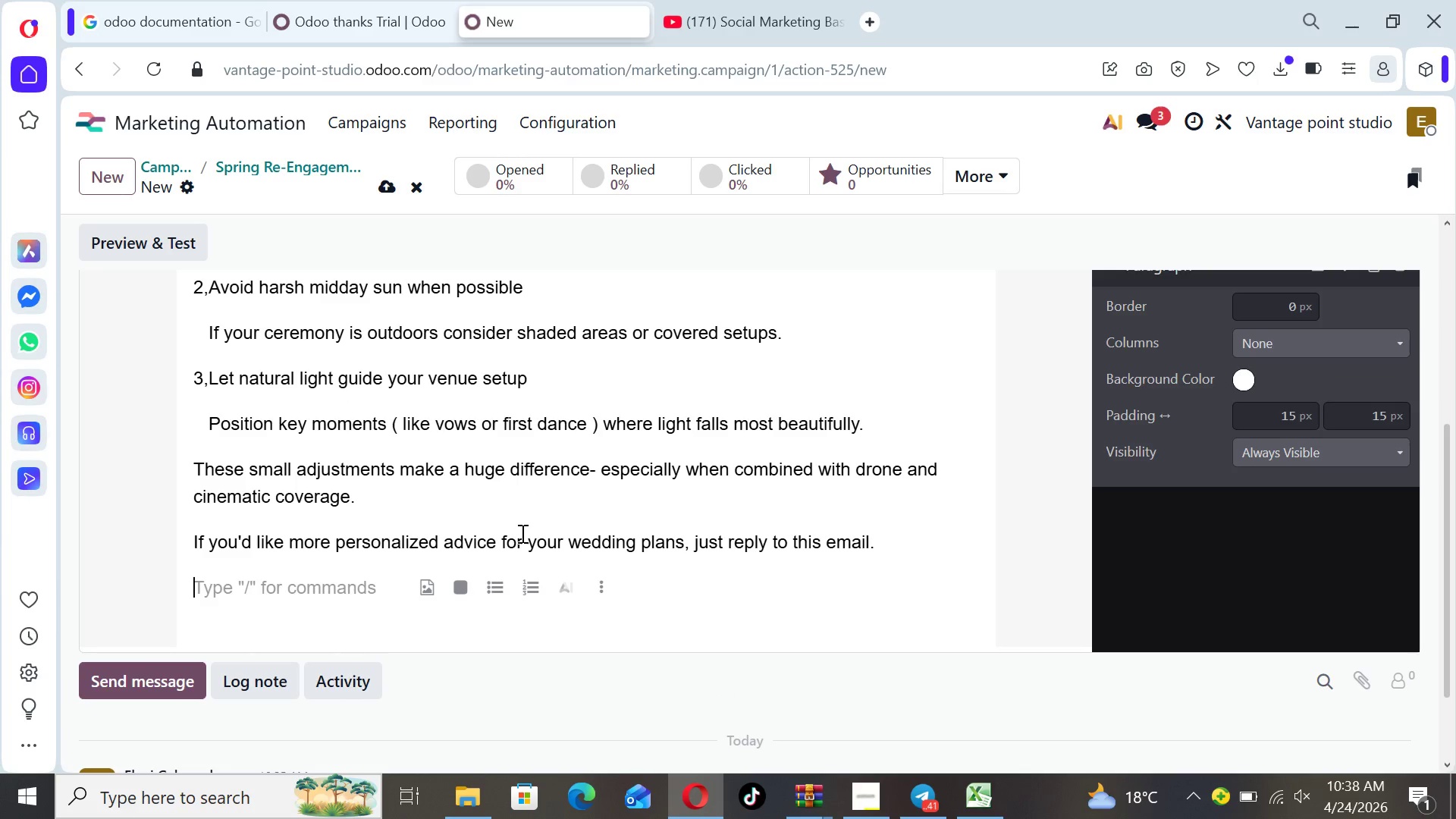 
type(warmaly,)
 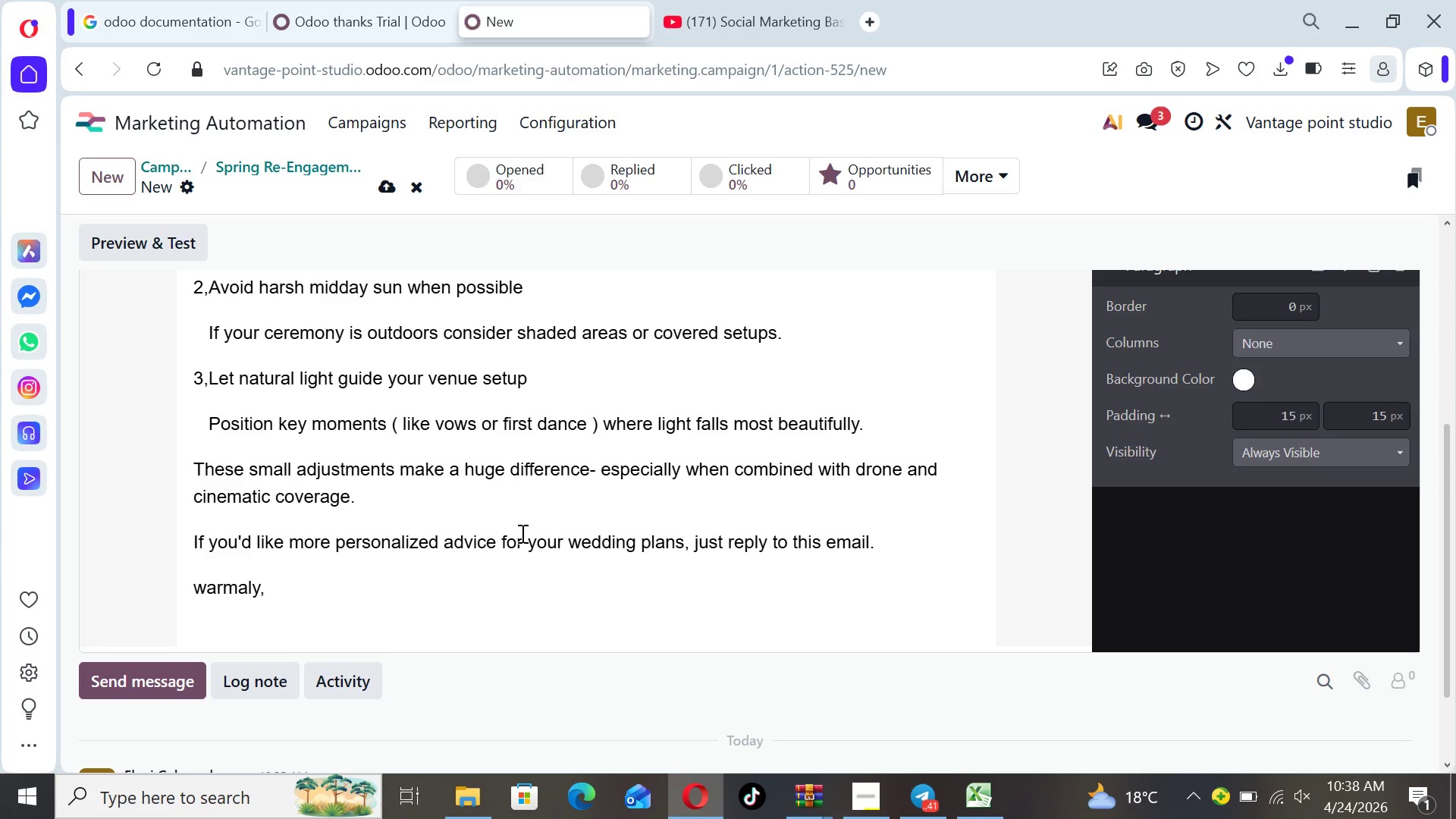 
key(Enter)
 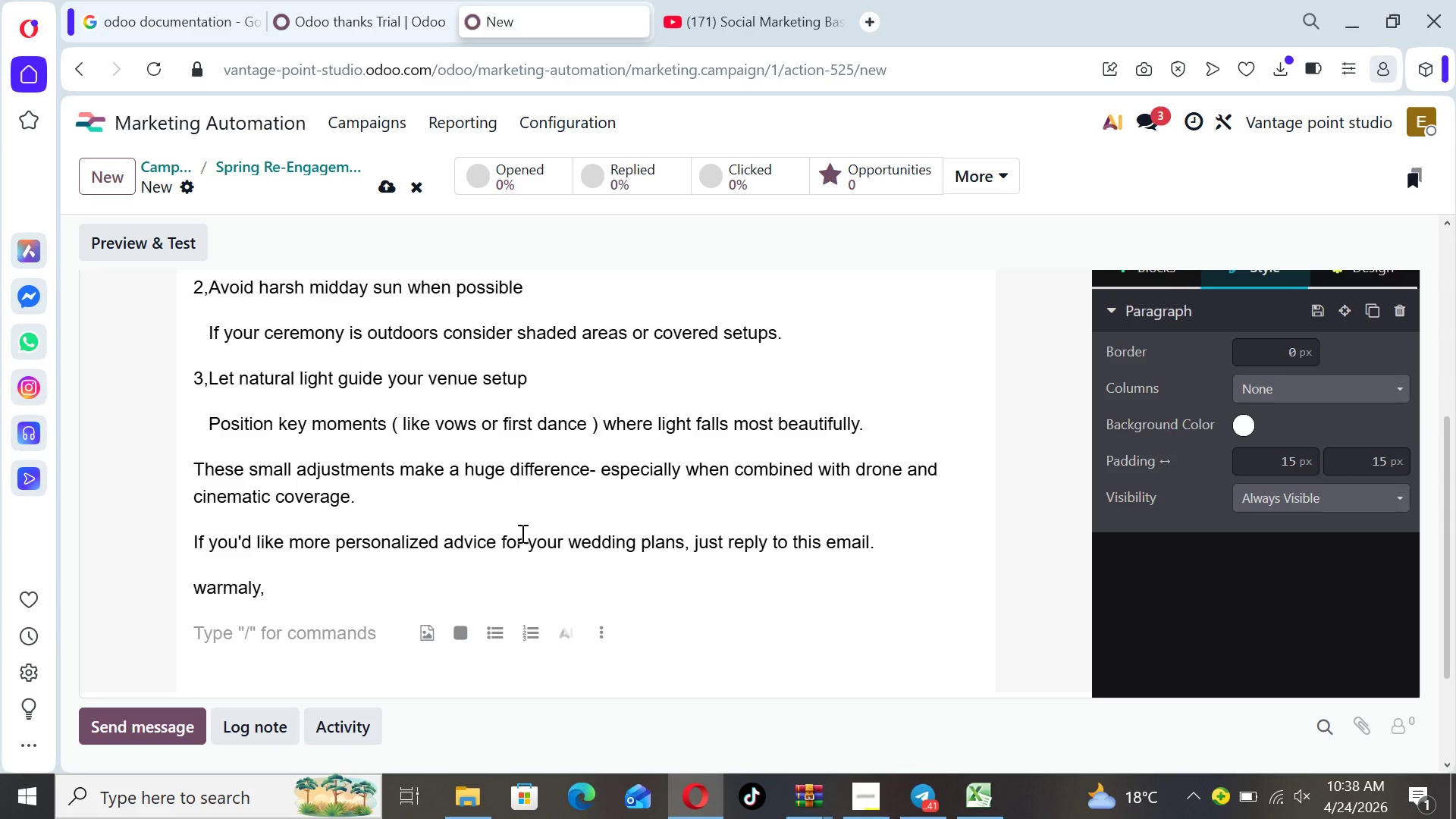 
type(Van)
 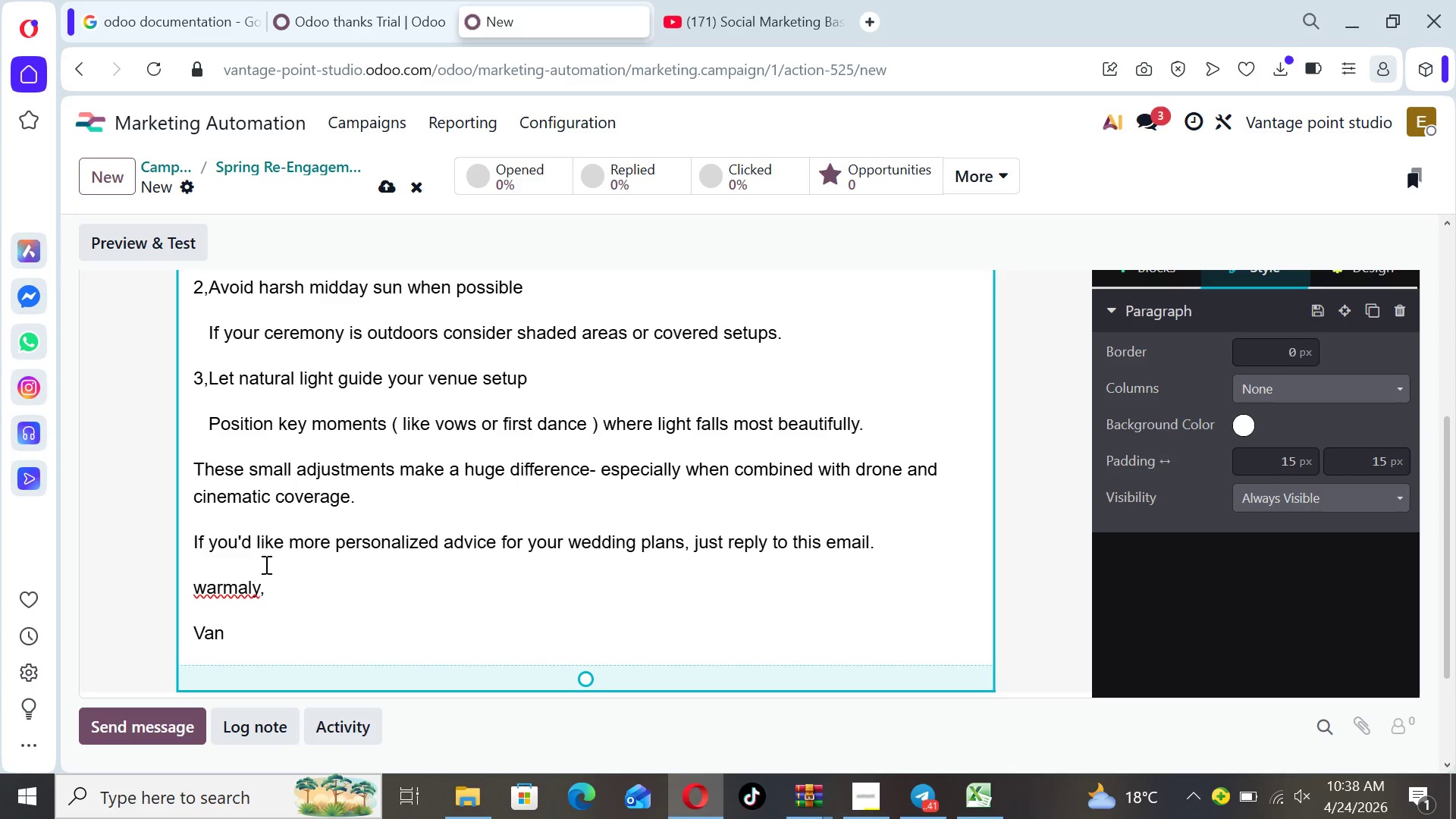 
left_click([242, 587])
 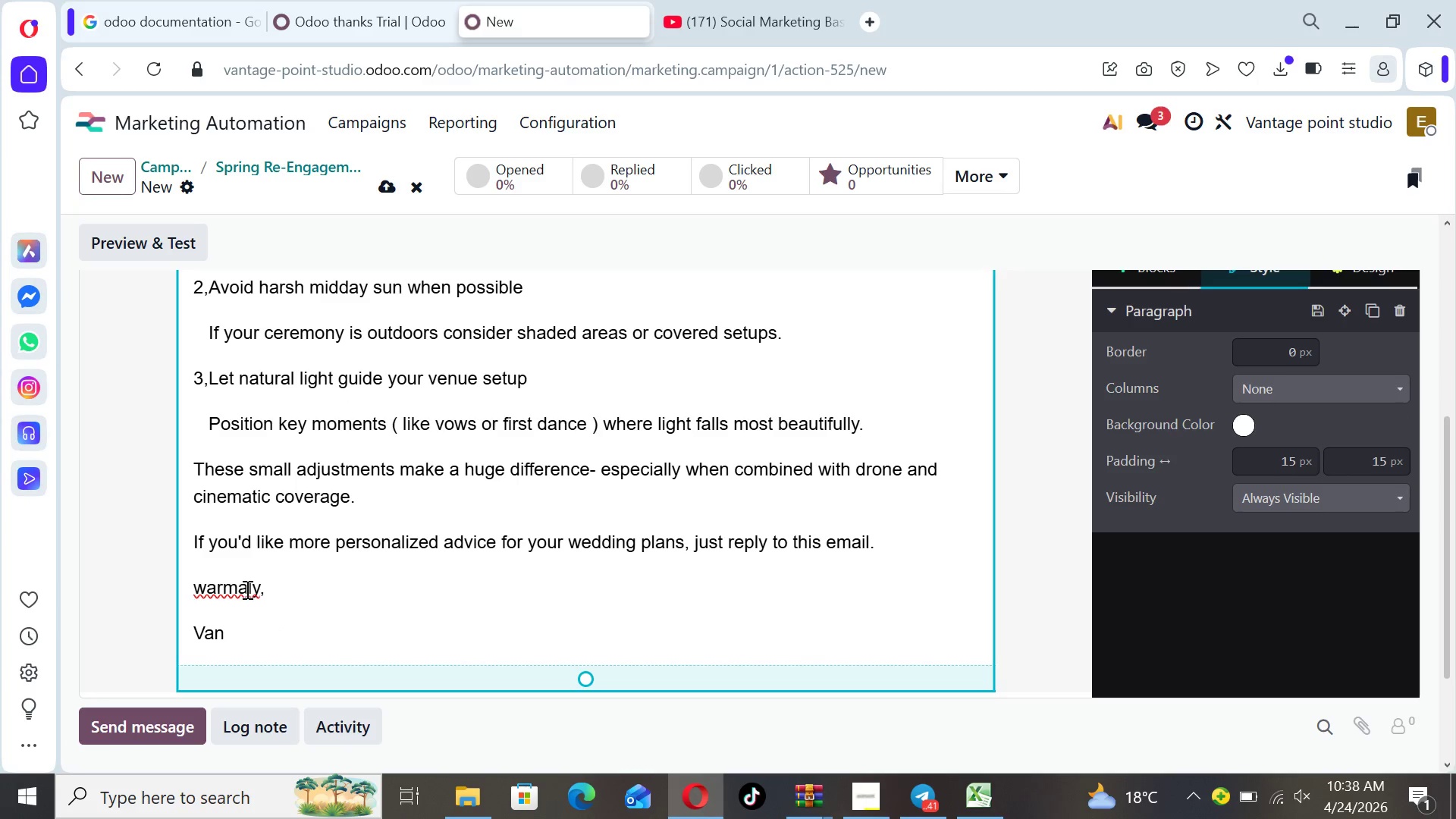 
left_click([246, 589])
 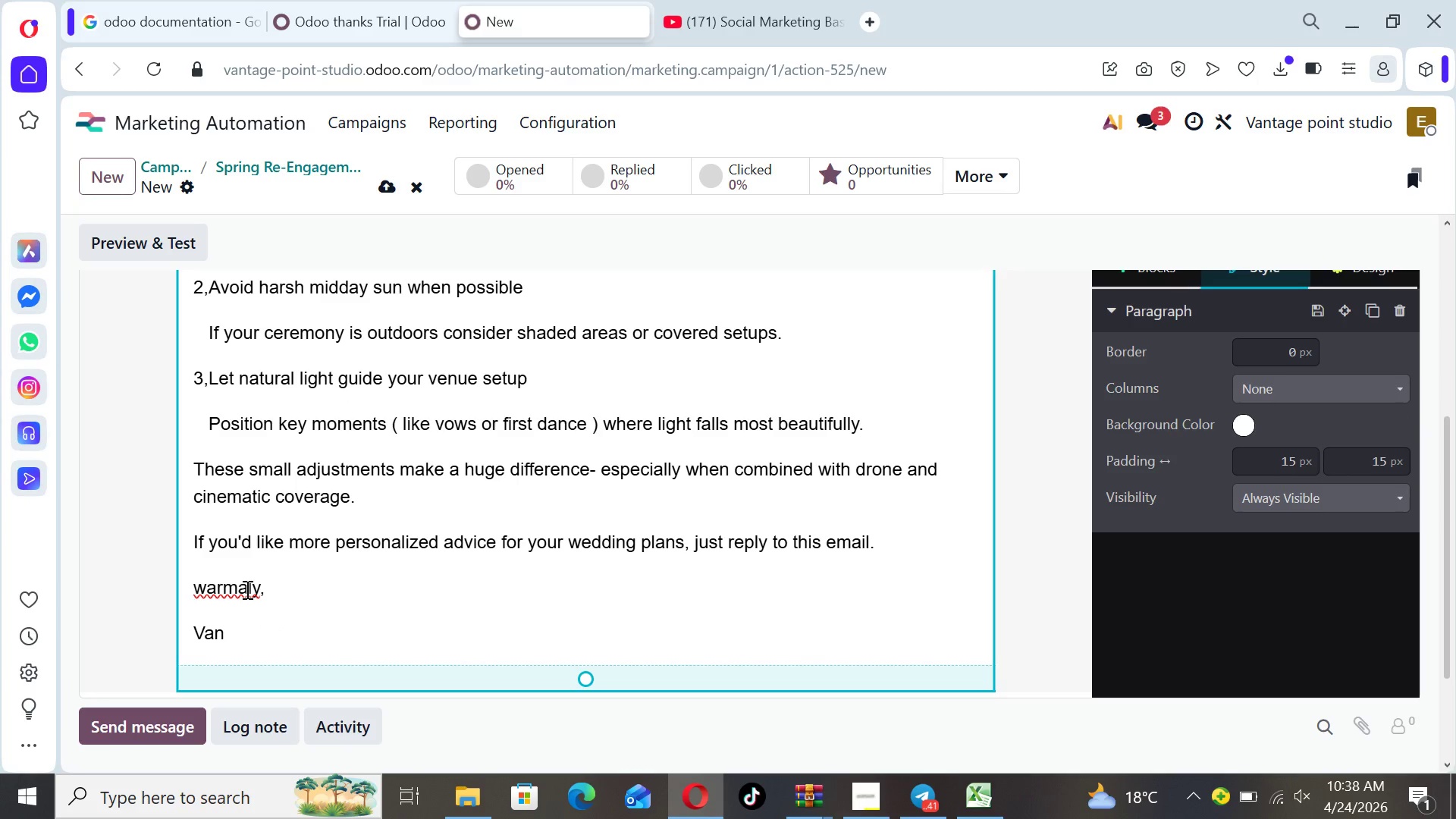 
key(Backspace)
 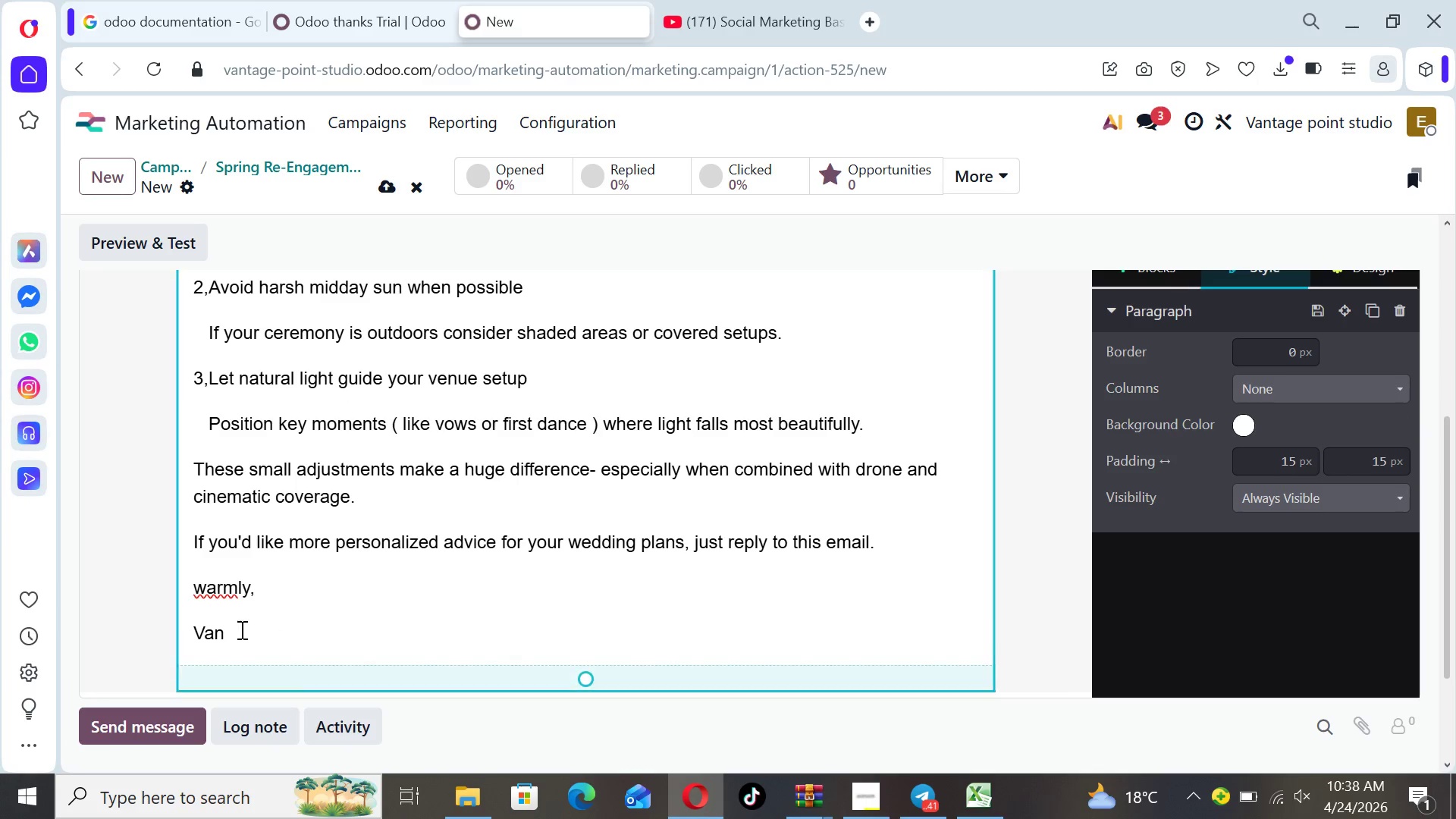 
left_click([237, 623])
 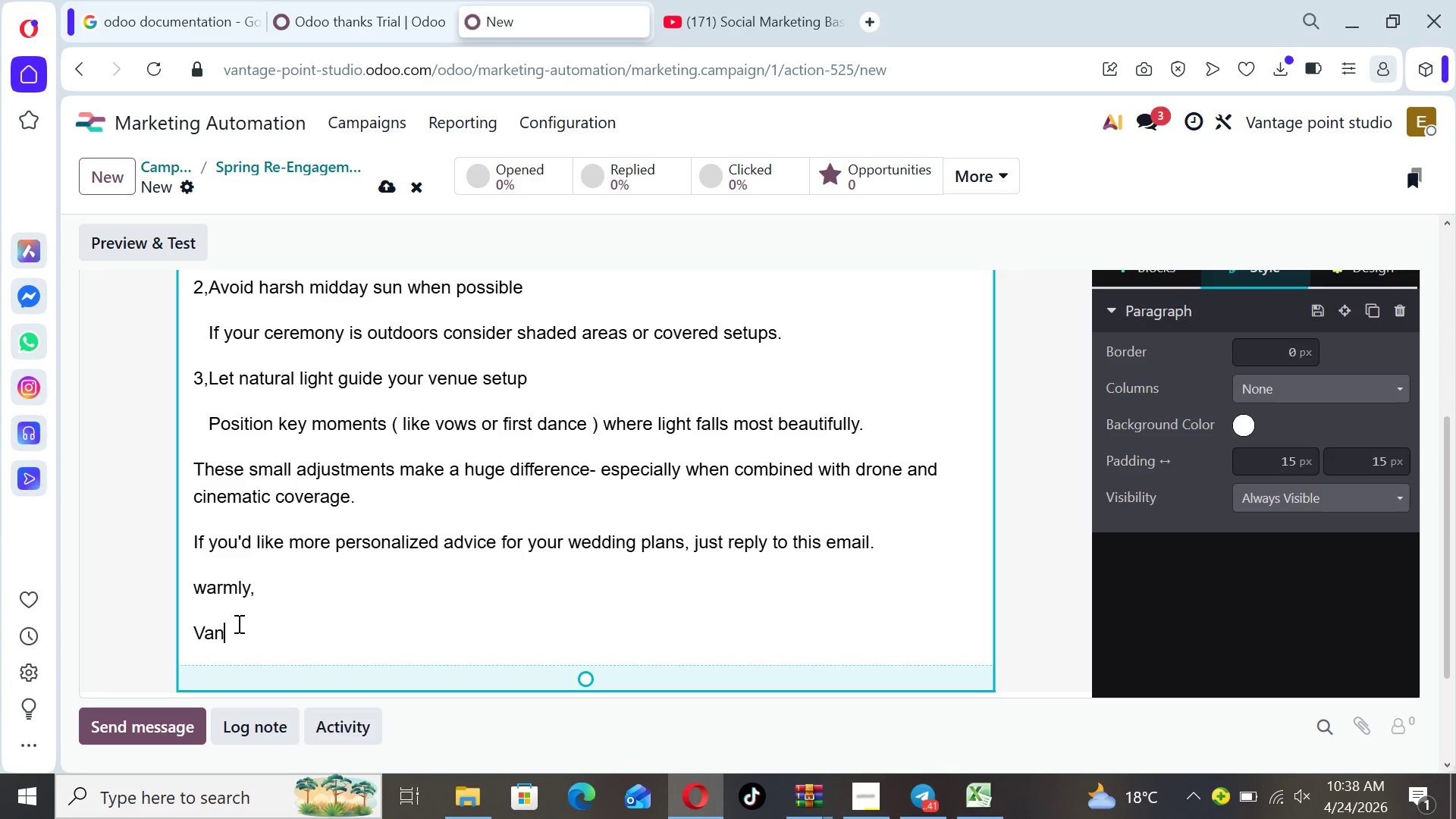 
type(tage nP)
key(Backspace)
key(Backspace)
type(PO)
key(Backspace)
type(oint s)
key(Backspace)
type(Studios)
 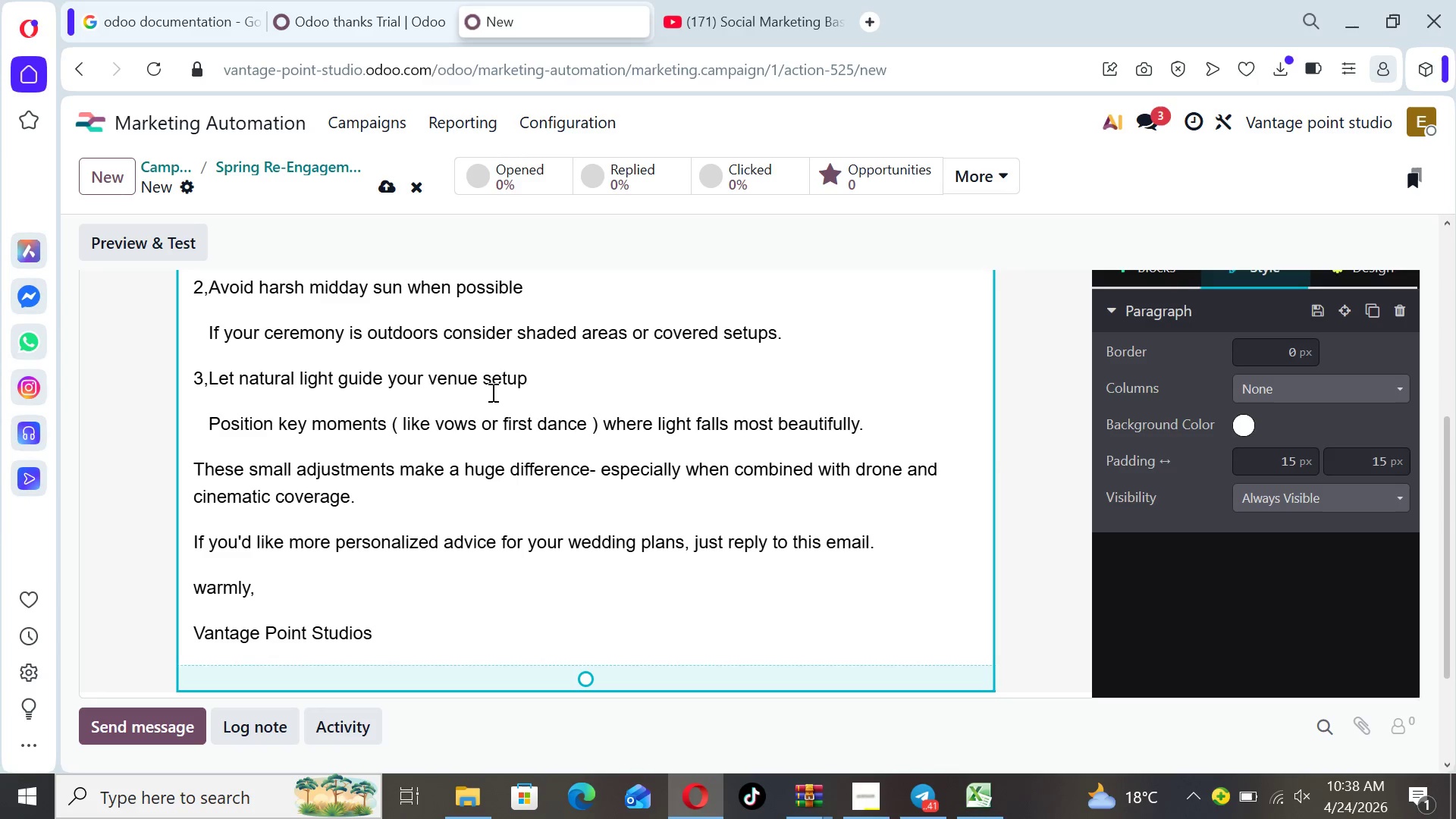 
left_click_drag(start_coordinate=[534, 376], to_coordinate=[187, 371])
 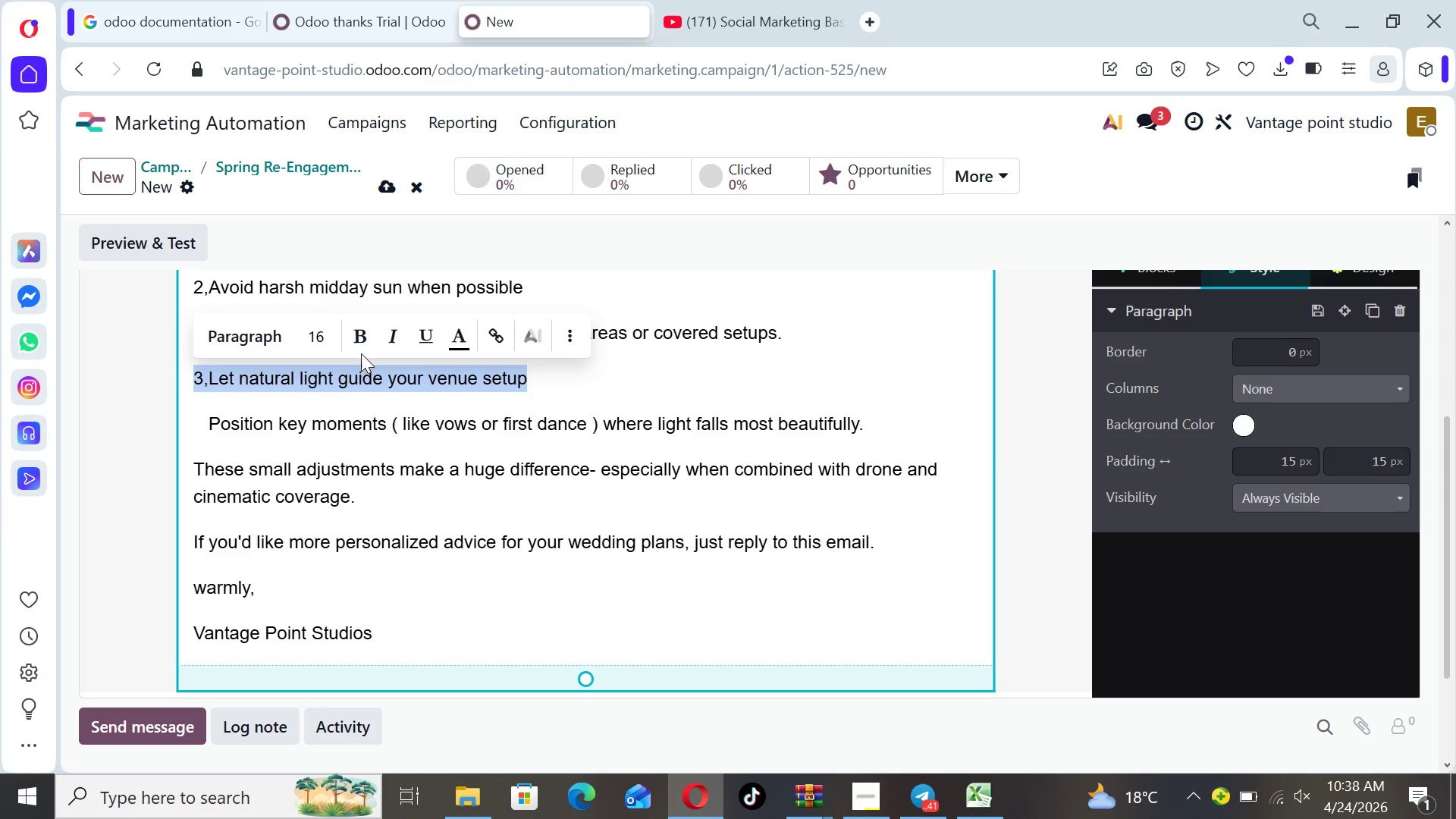 
left_click([362, 334])
 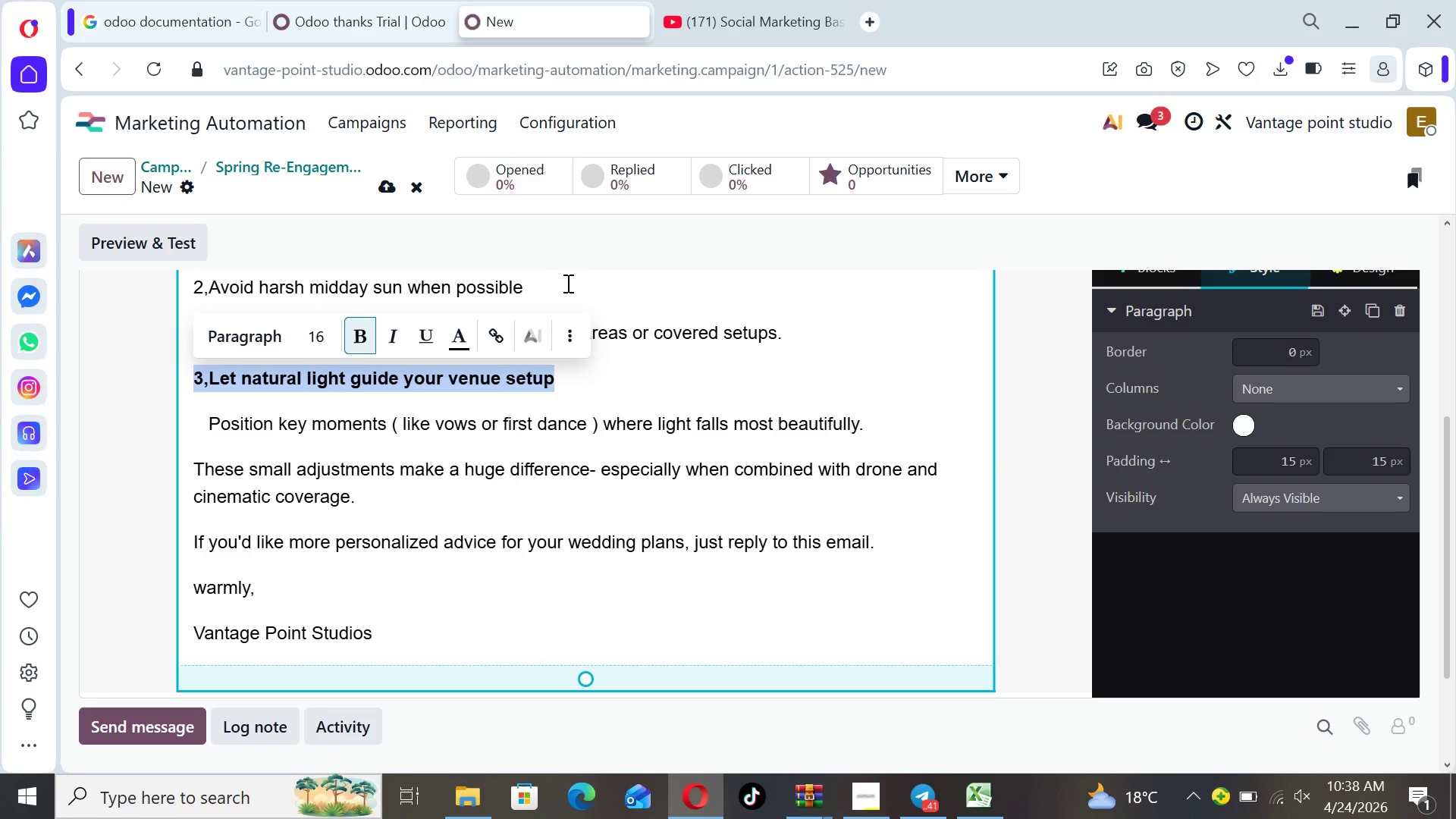 
left_click([560, 278])
 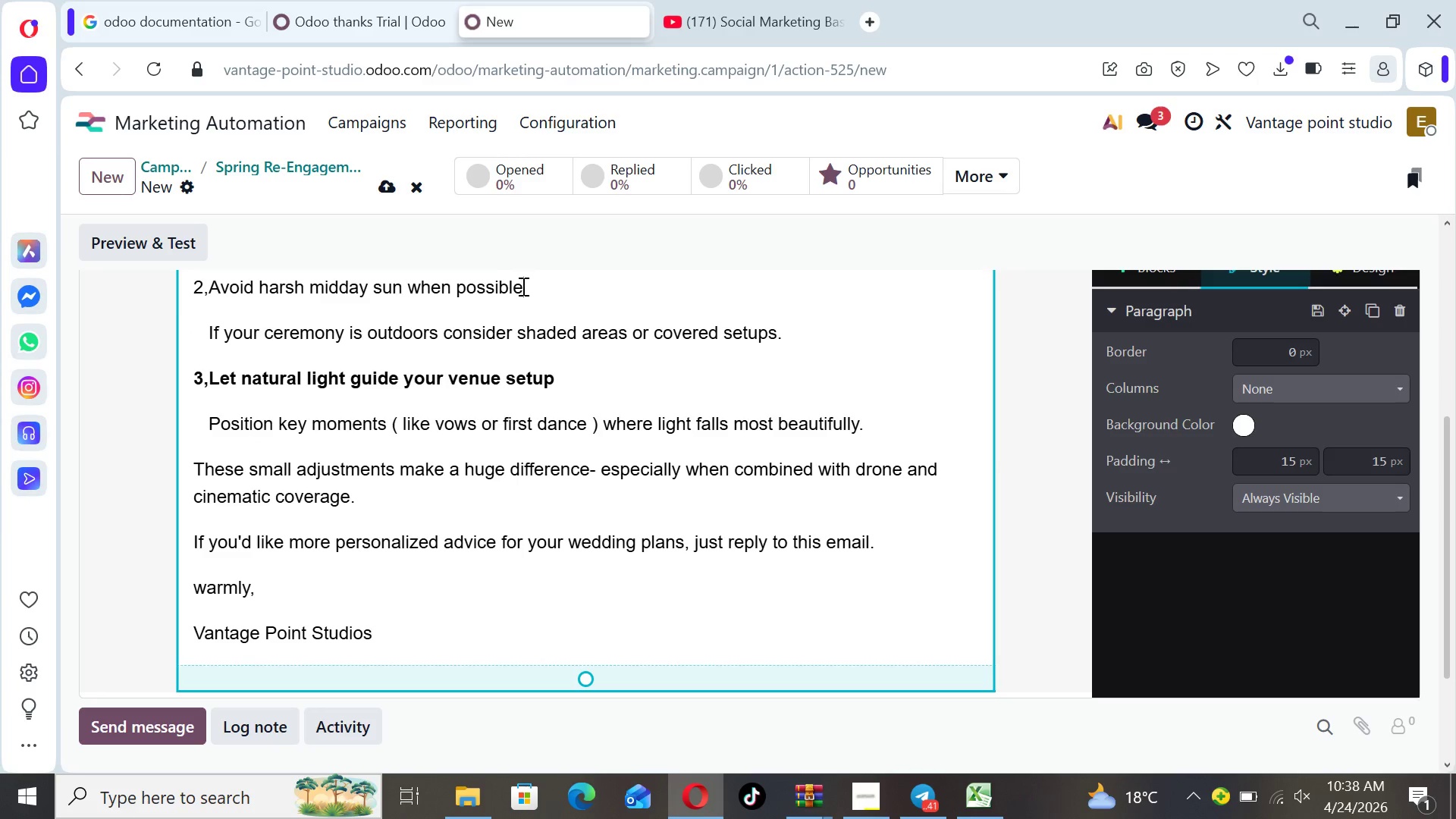 
left_click_drag(start_coordinate=[522, 286], to_coordinate=[195, 297])
 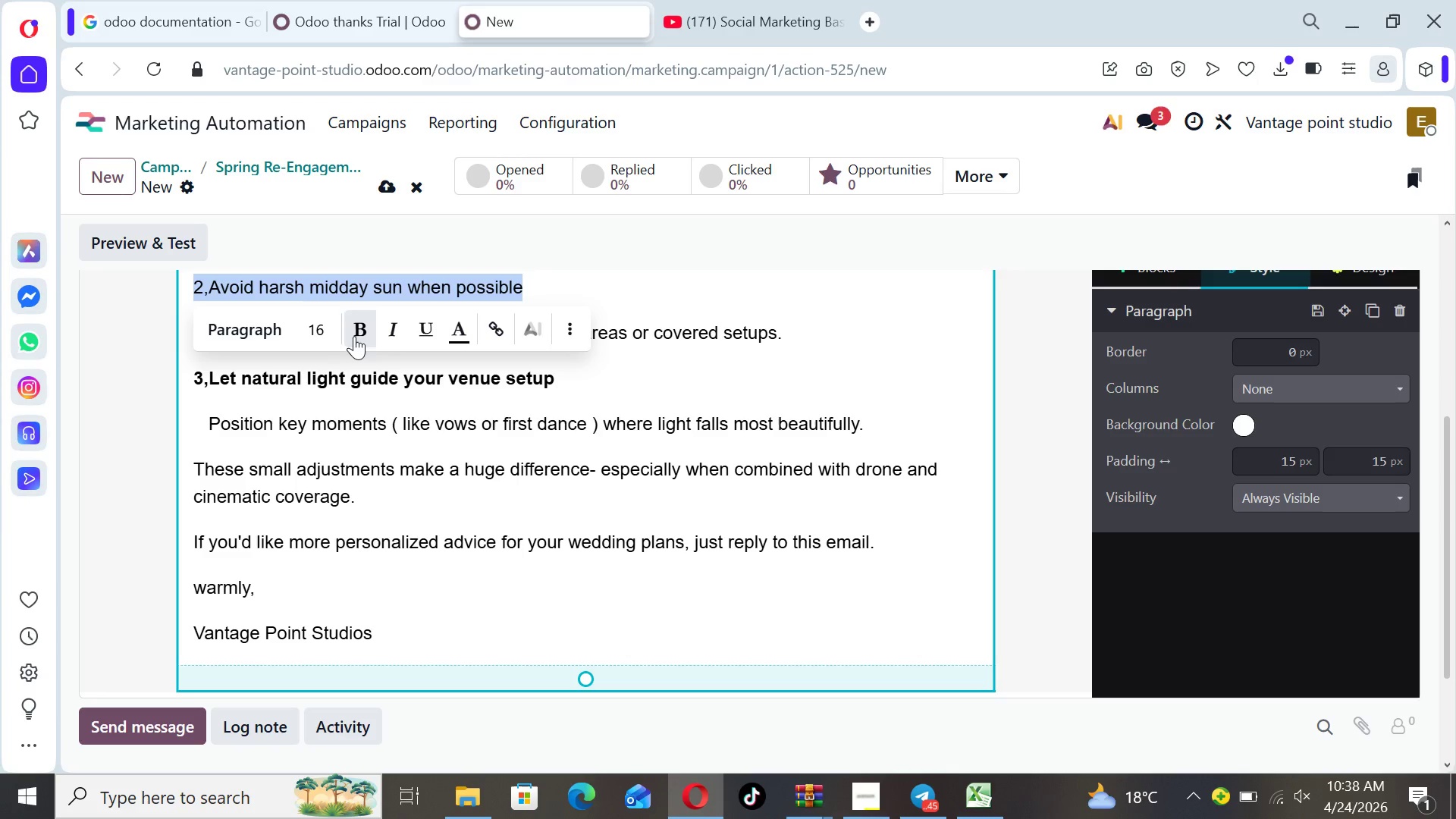 
left_click([355, 336])
 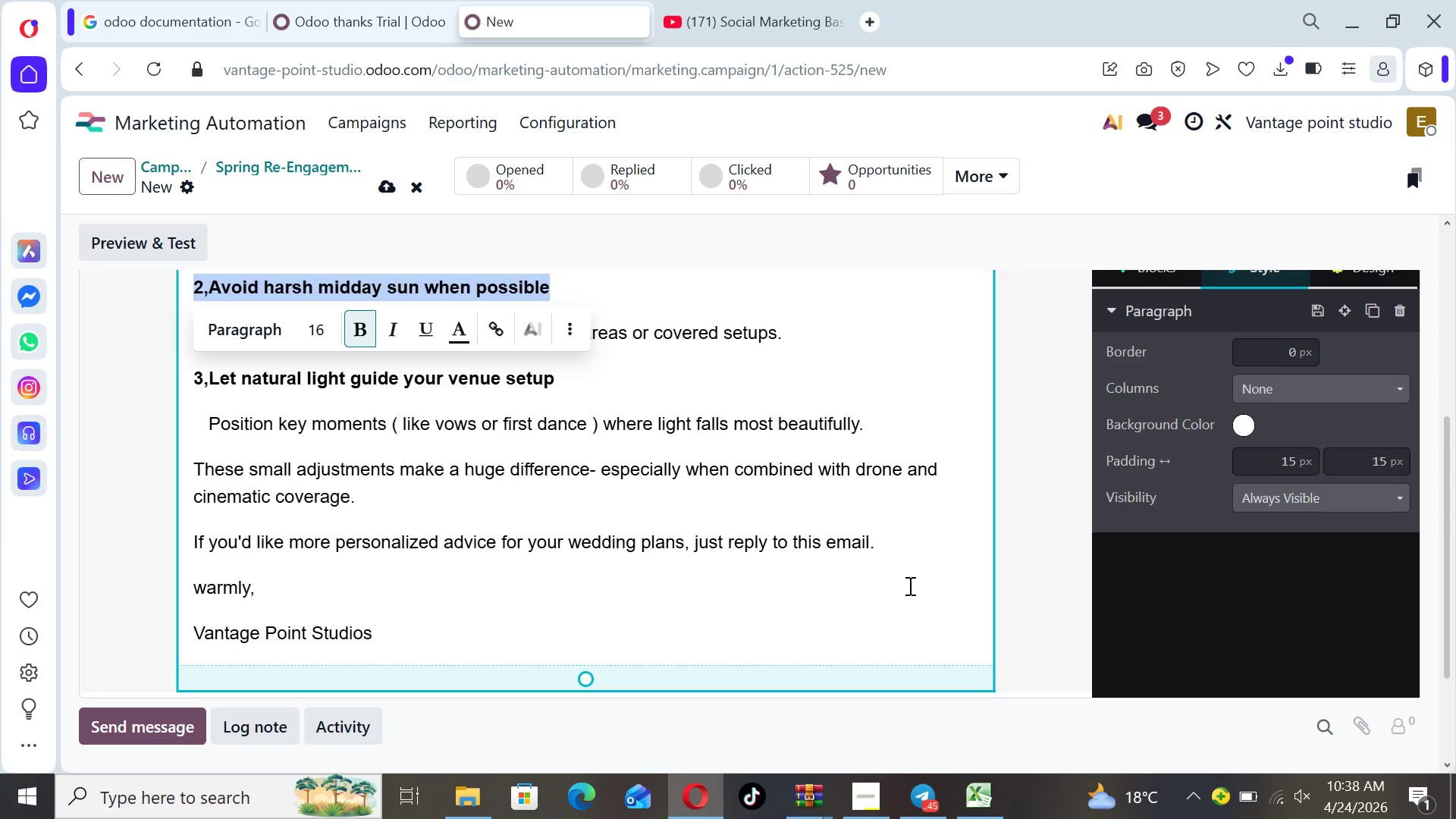 
left_click([928, 594])
 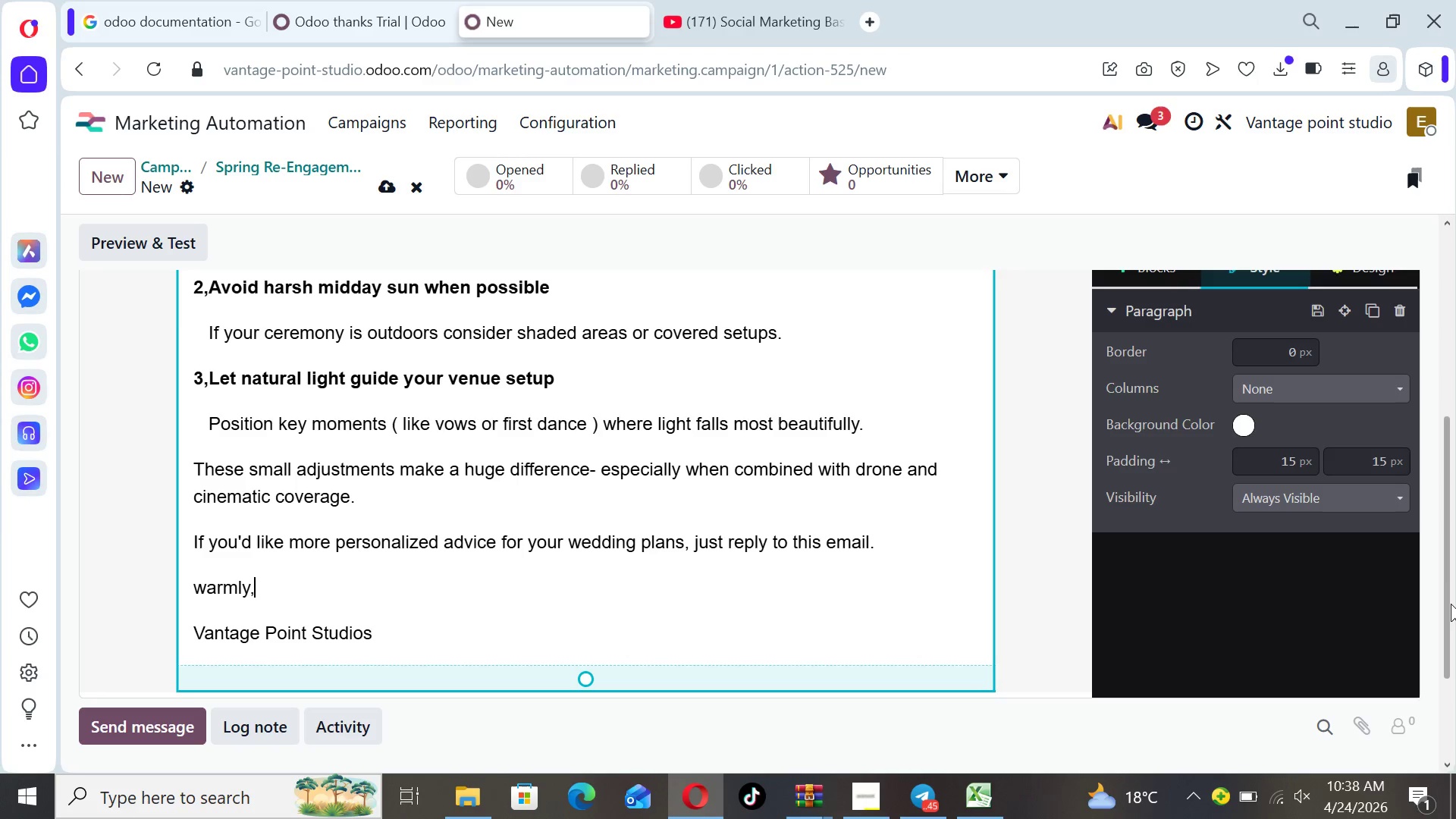 
left_click_drag(start_coordinate=[1450, 604], to_coordinate=[1451, 529])
 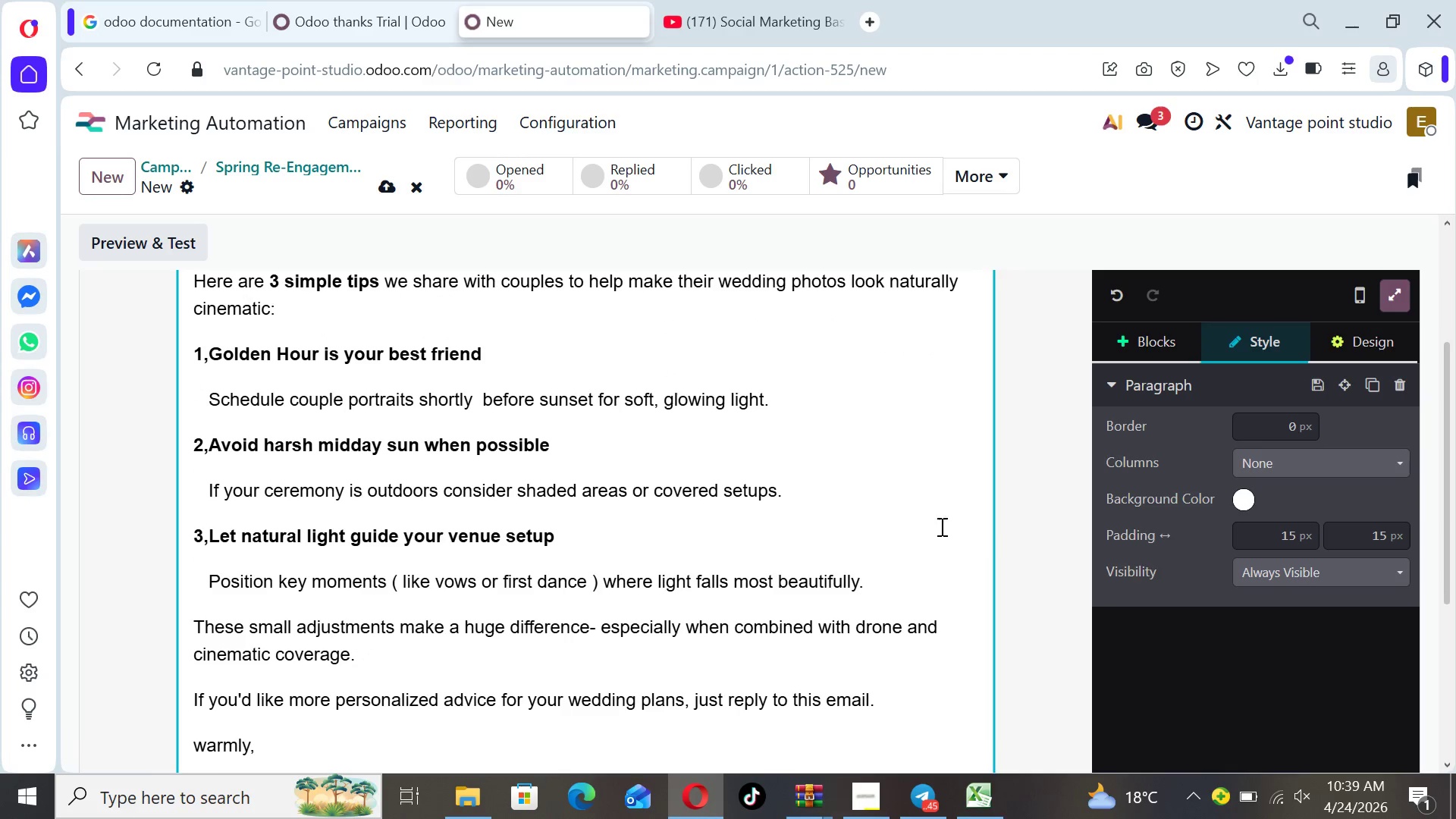 
left_click([934, 519])
 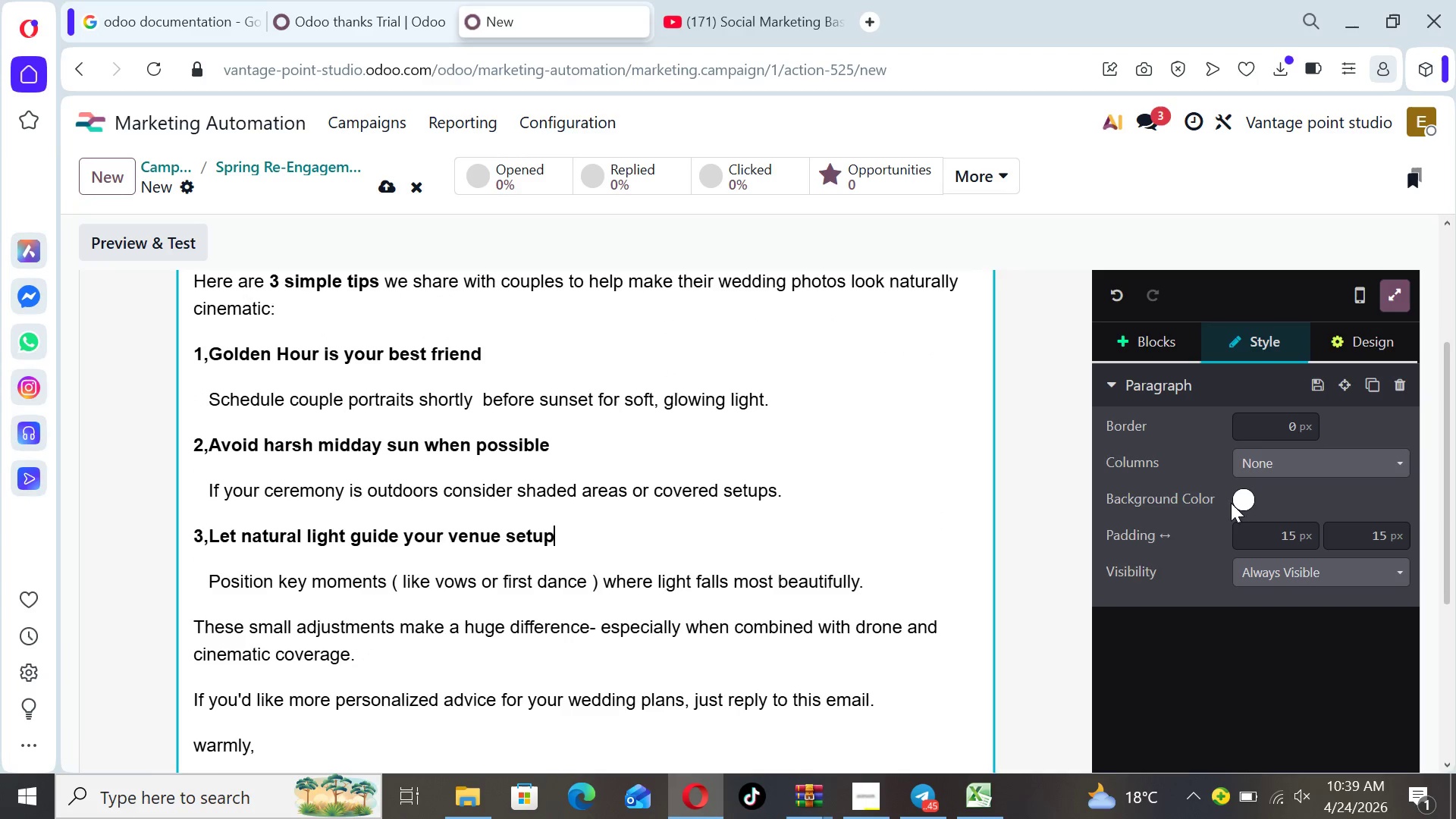 
left_click([1240, 502])
 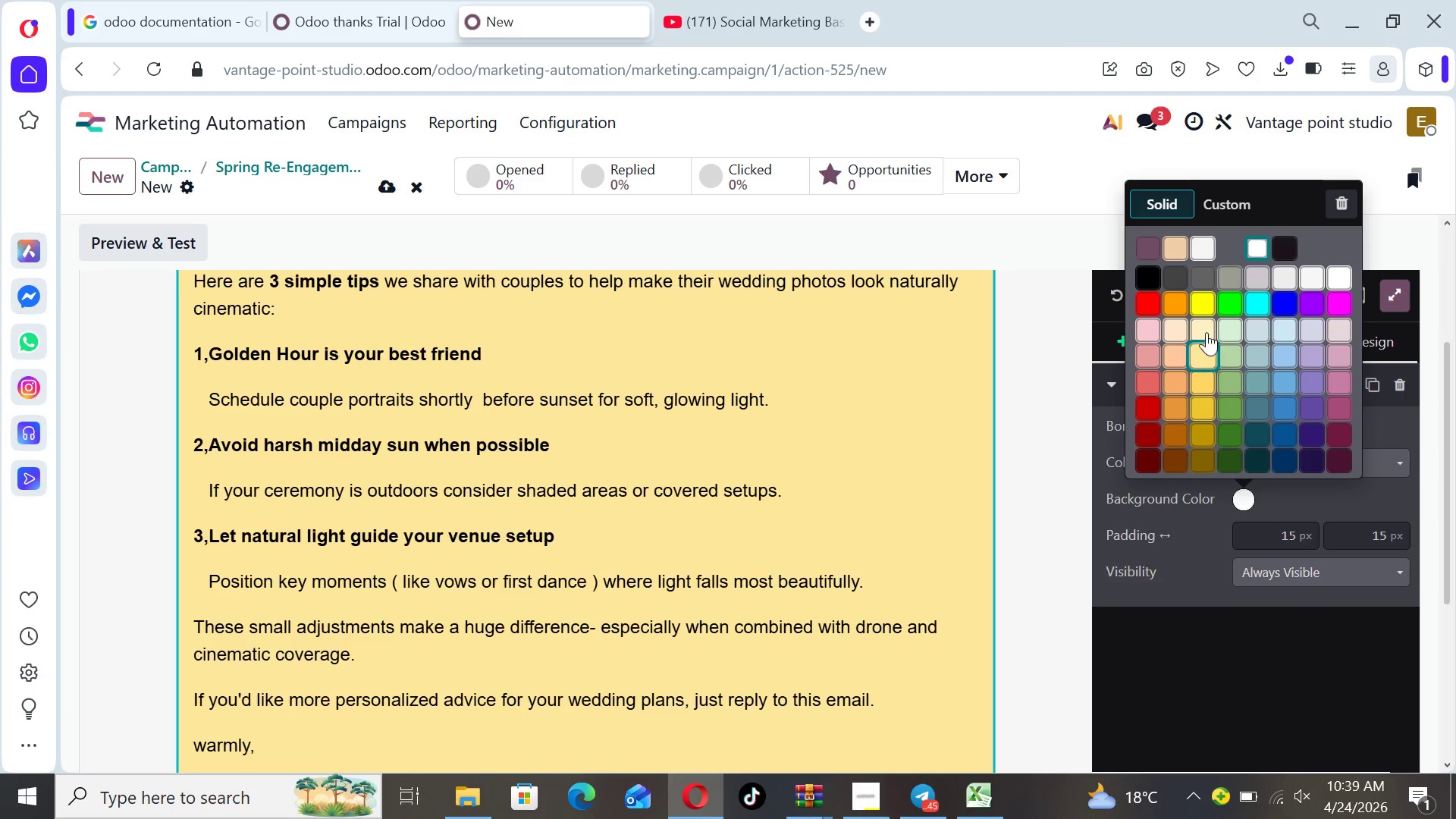 
wait(6.09)
 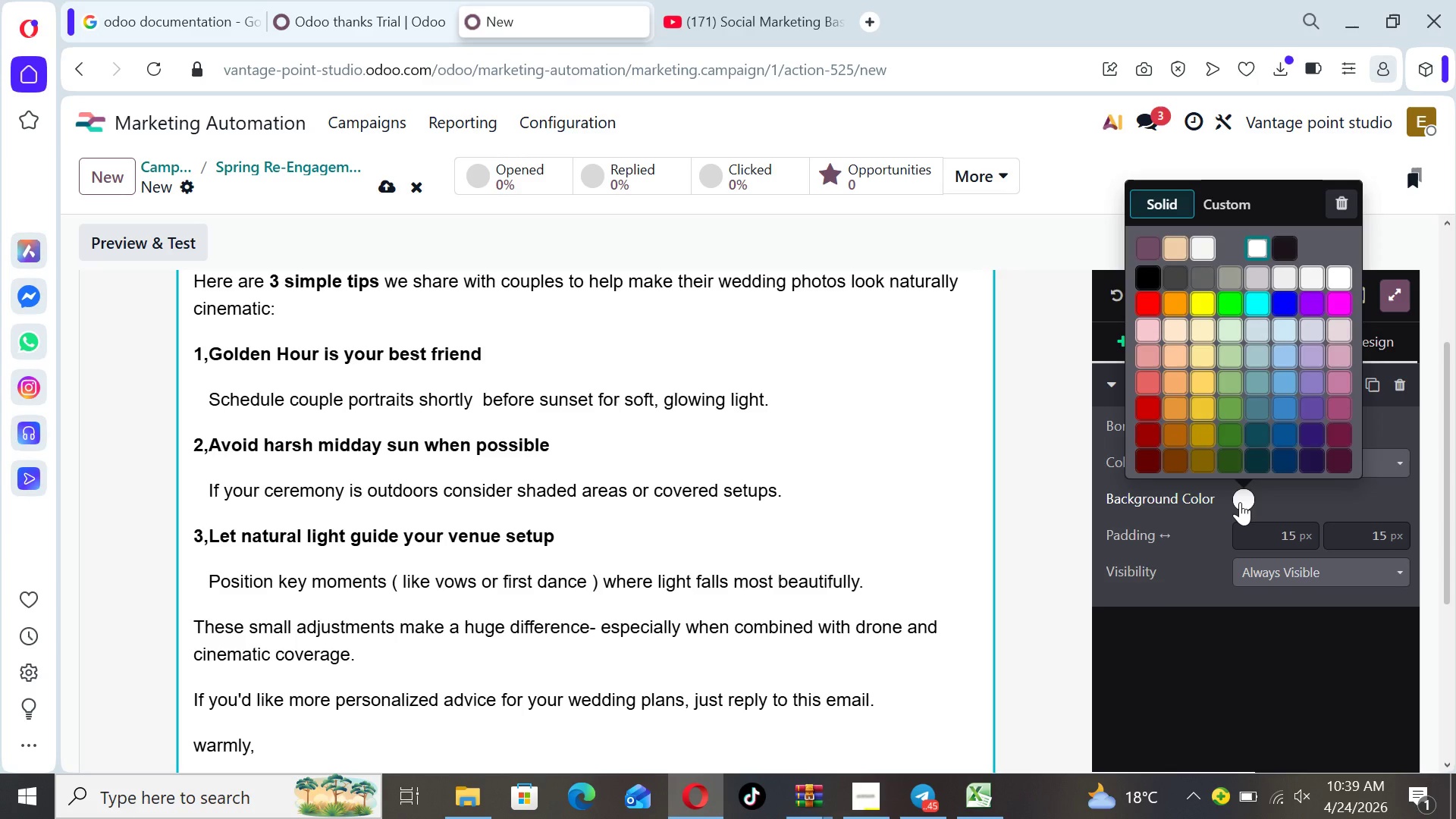 
left_click([1204, 330])
 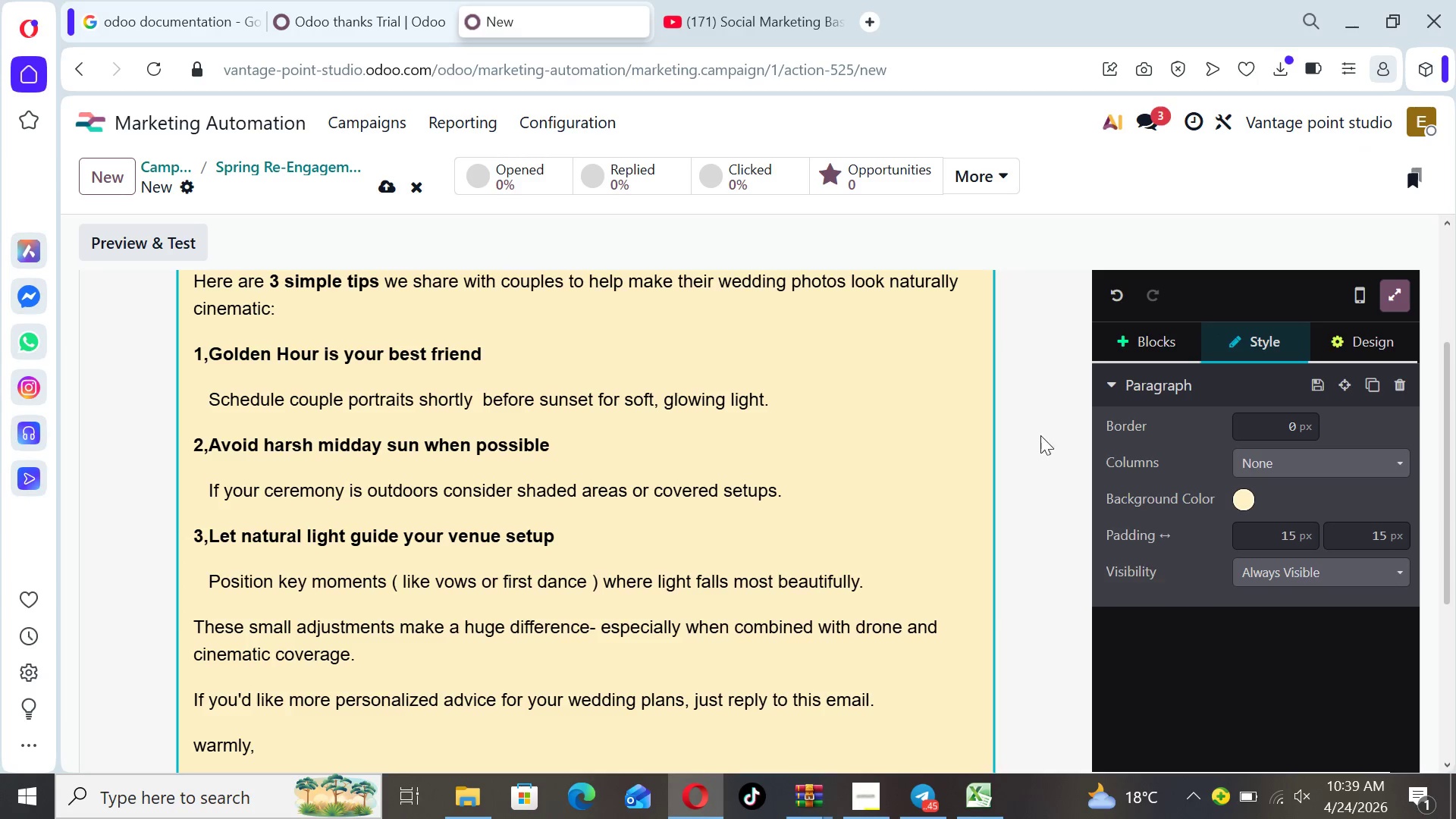 
left_click([1028, 435])
 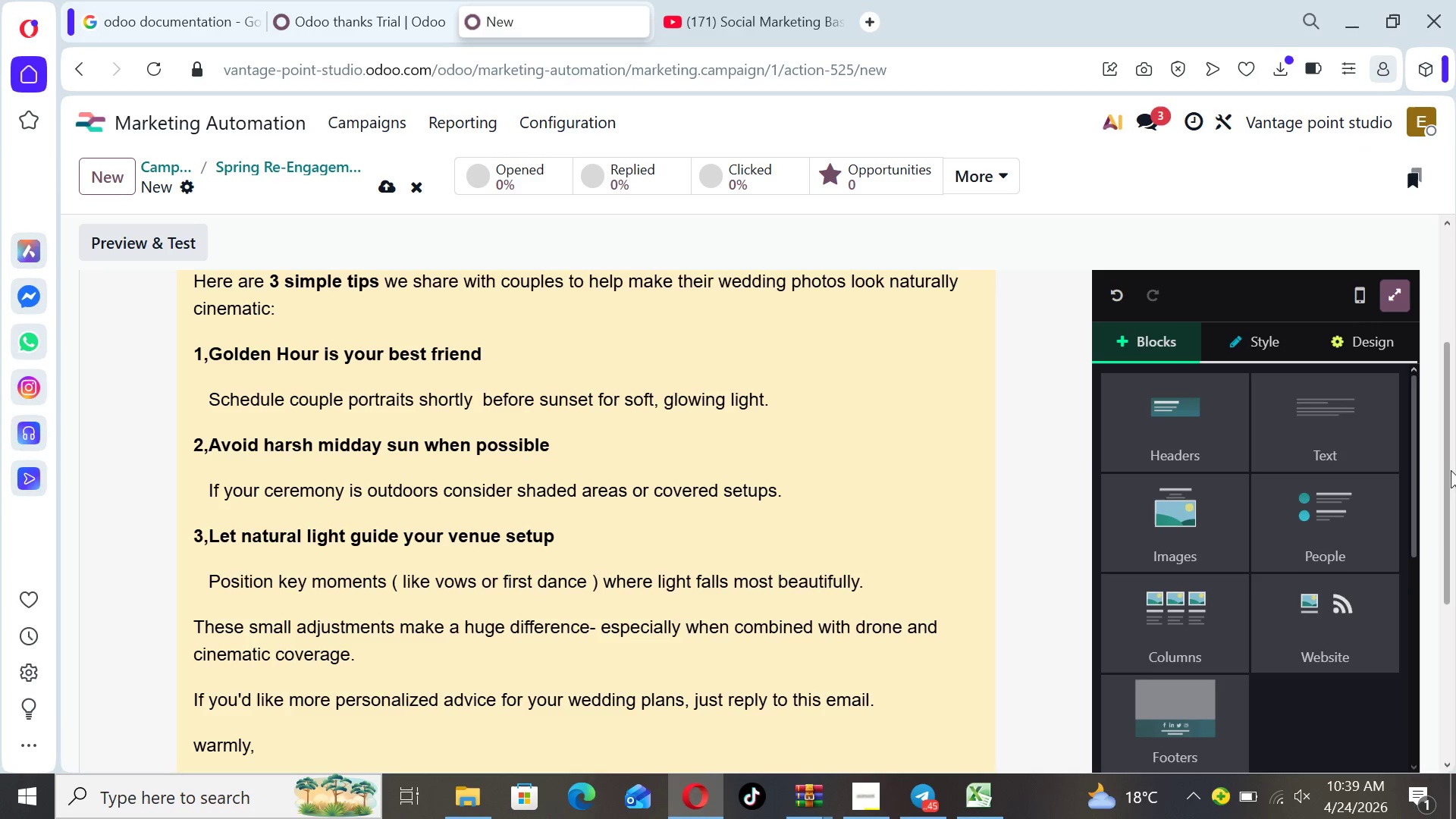 
left_click_drag(start_coordinate=[1445, 470], to_coordinate=[1423, 380])
 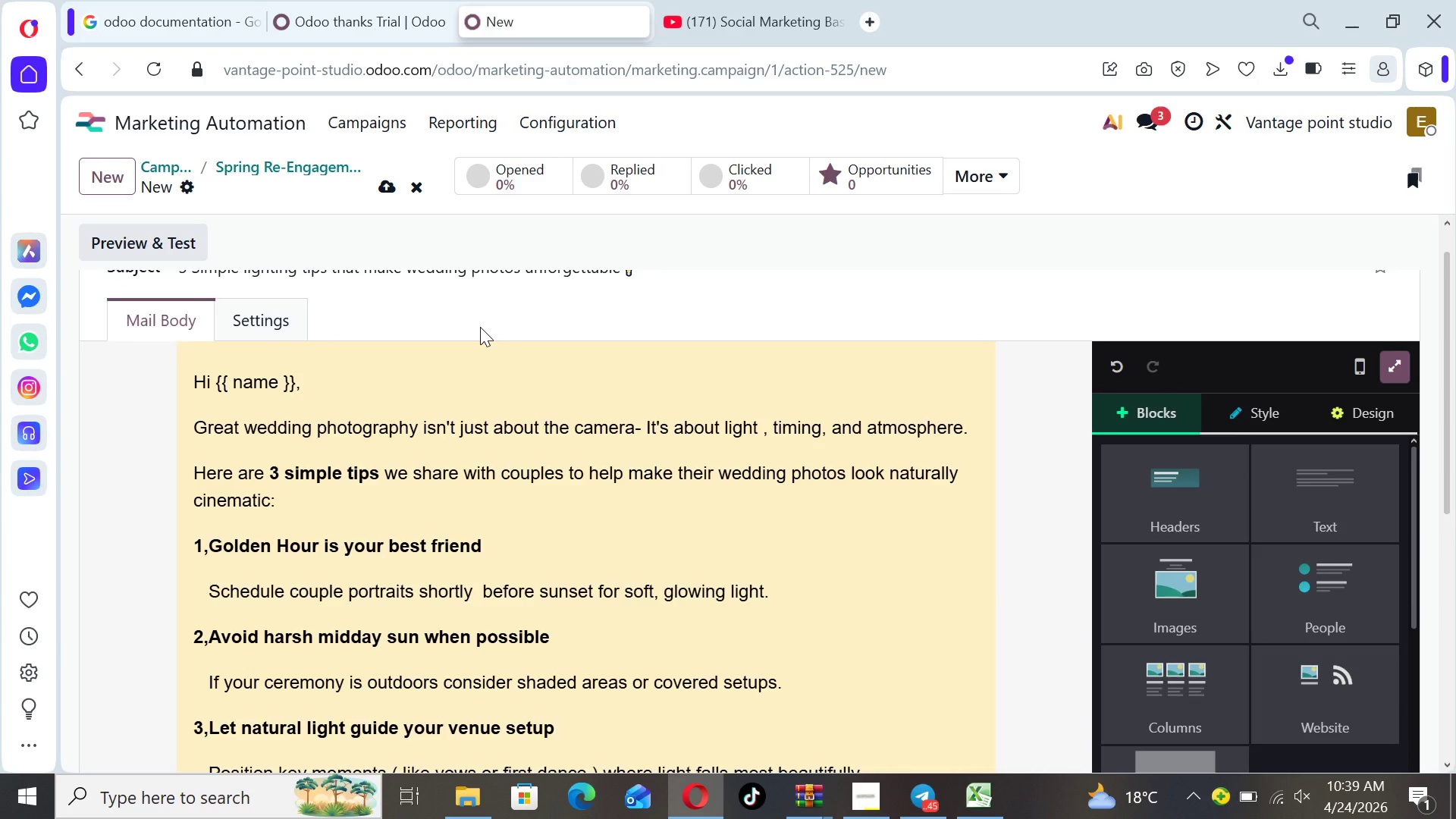 
wait(6.78)
 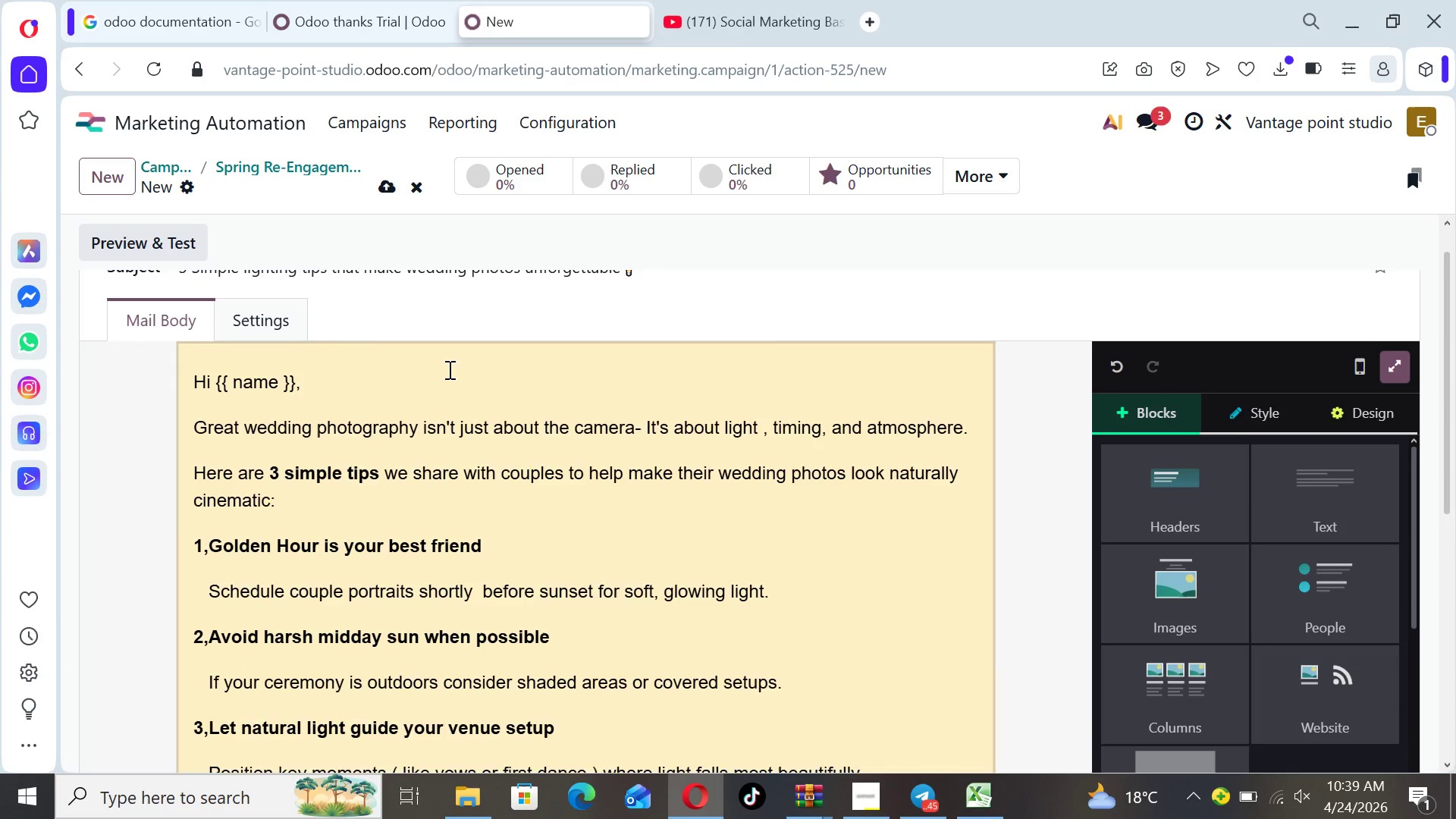 
left_click([384, 193])
 